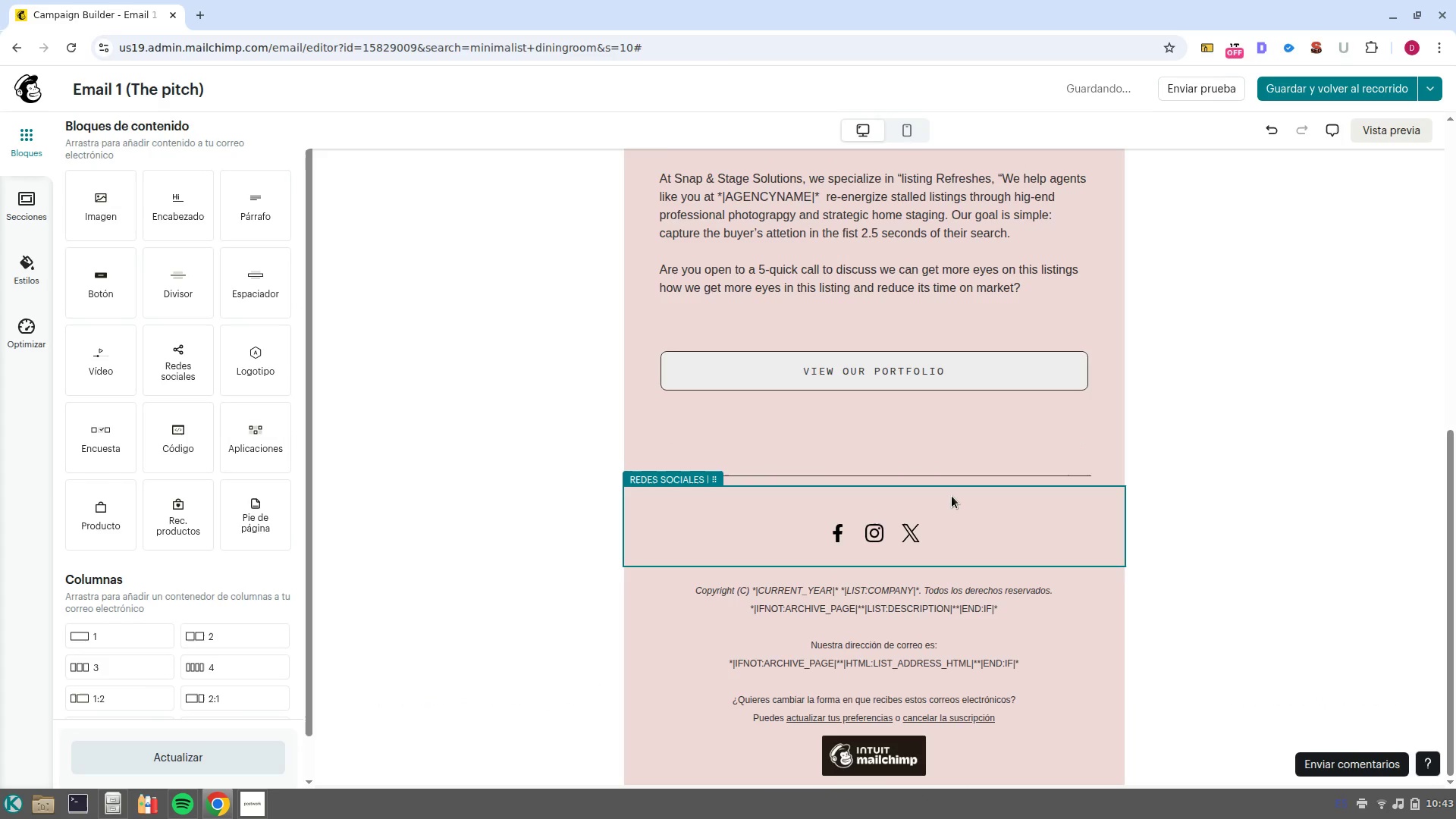 
scroll: coordinate [1027, 546], scroll_direction: up, amount: 2.0
 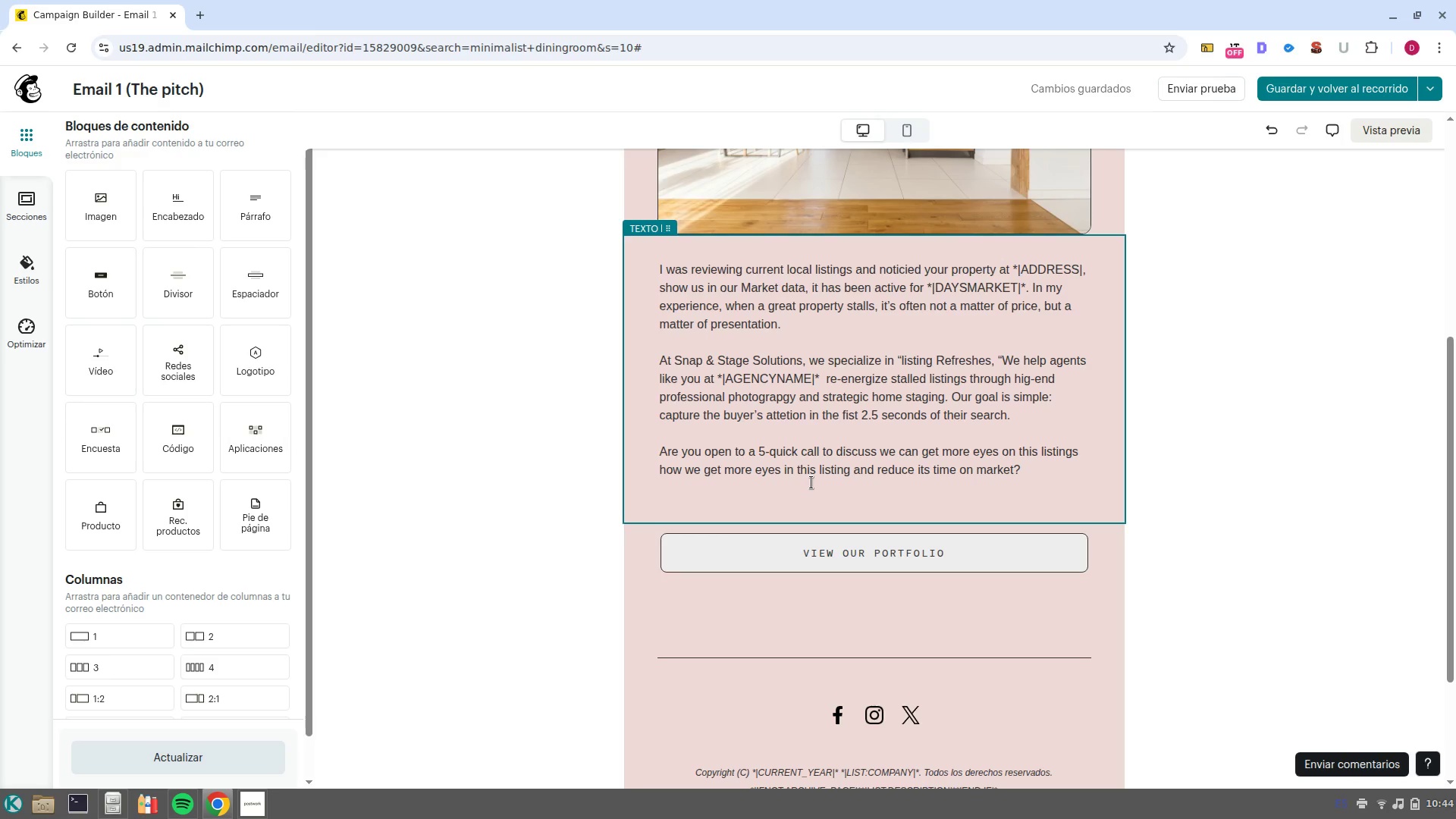 
wait(15.9)
 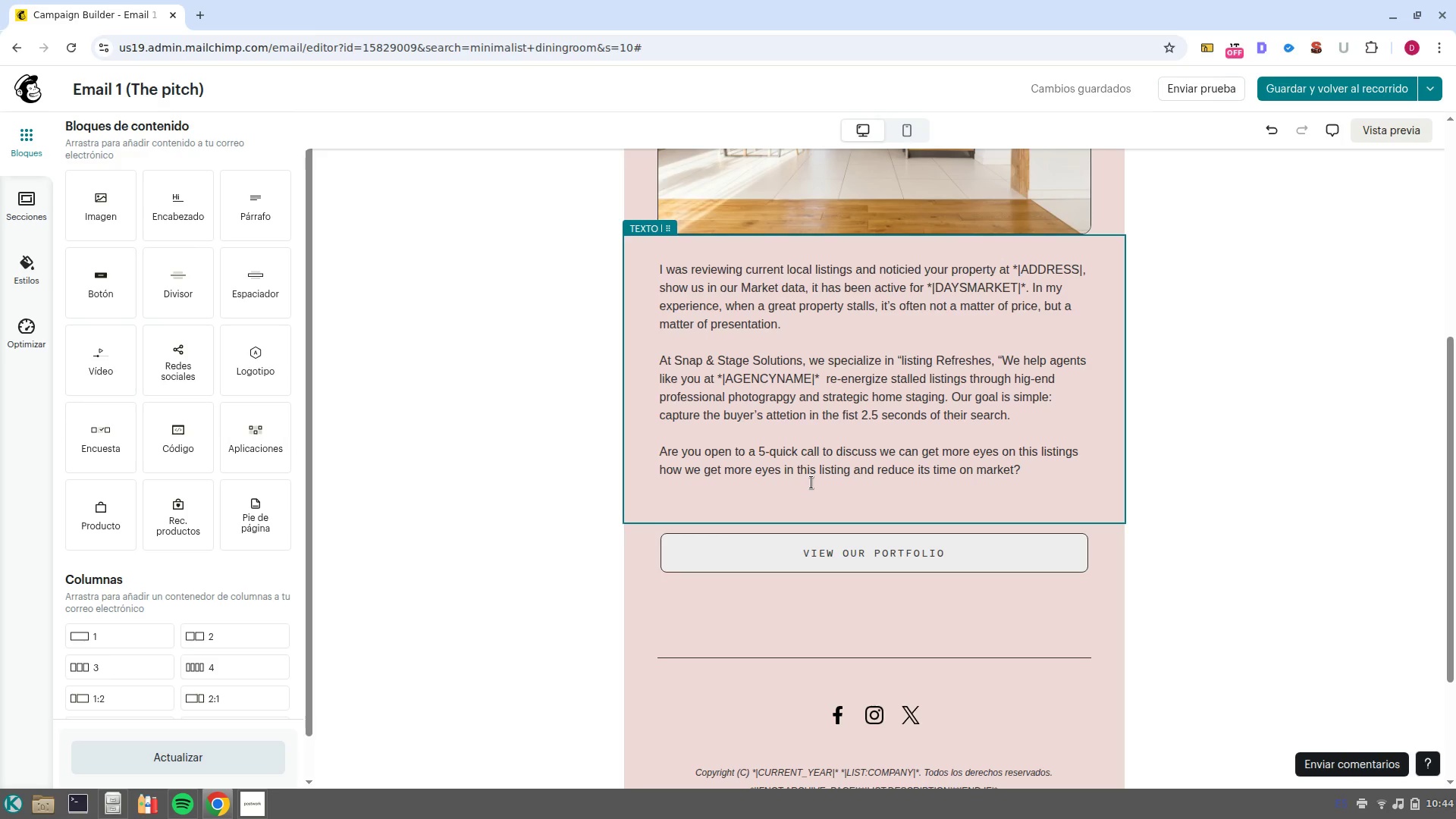 
left_click([871, 631])
 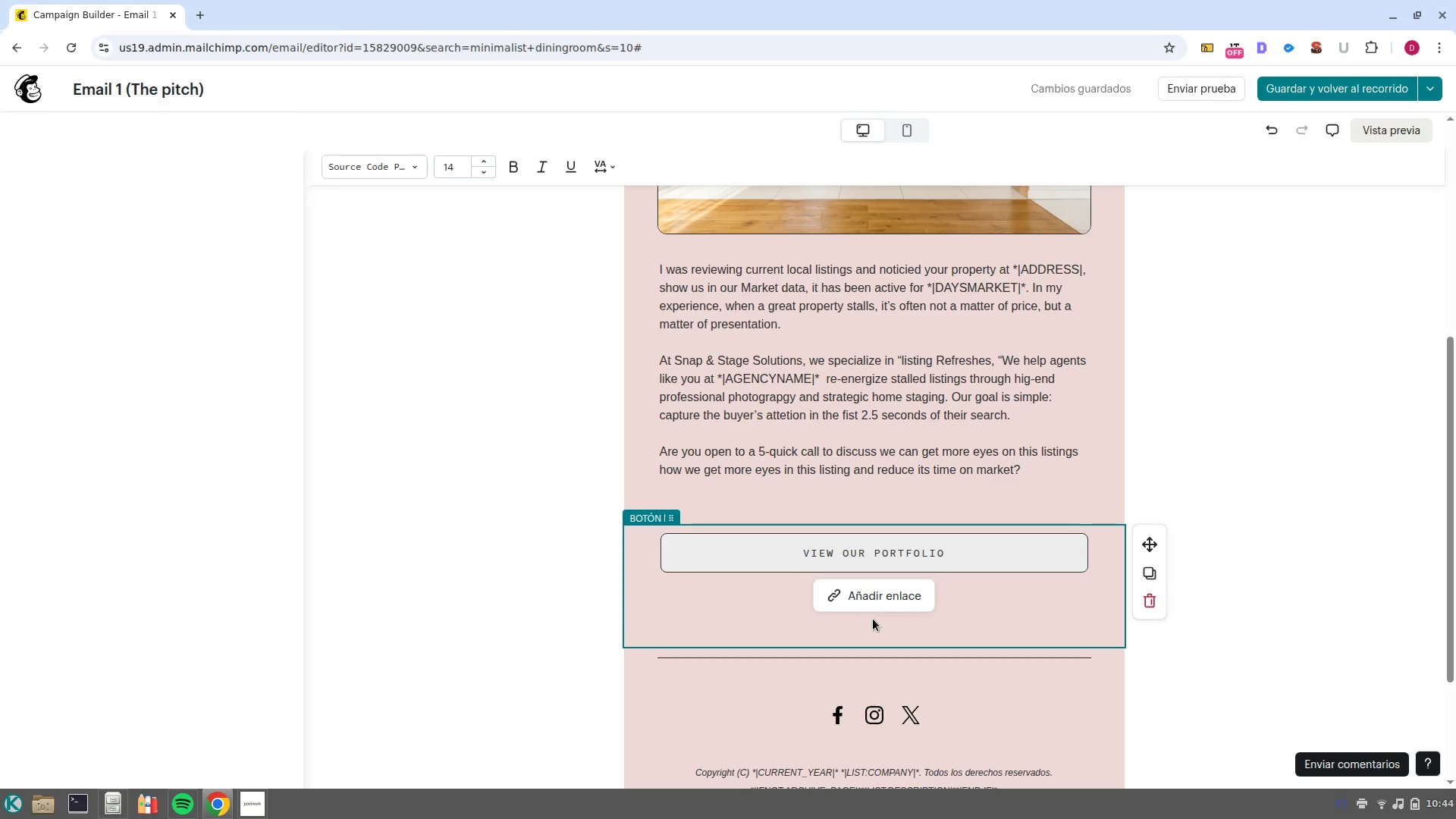 
scroll: coordinate [874, 619], scroll_direction: up, amount: 2.0
 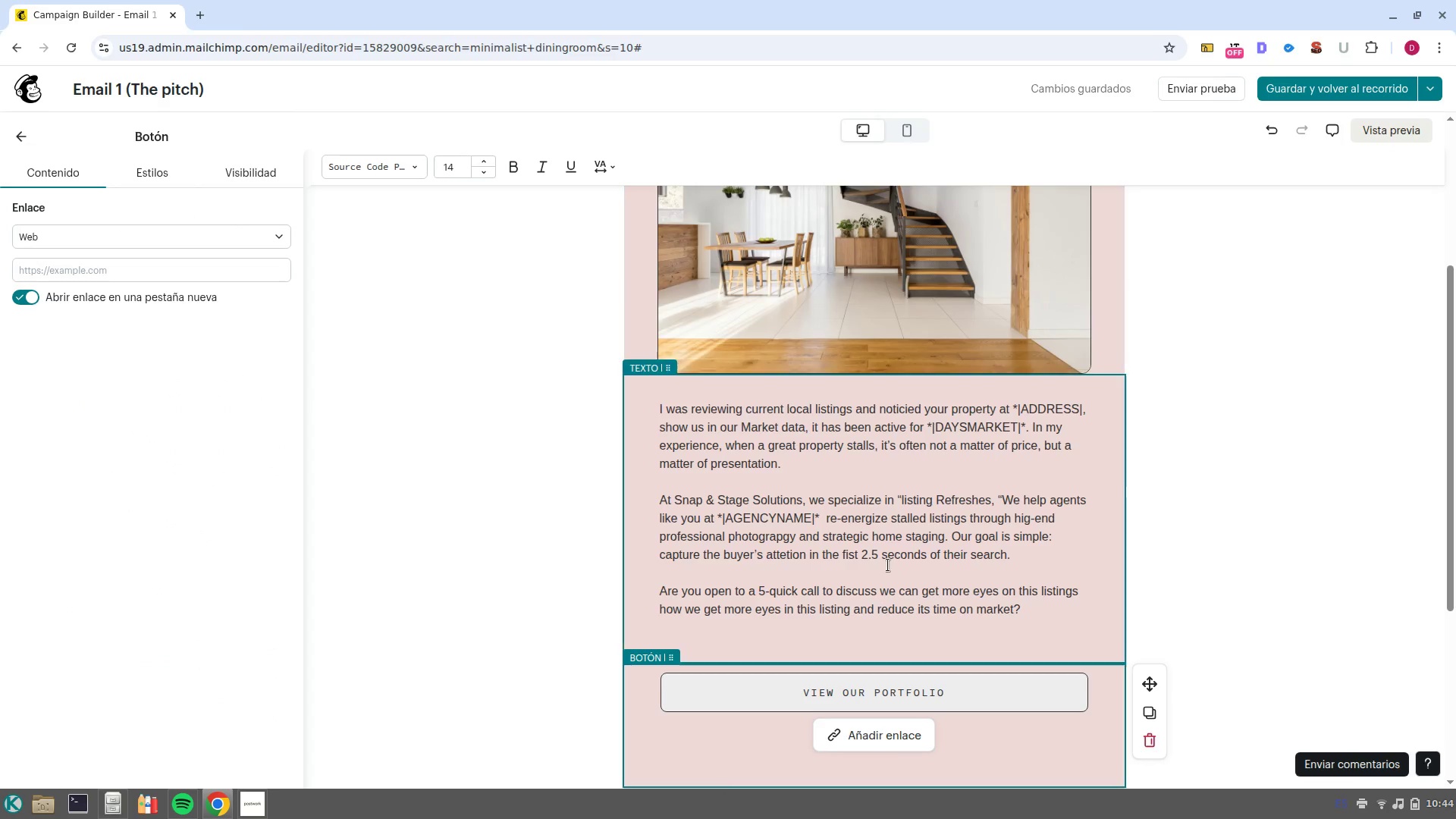 
left_click([888, 560])
 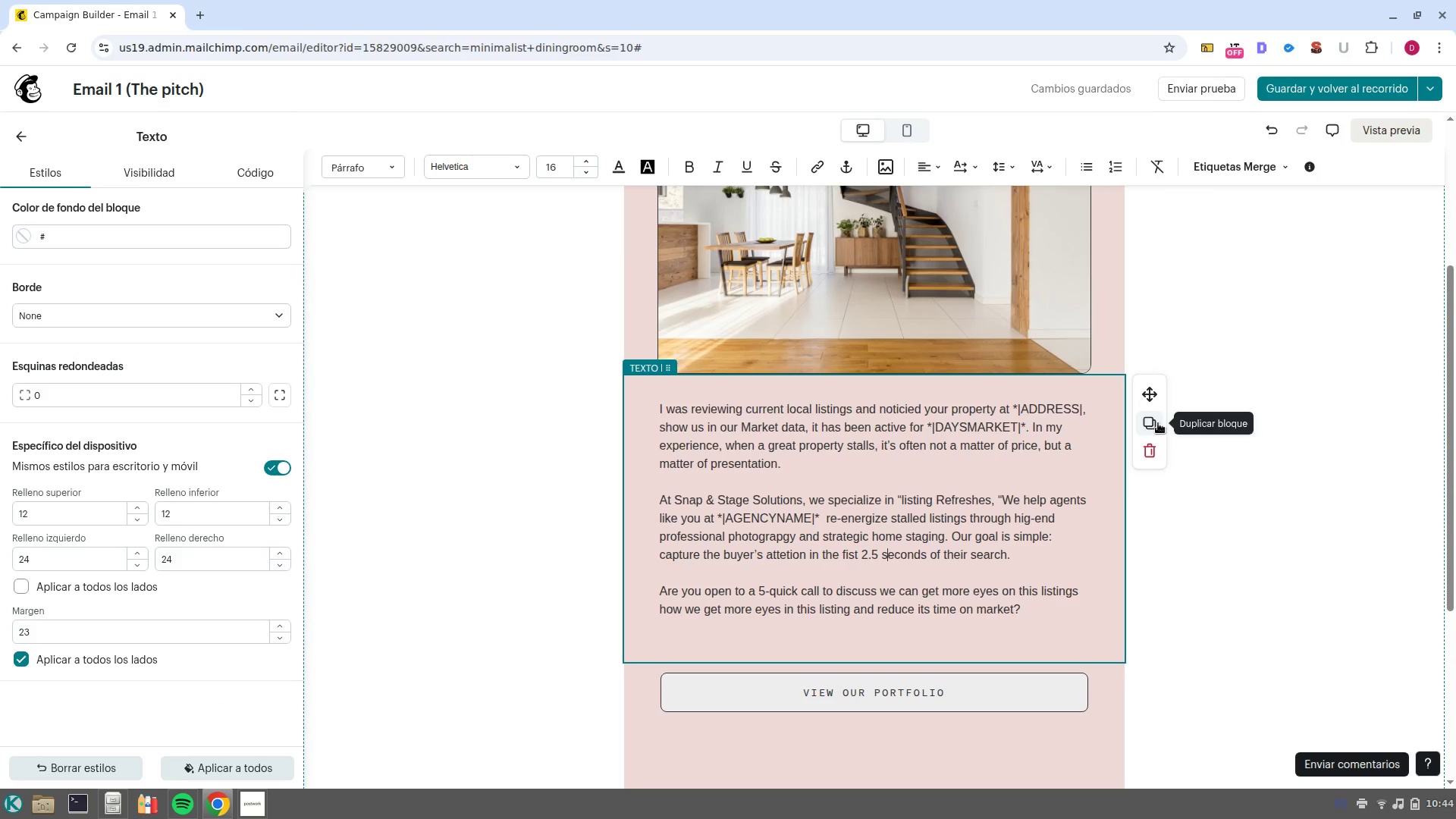 
left_click([1043, 613])
 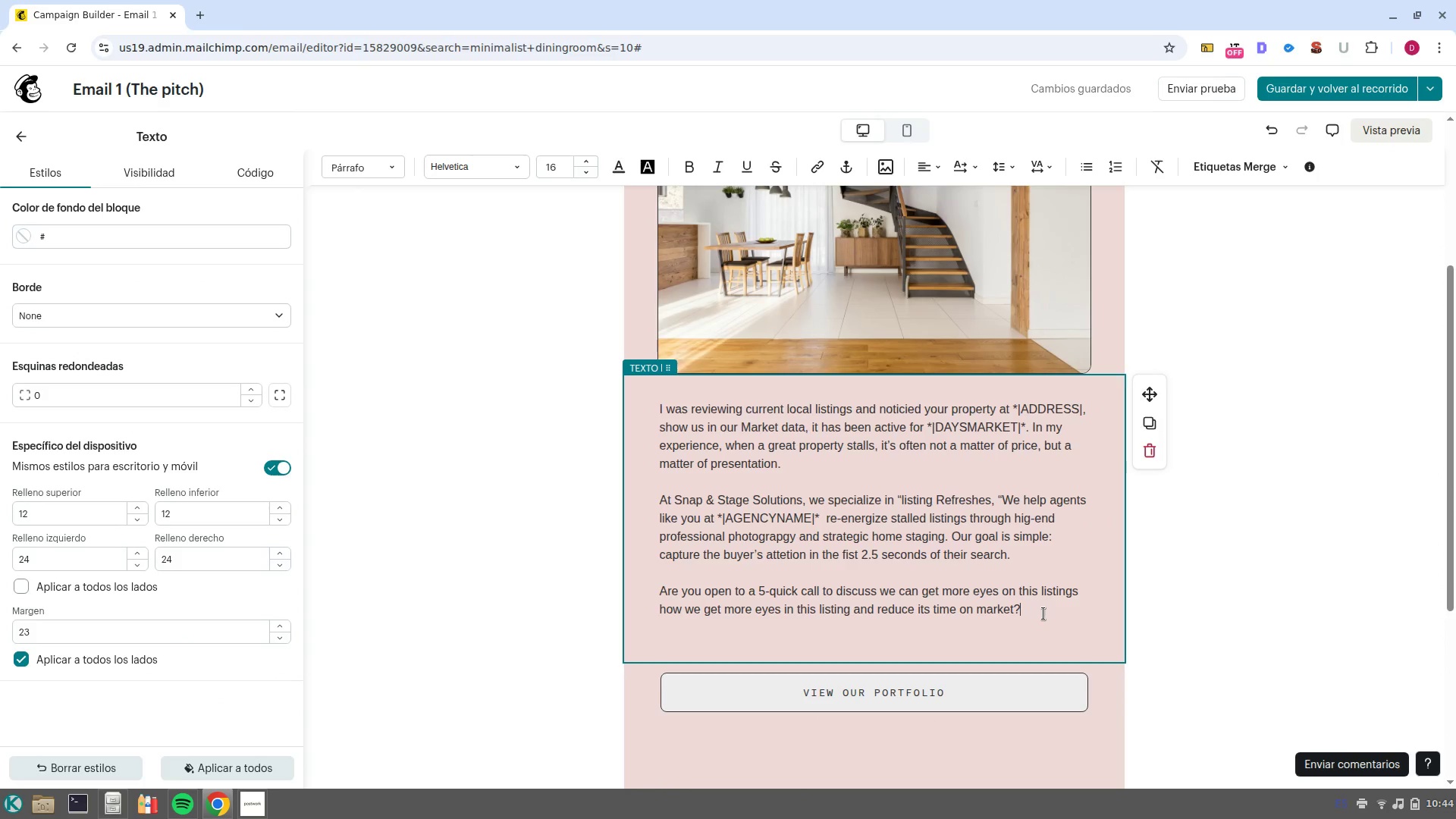 
key(NumpadEnter)
key(NumpadEnter)
type(Bets)
key(Backspace)
key(Backspace)
type(st regars)
key(Backspace)
type(ds,)
key(NumpadEnter)
 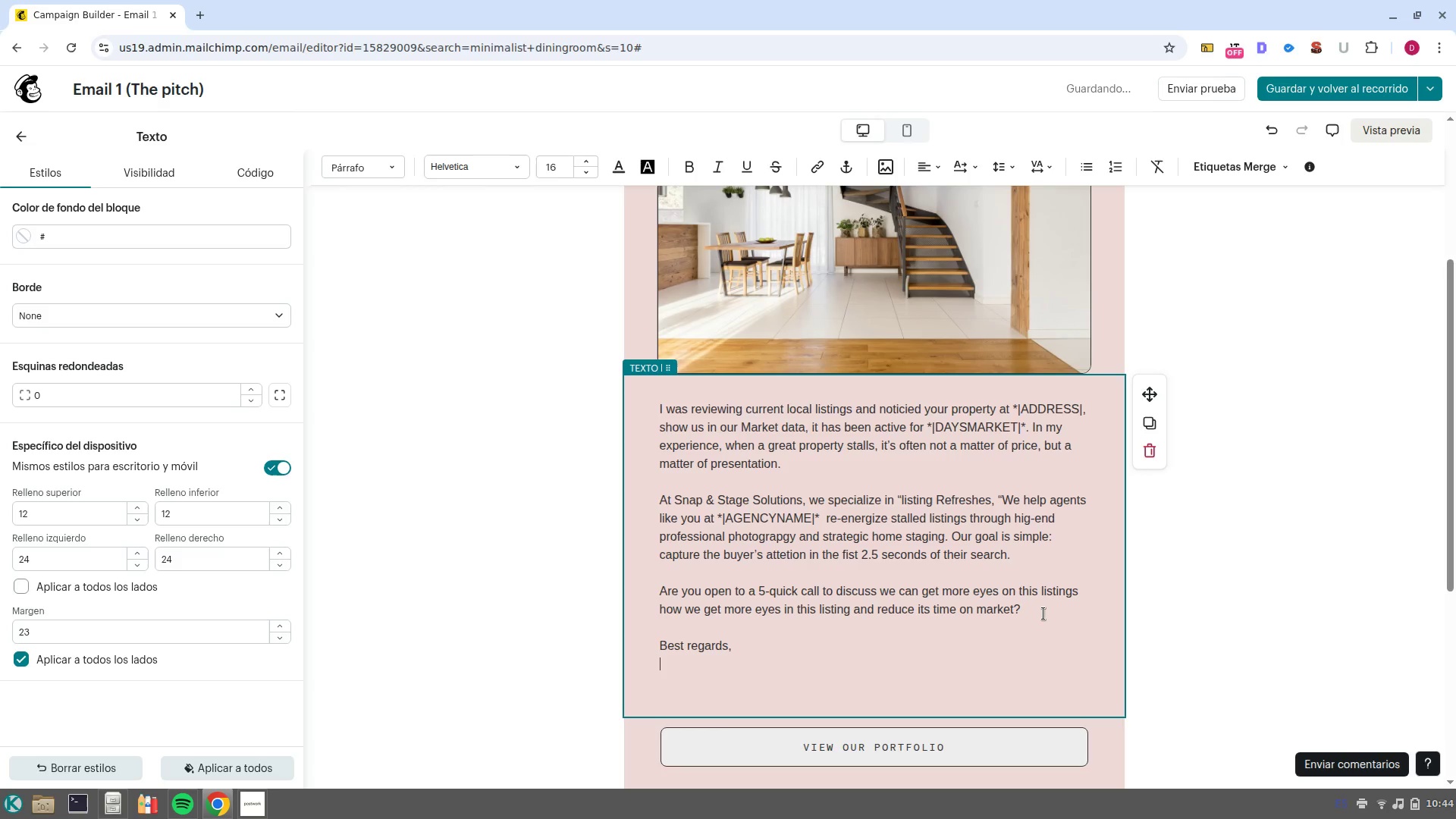 
key(Control+Shift+V)
 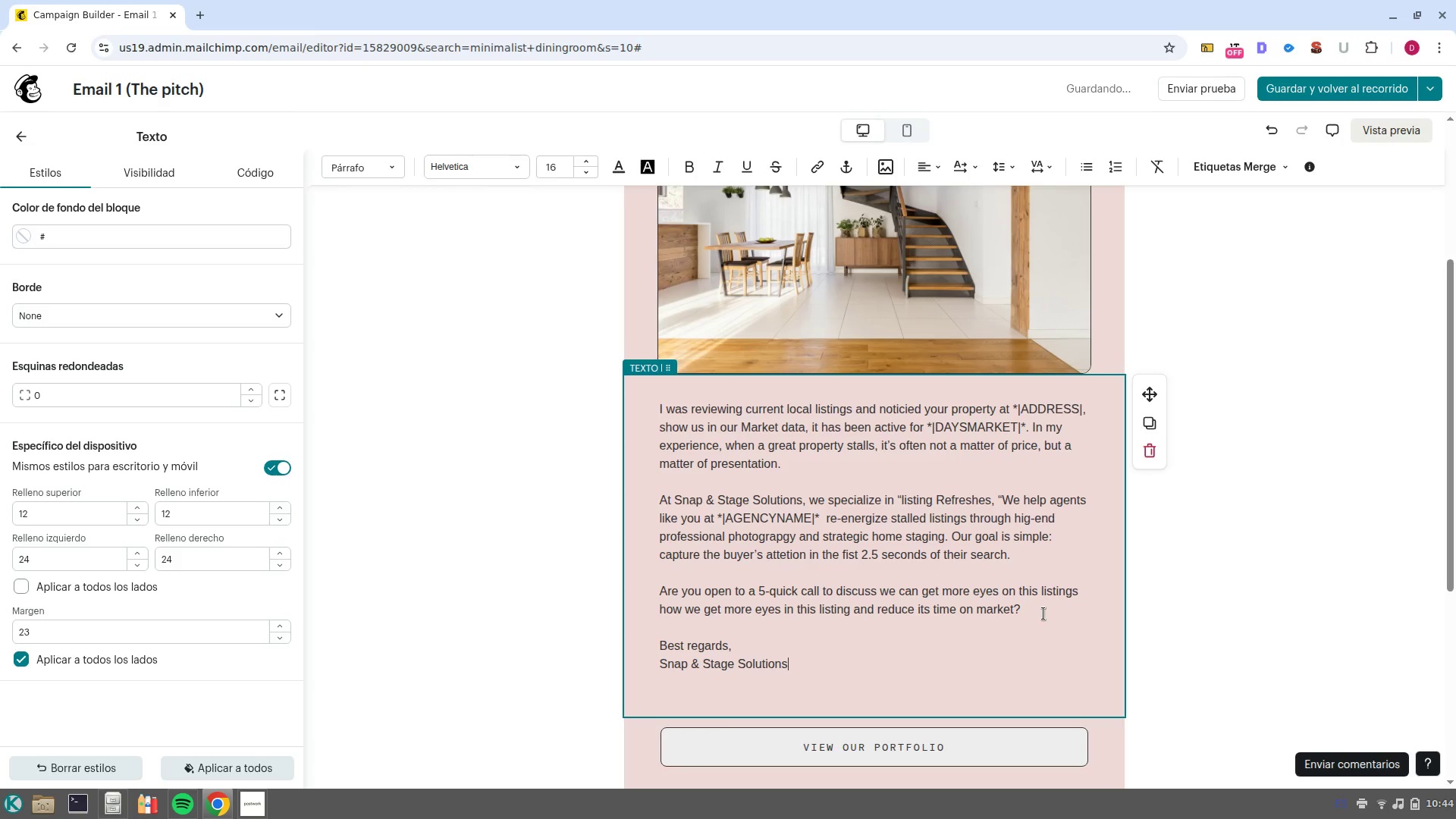 
type( TEAm)
key(Backspace)
key(Backspace)
key(Backspace)
key(Backspace)
type(Team)
 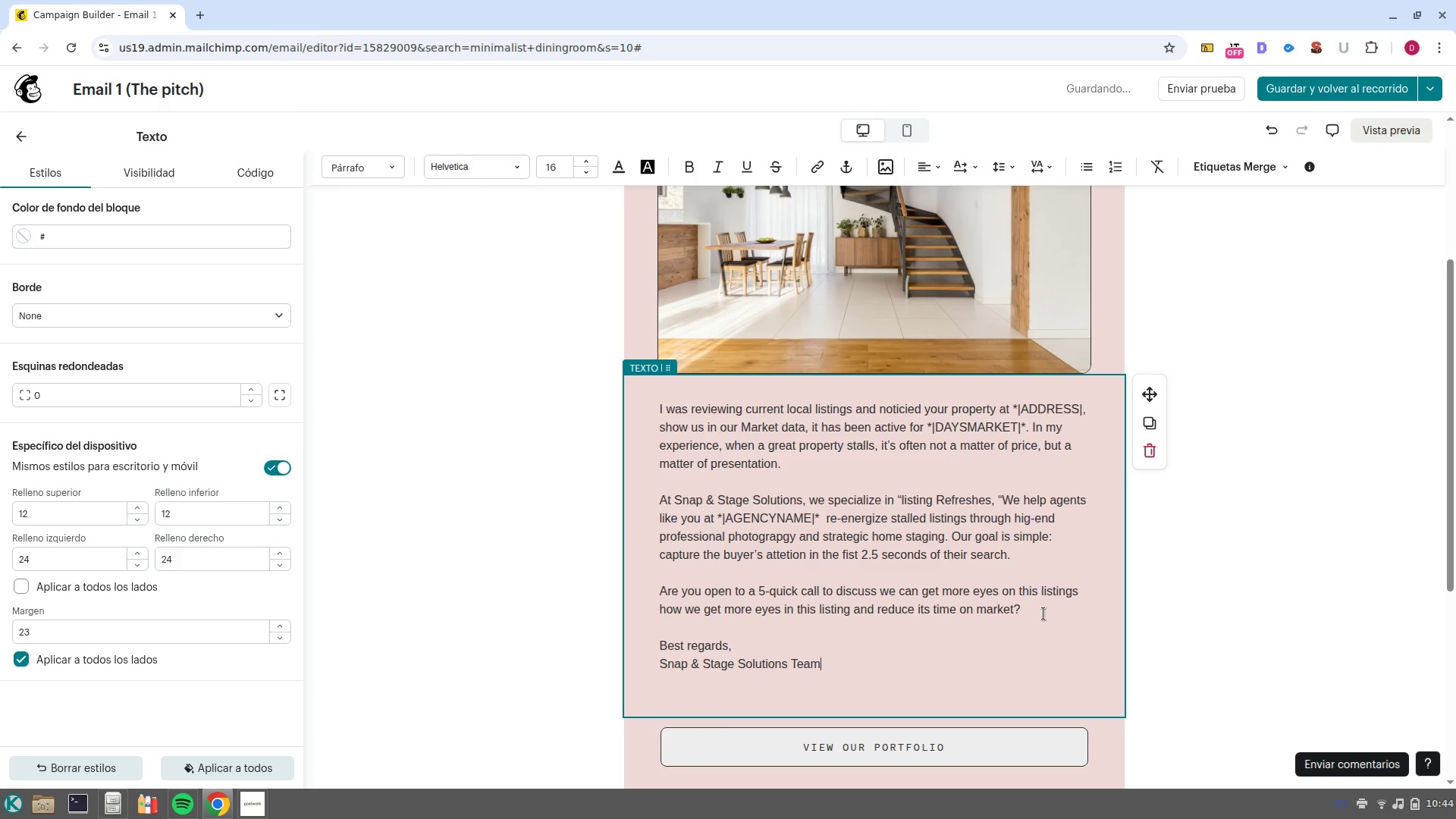 
left_click_drag(start_coordinate=[890, 675], to_coordinate=[617, 632])
 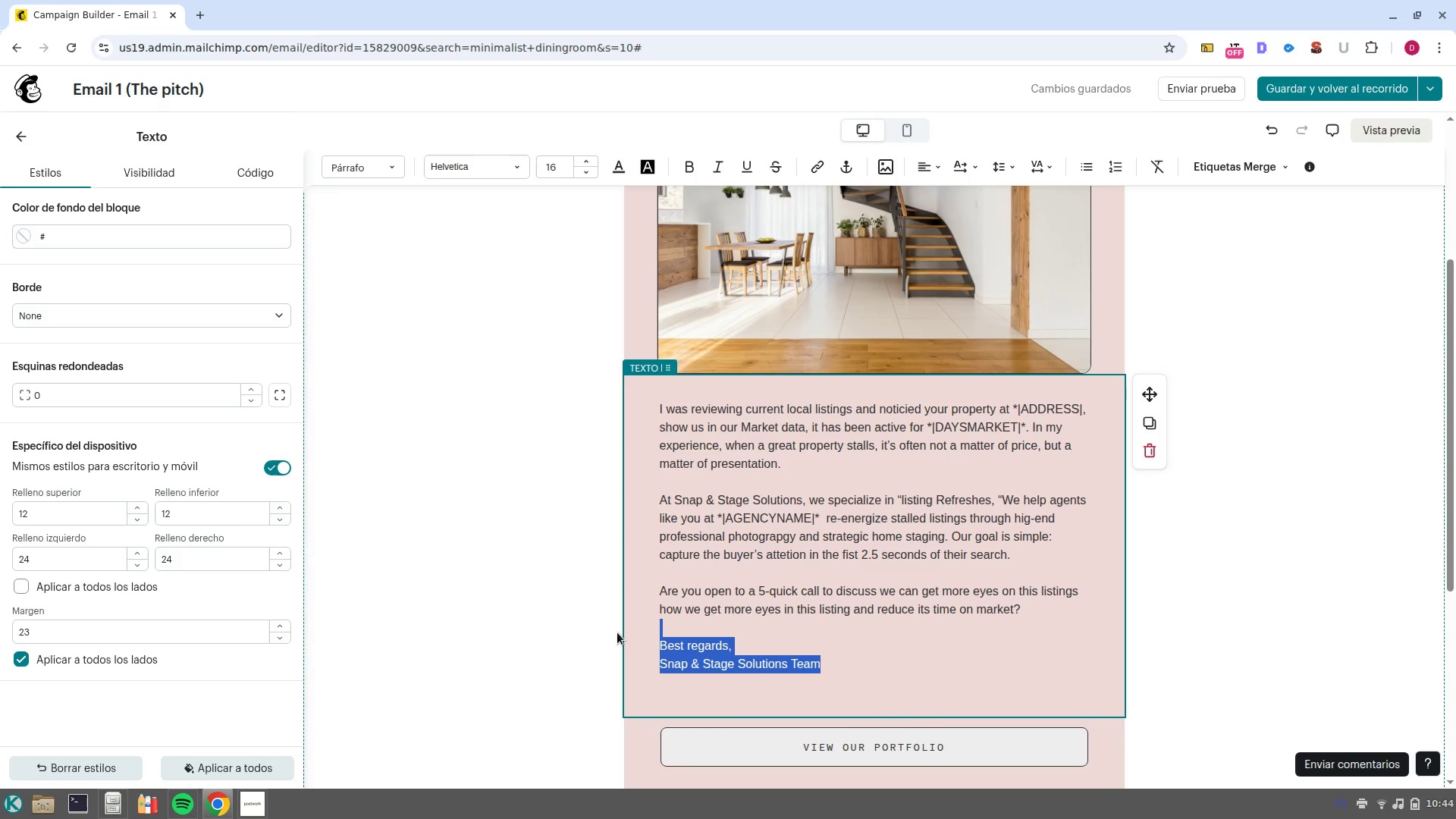 
key(Control+B)
 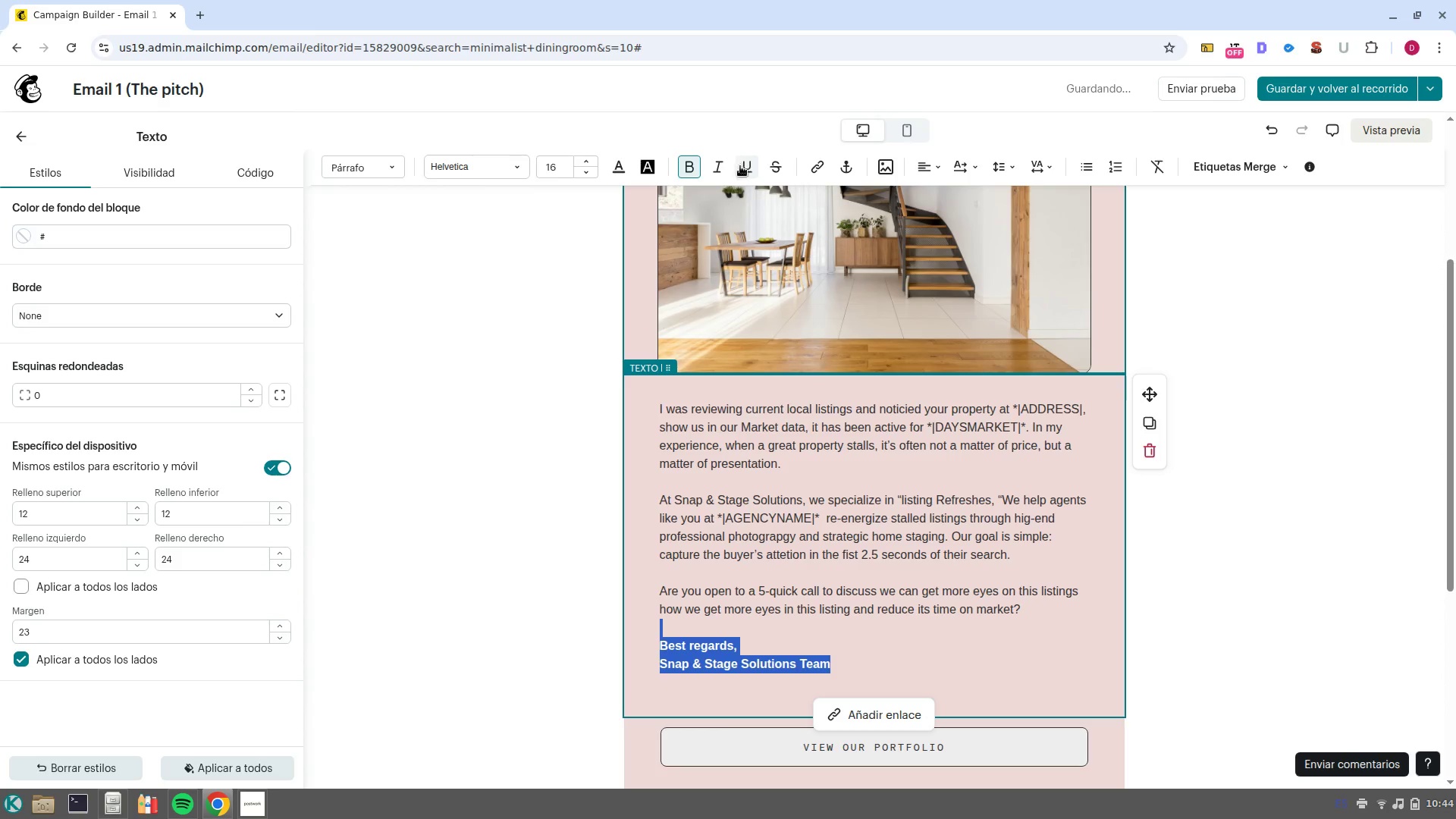 
left_click([723, 168])
 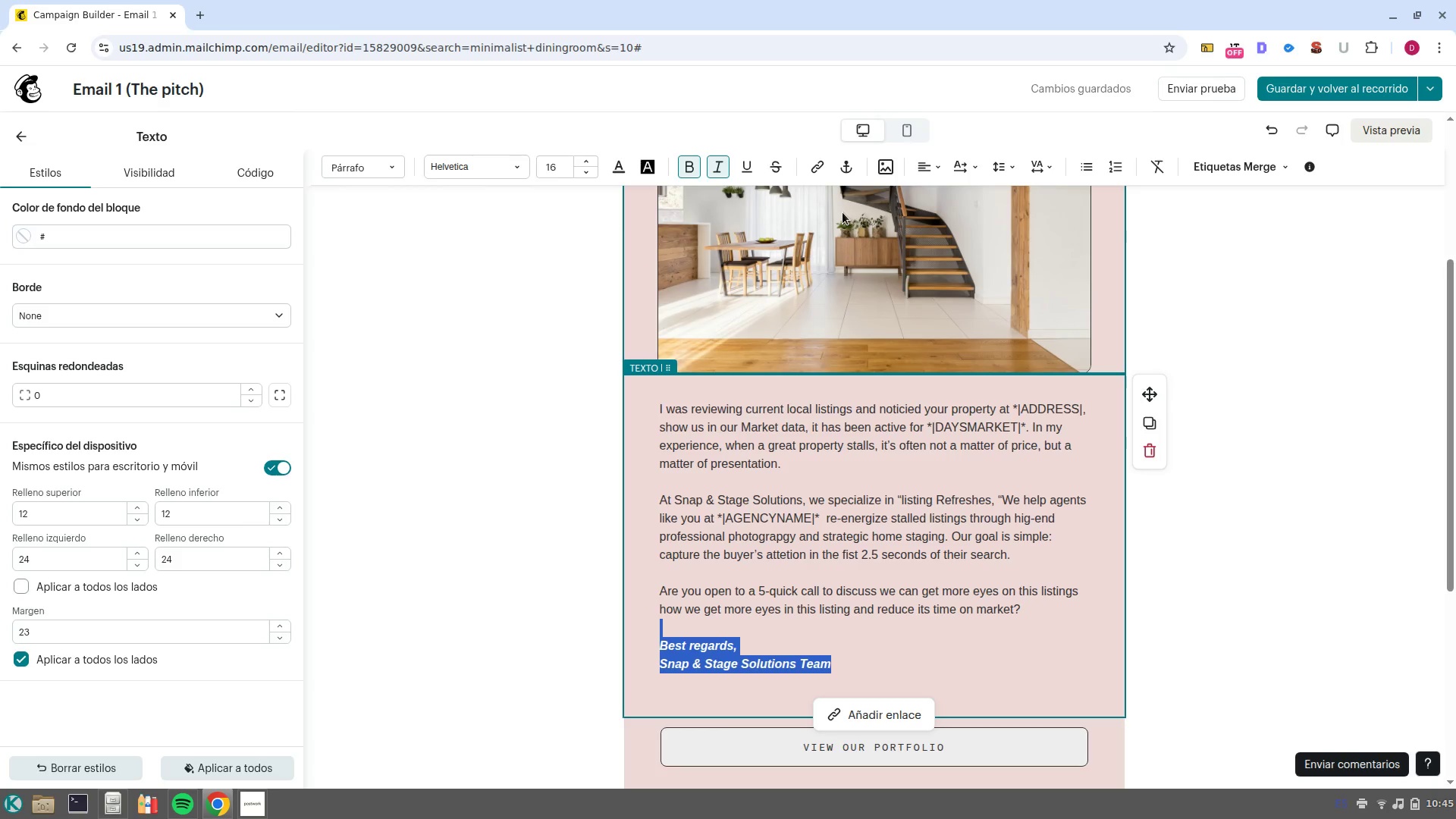 
wait(56.52)
 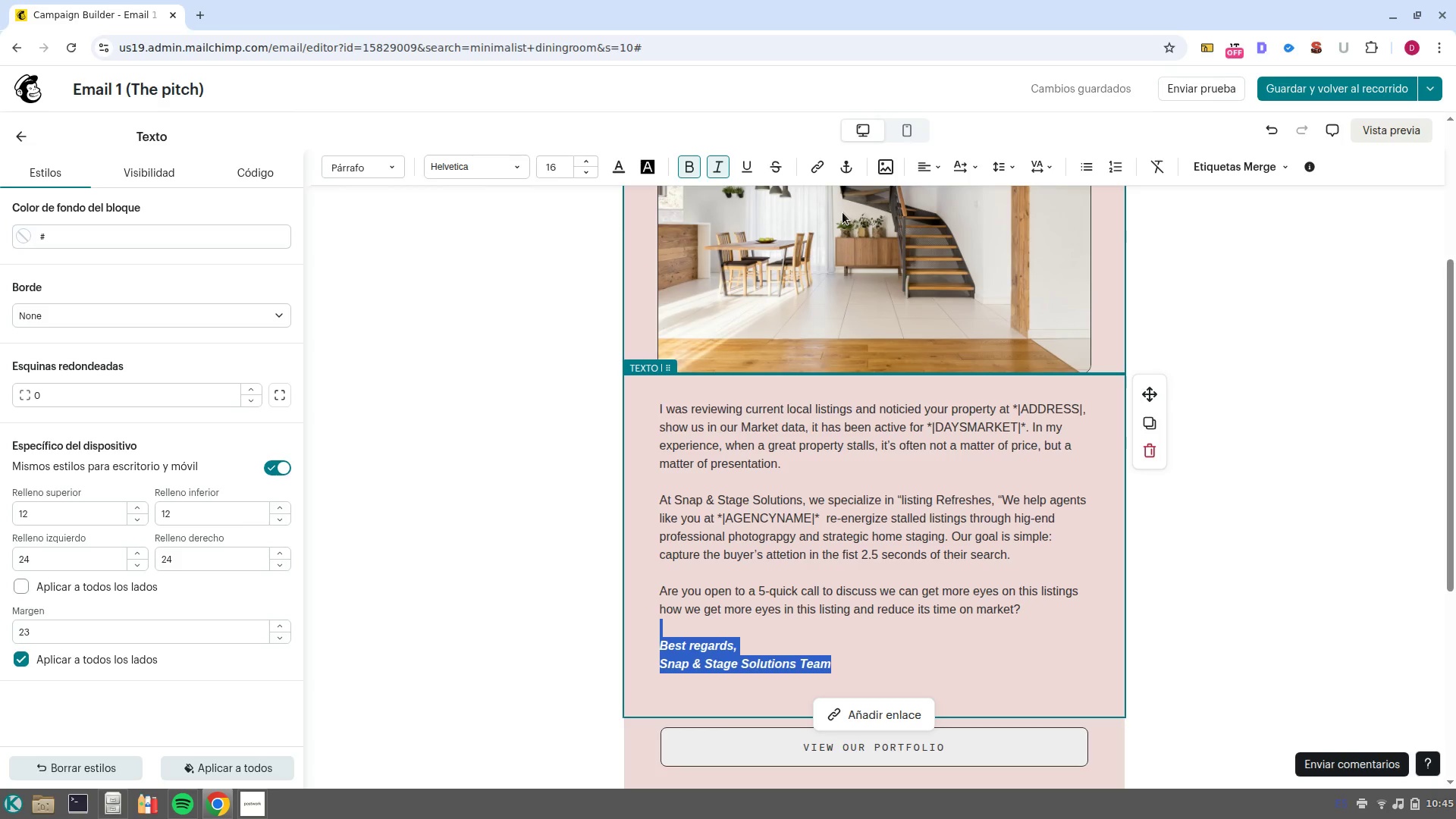 
left_click([1241, 502])
 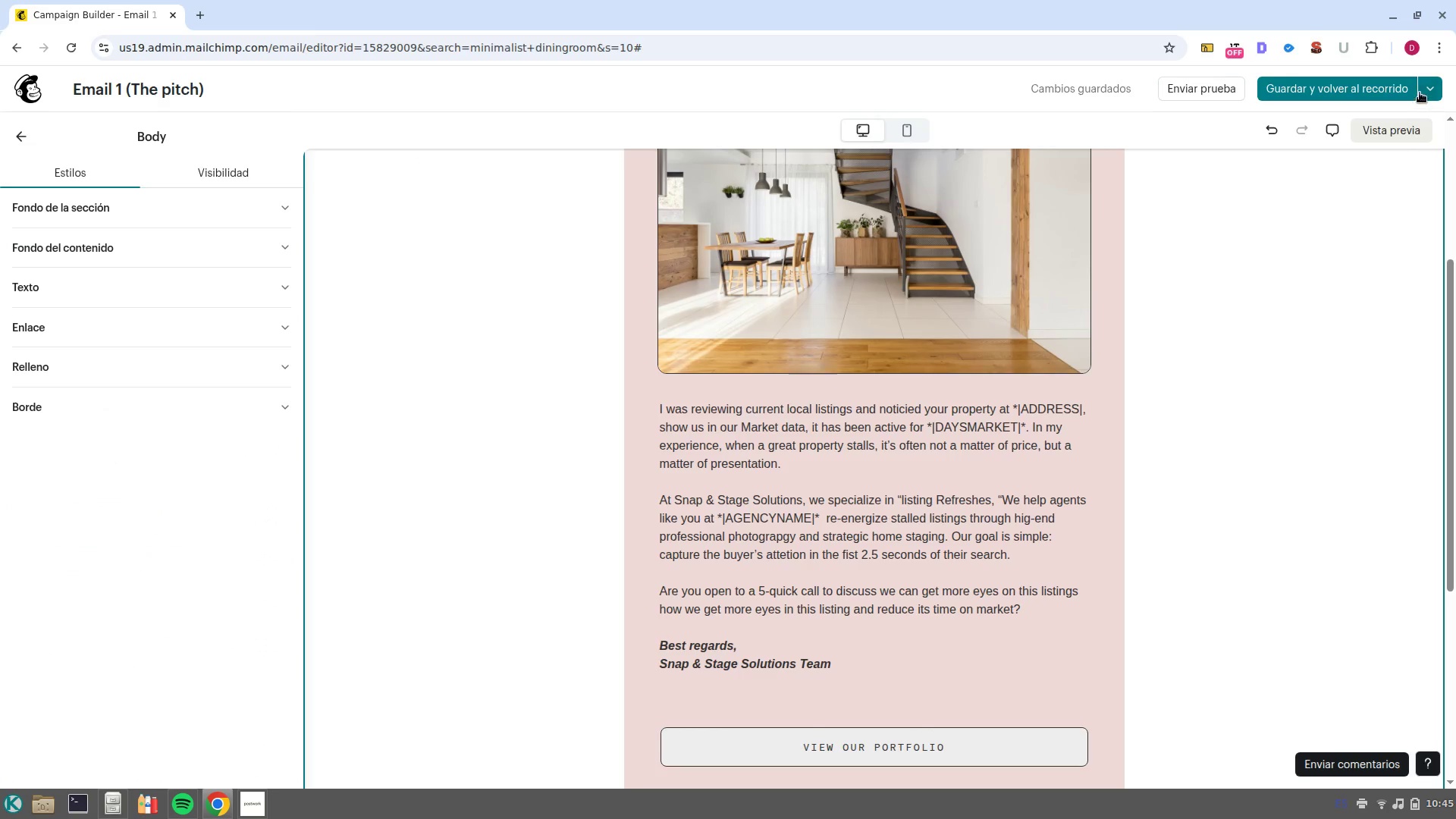 
left_click([1436, 96])
 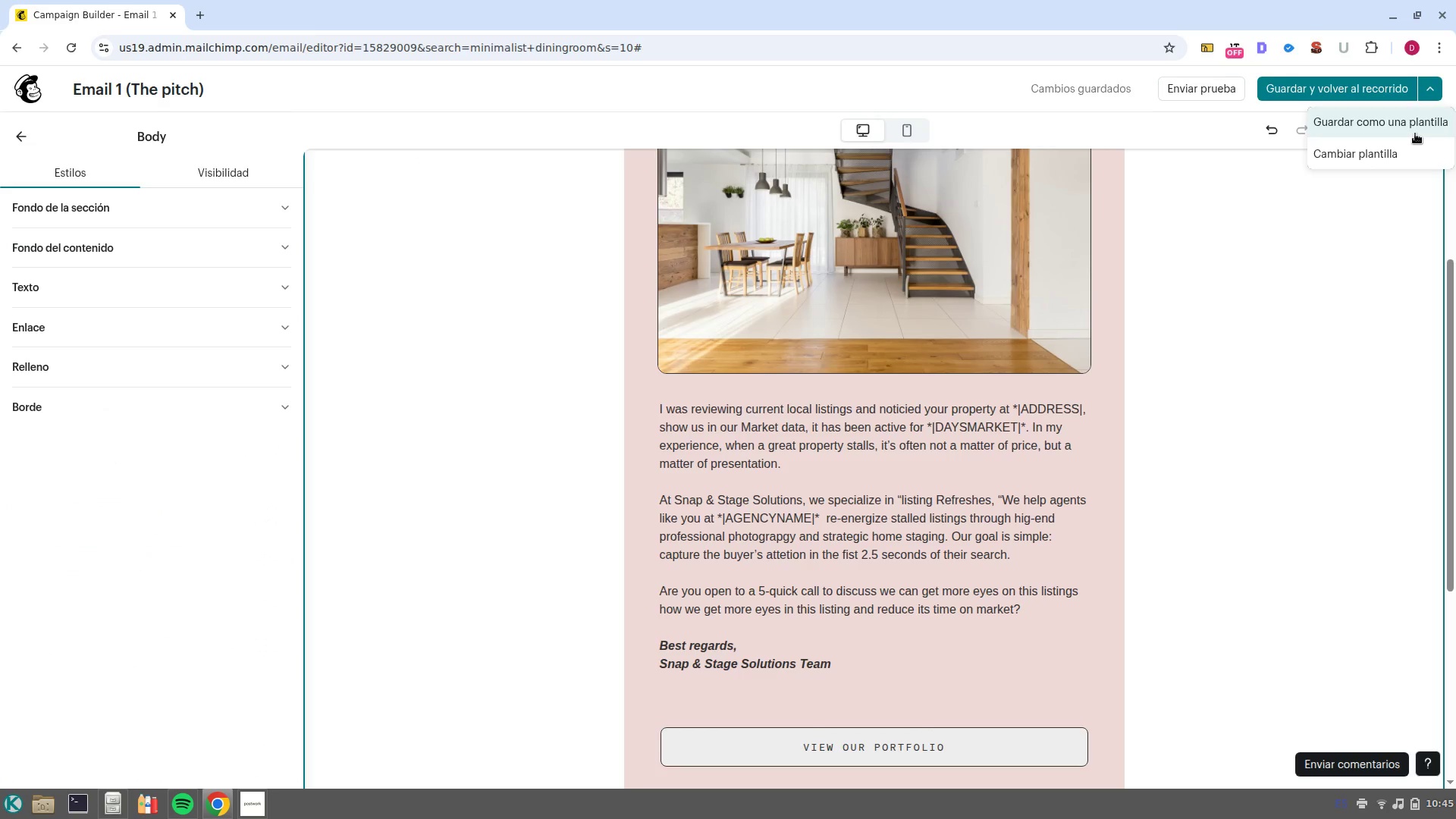 
left_click([1414, 133])
 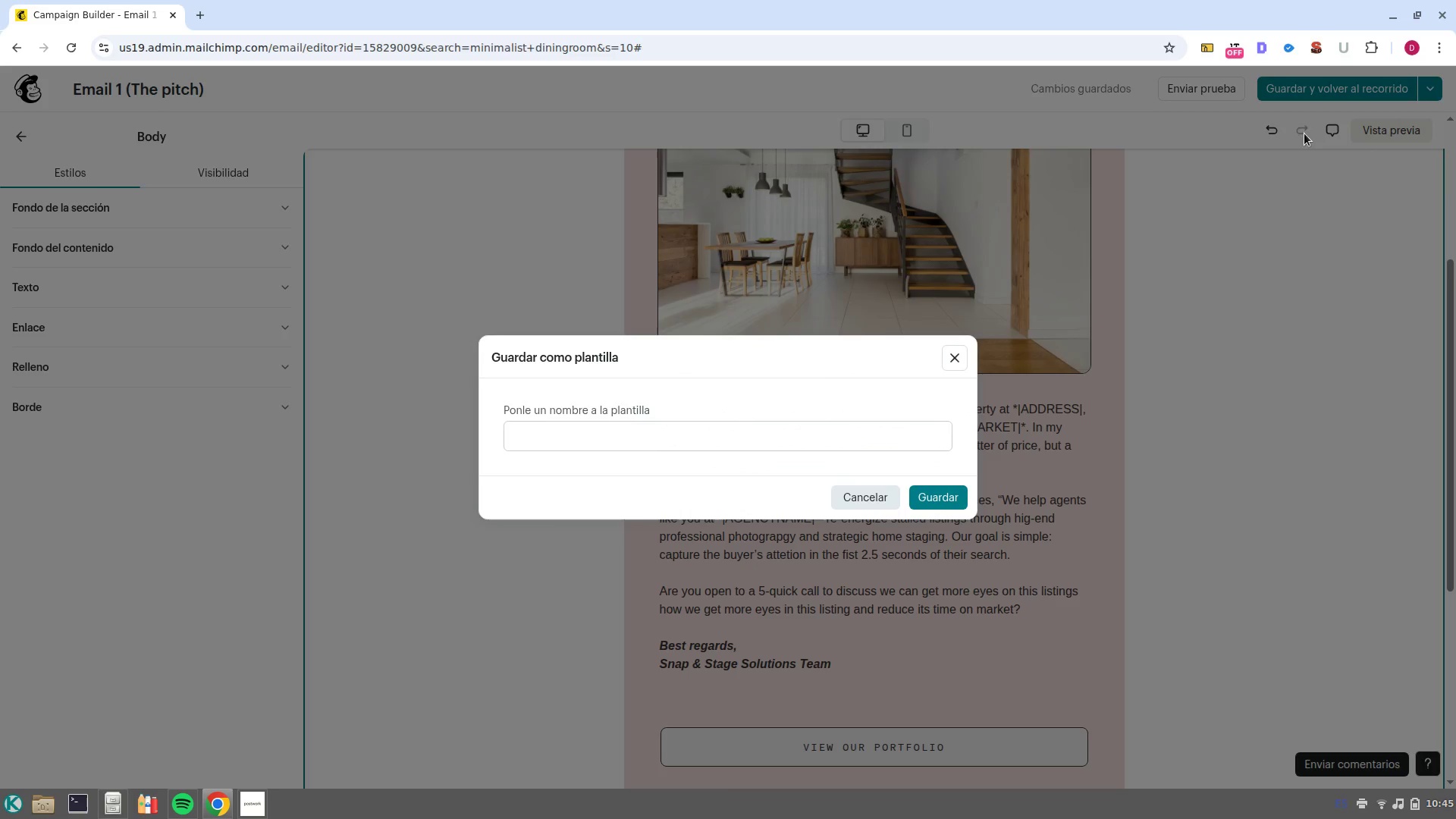 
left_click([811, 441])
 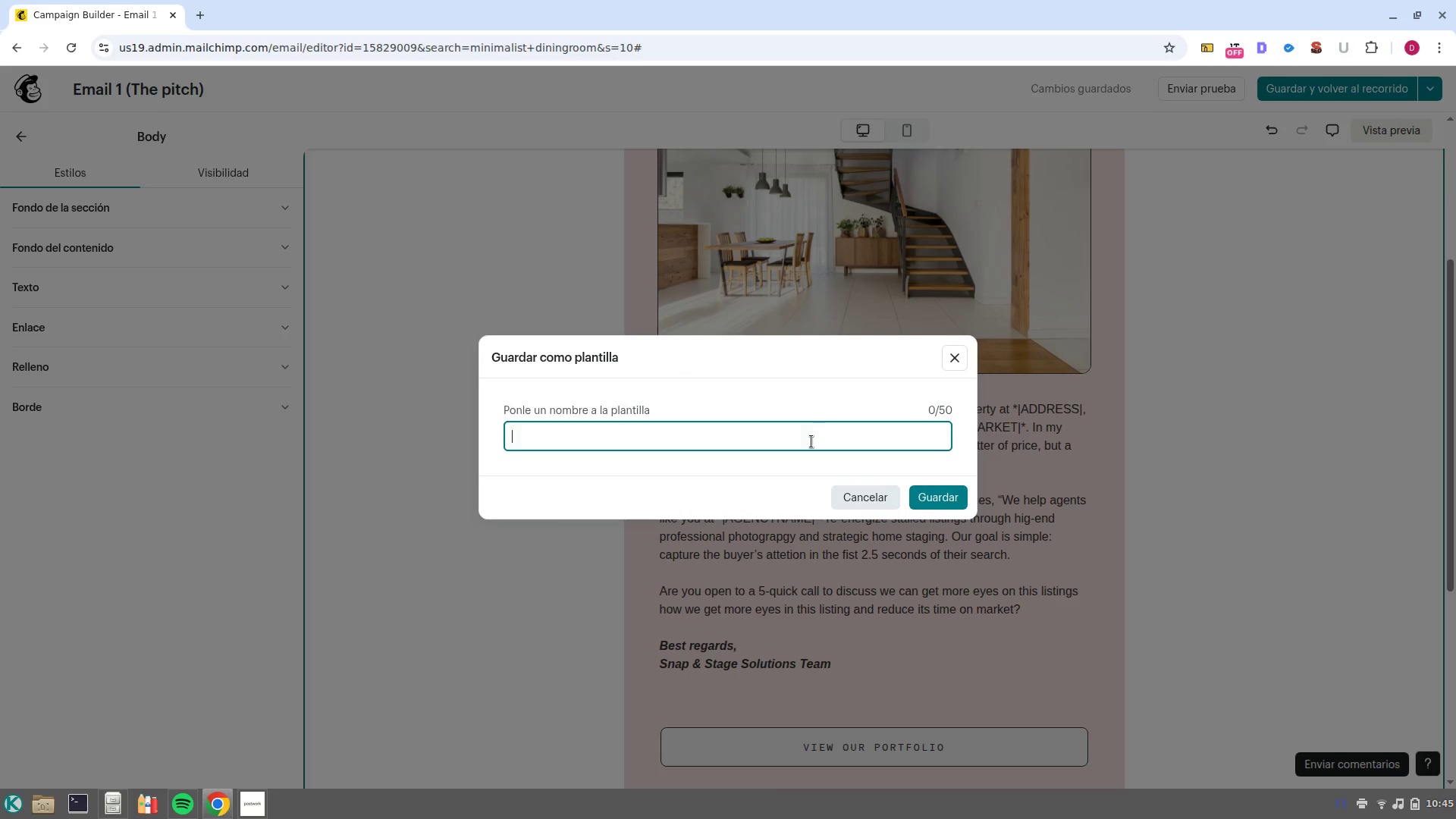 
hold_key(key=ShiftLeft, duration=0.54)
 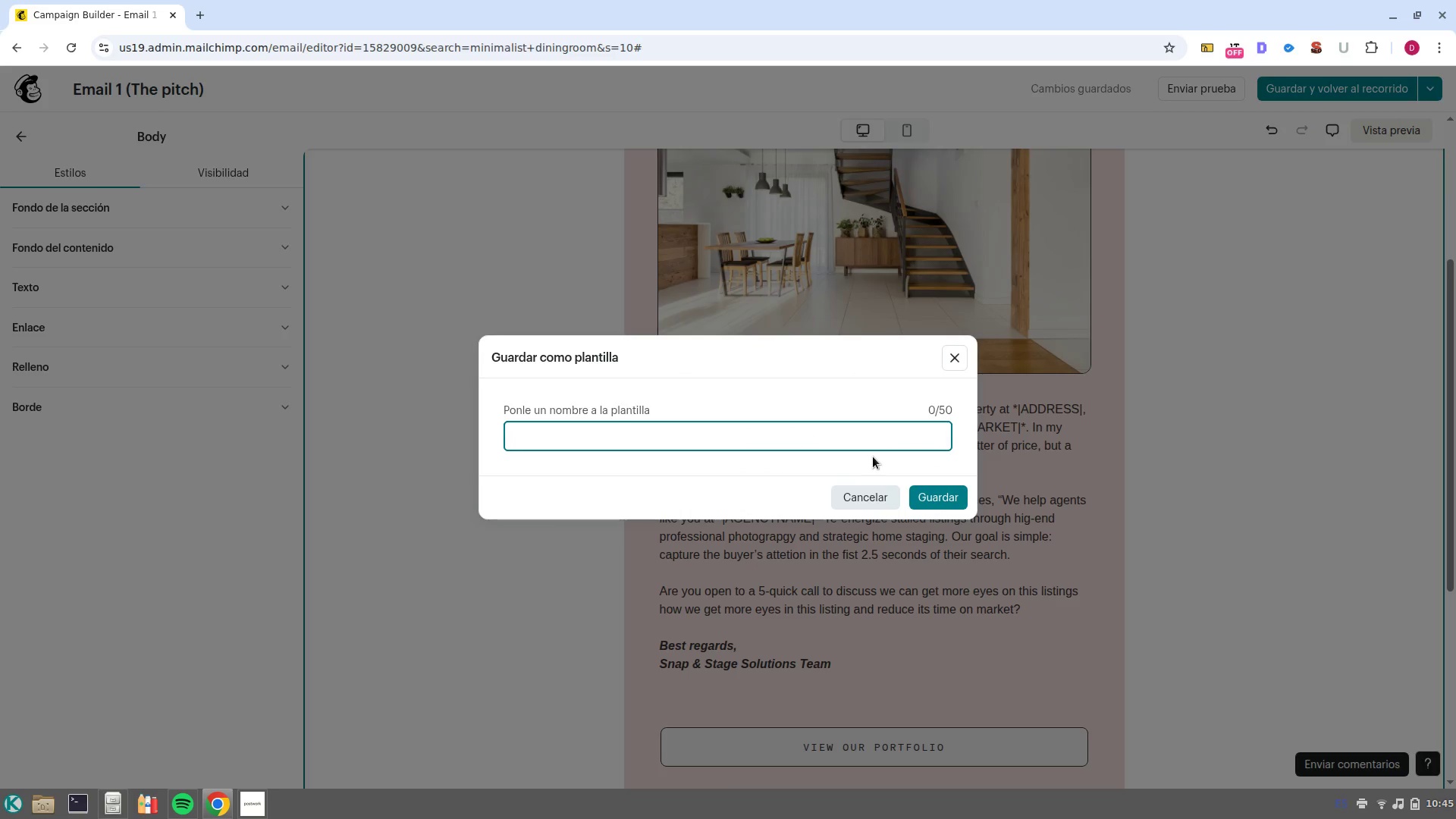 
key(Control+Shift+V)
 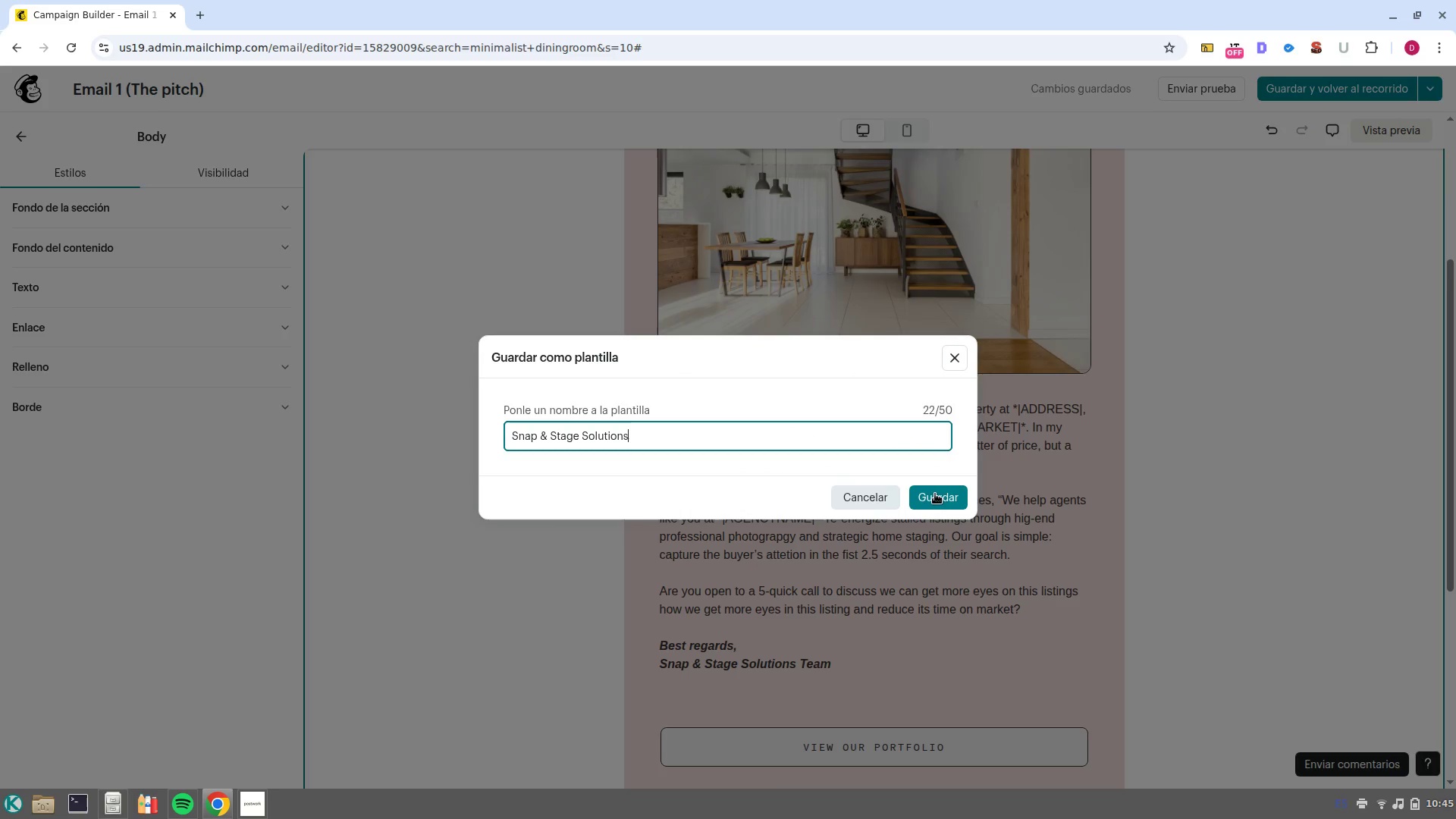 
left_click([940, 497])
 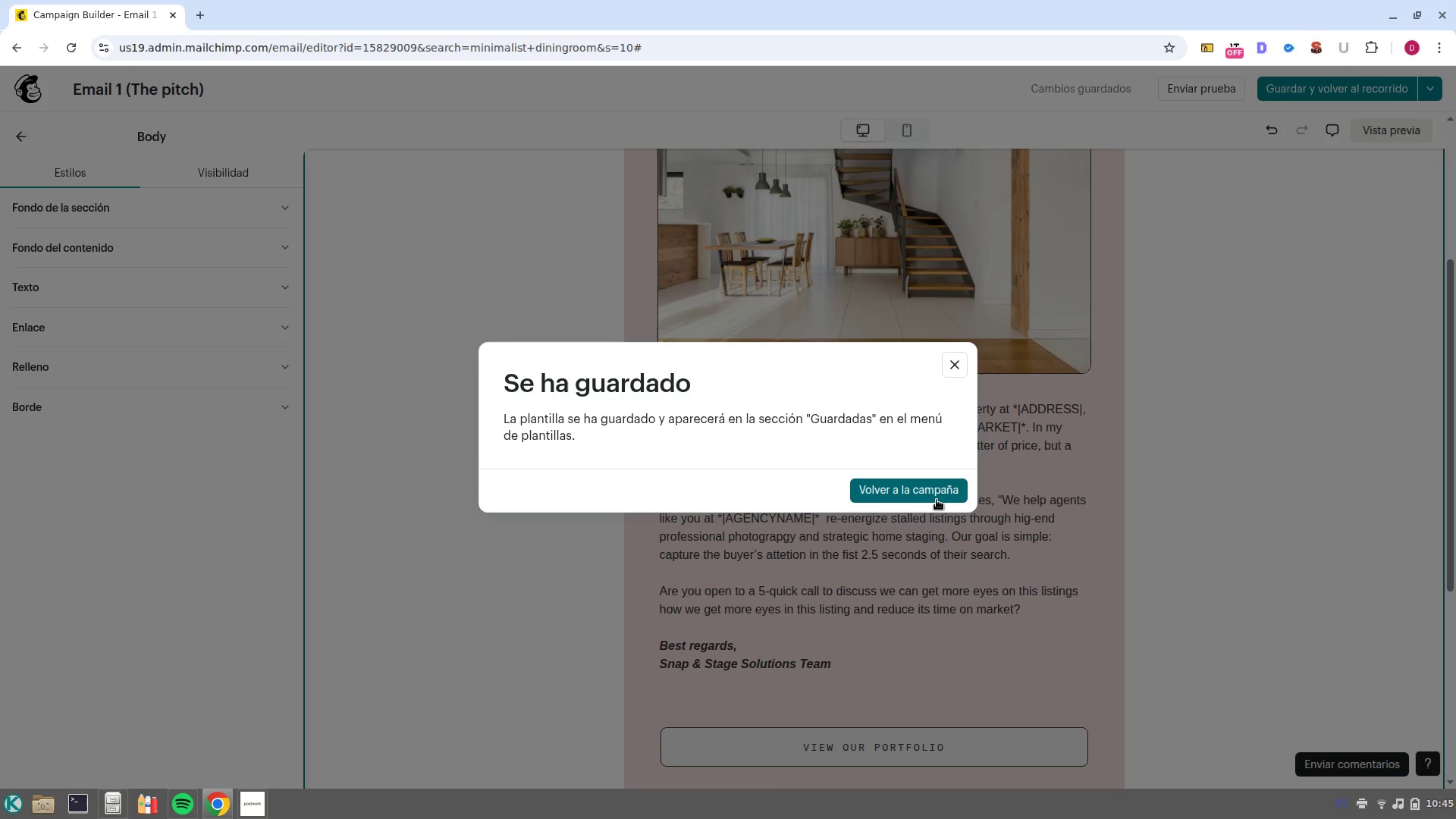 
wait(18.39)
 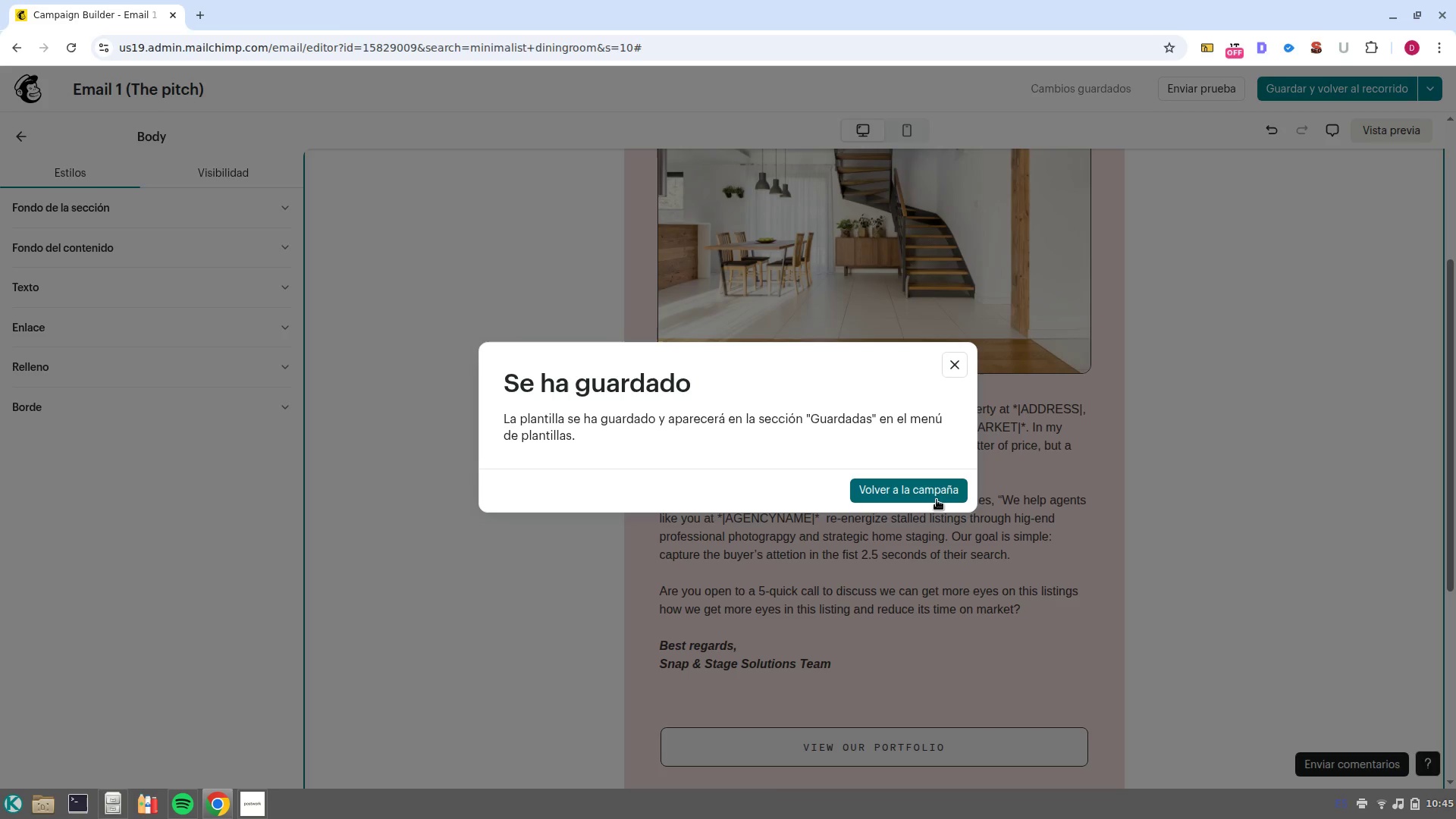 
left_click([937, 499])
 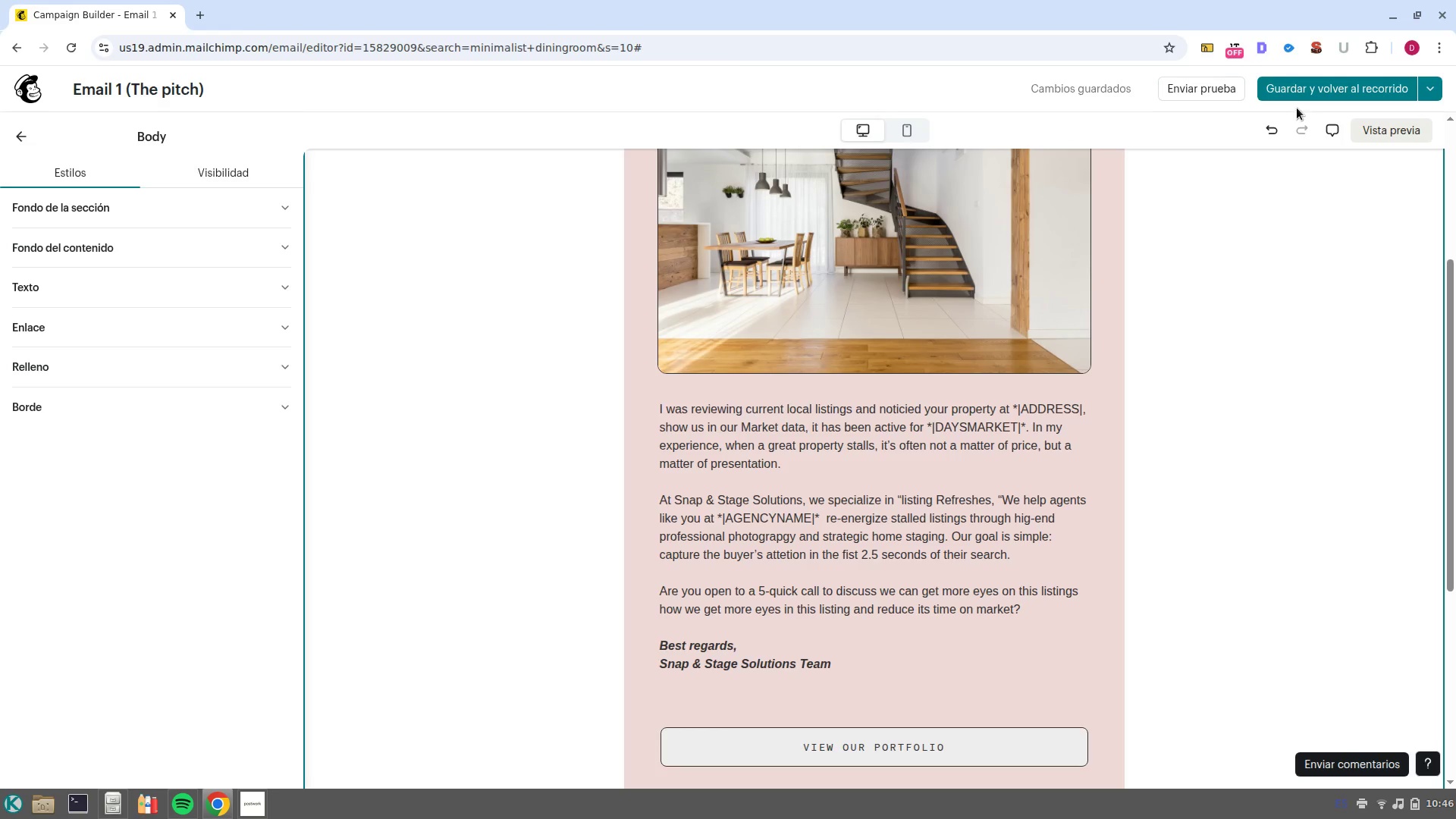 
left_click([1302, 99])
 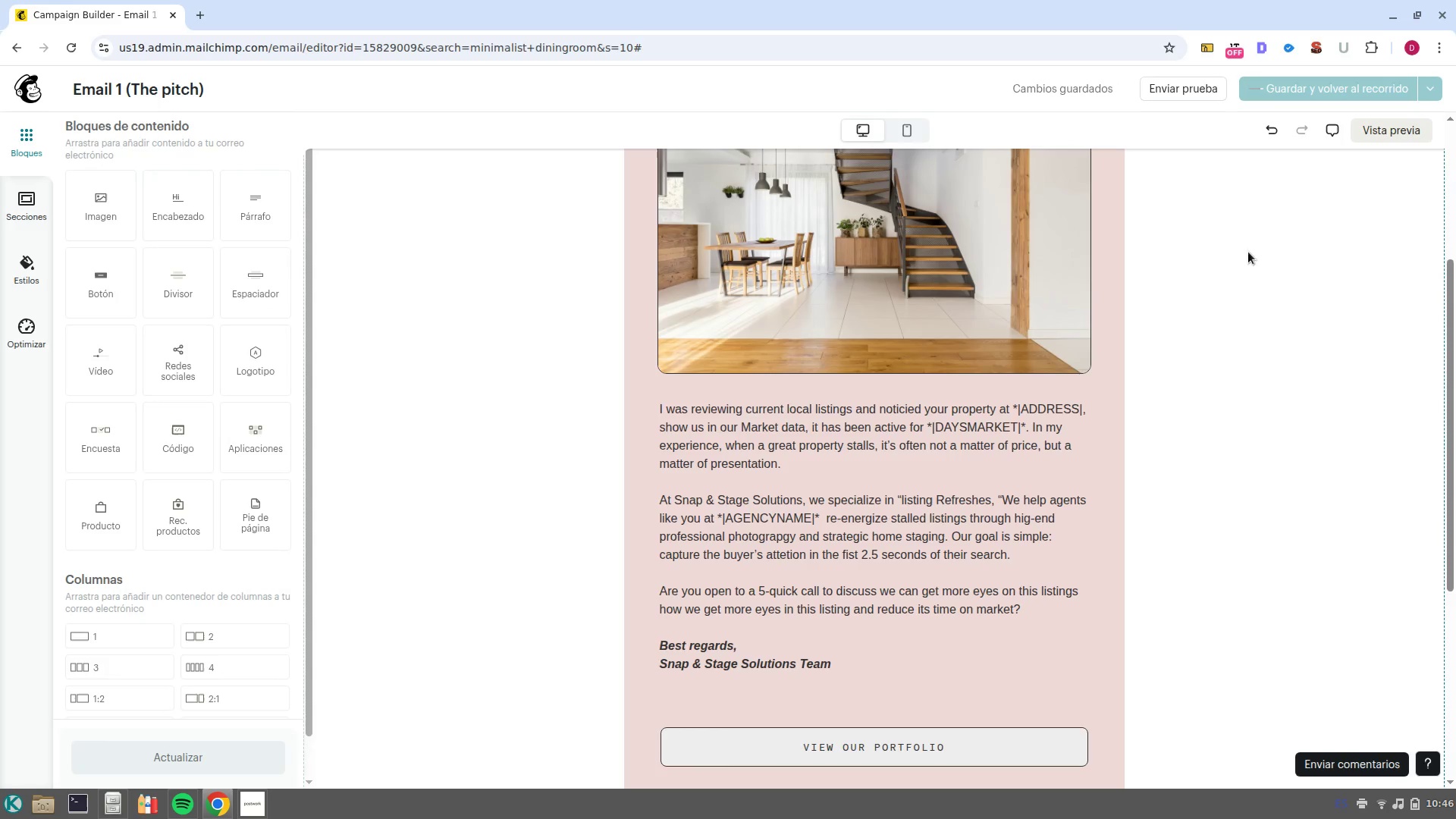 
mouse_move([1229, 229])
 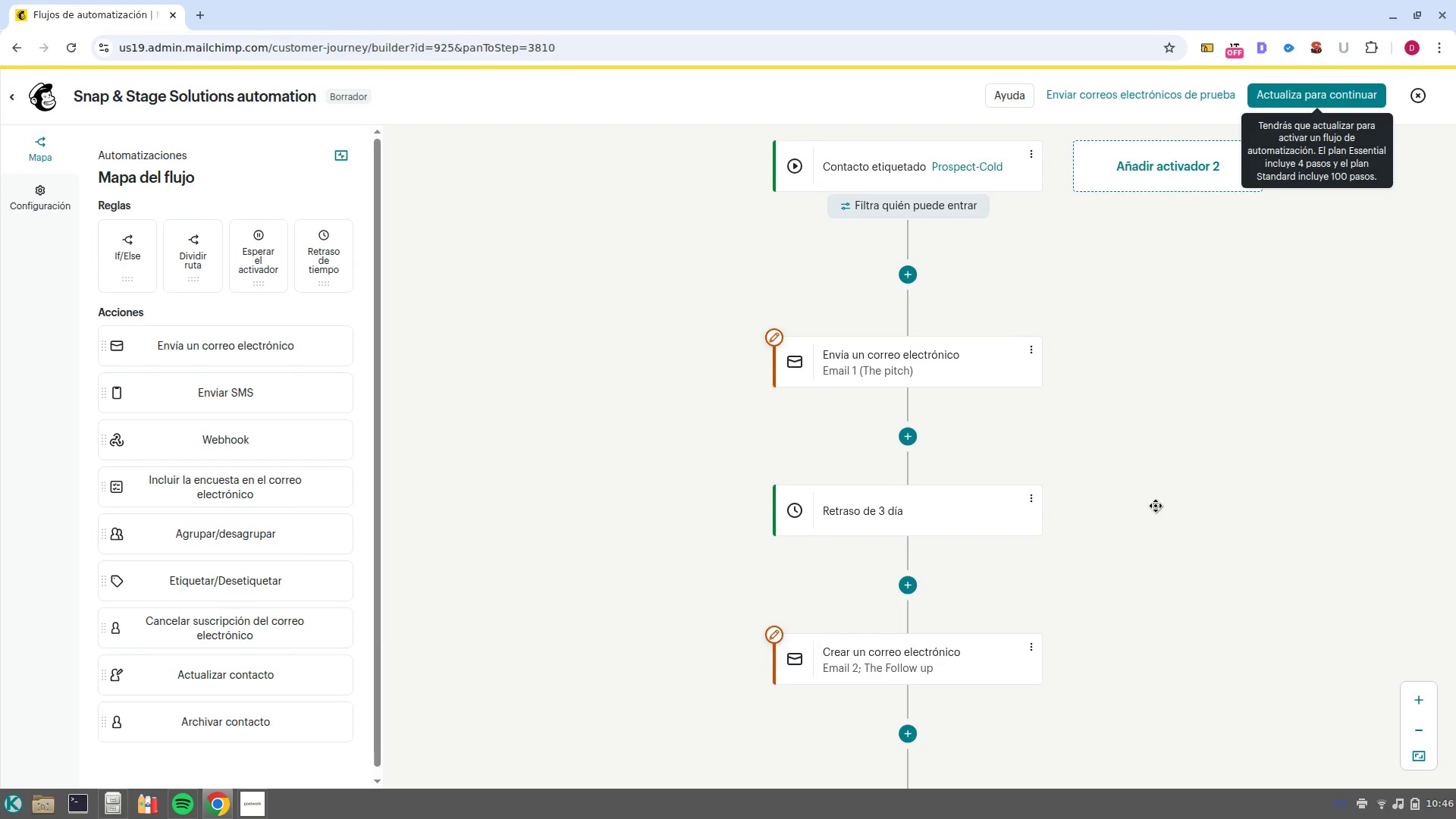 
left_click_drag(start_coordinate=[1155, 474], to_coordinate=[1120, 400])
 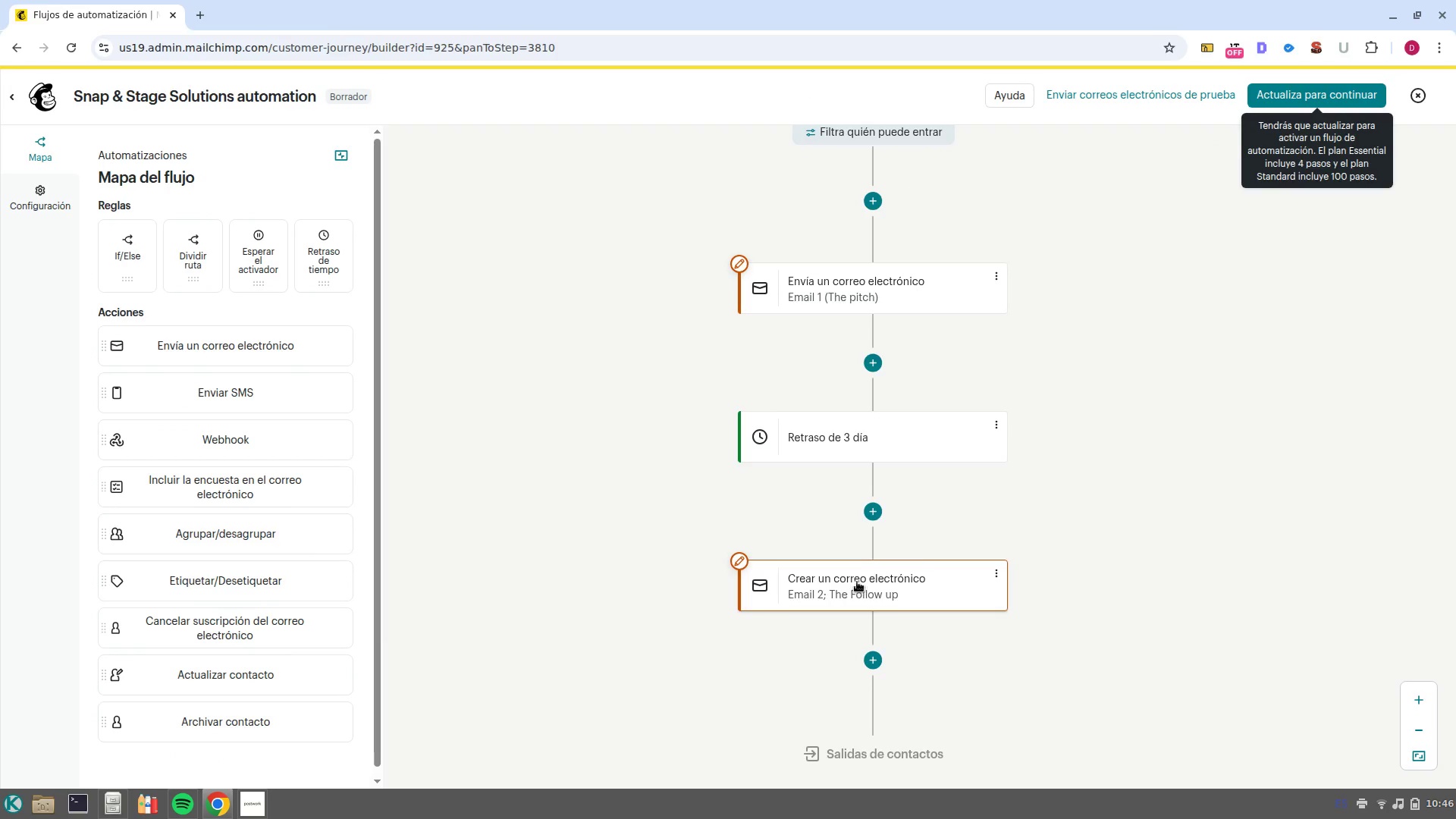 
left_click([857, 582])
 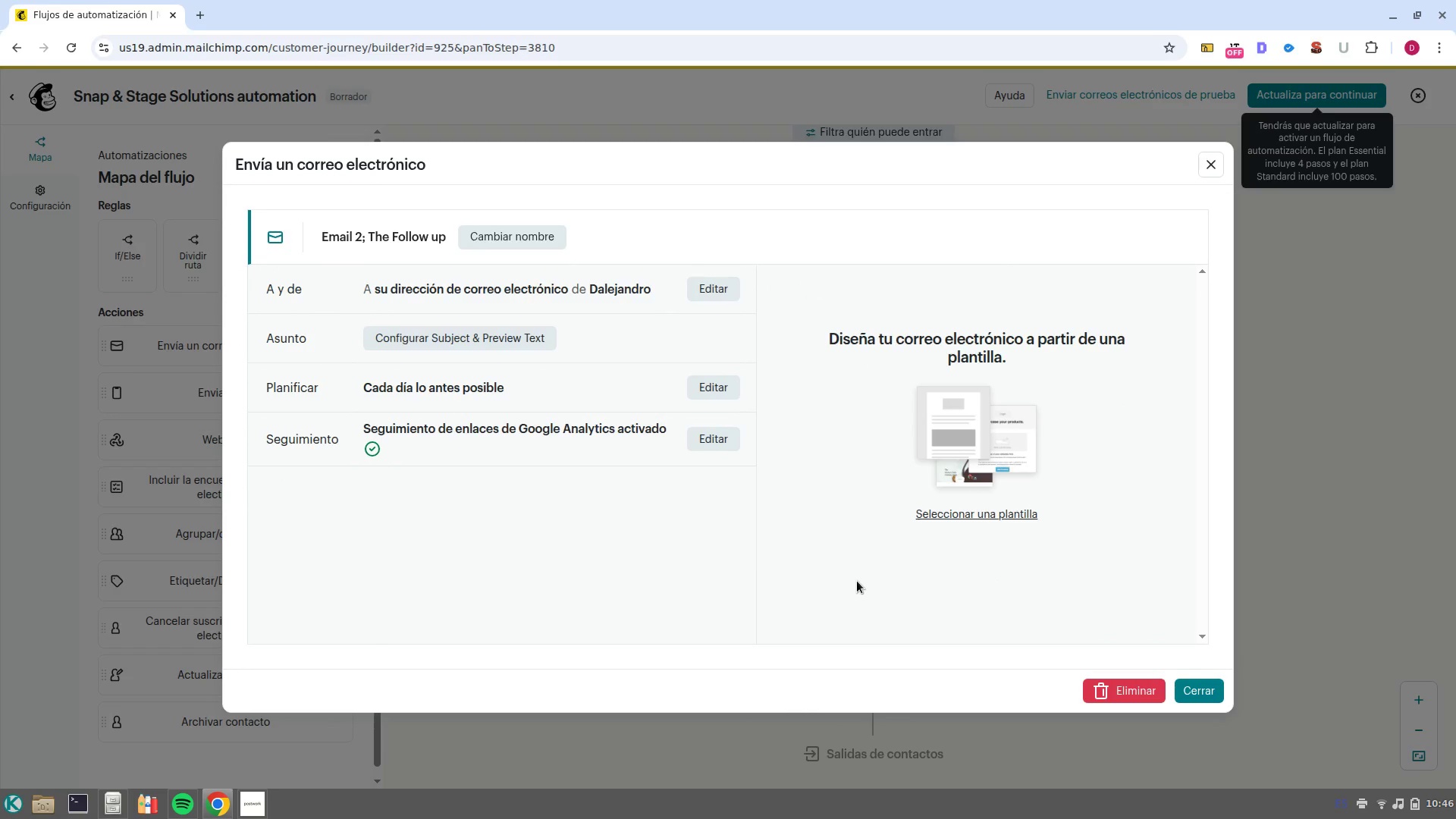 
wait(11.29)
 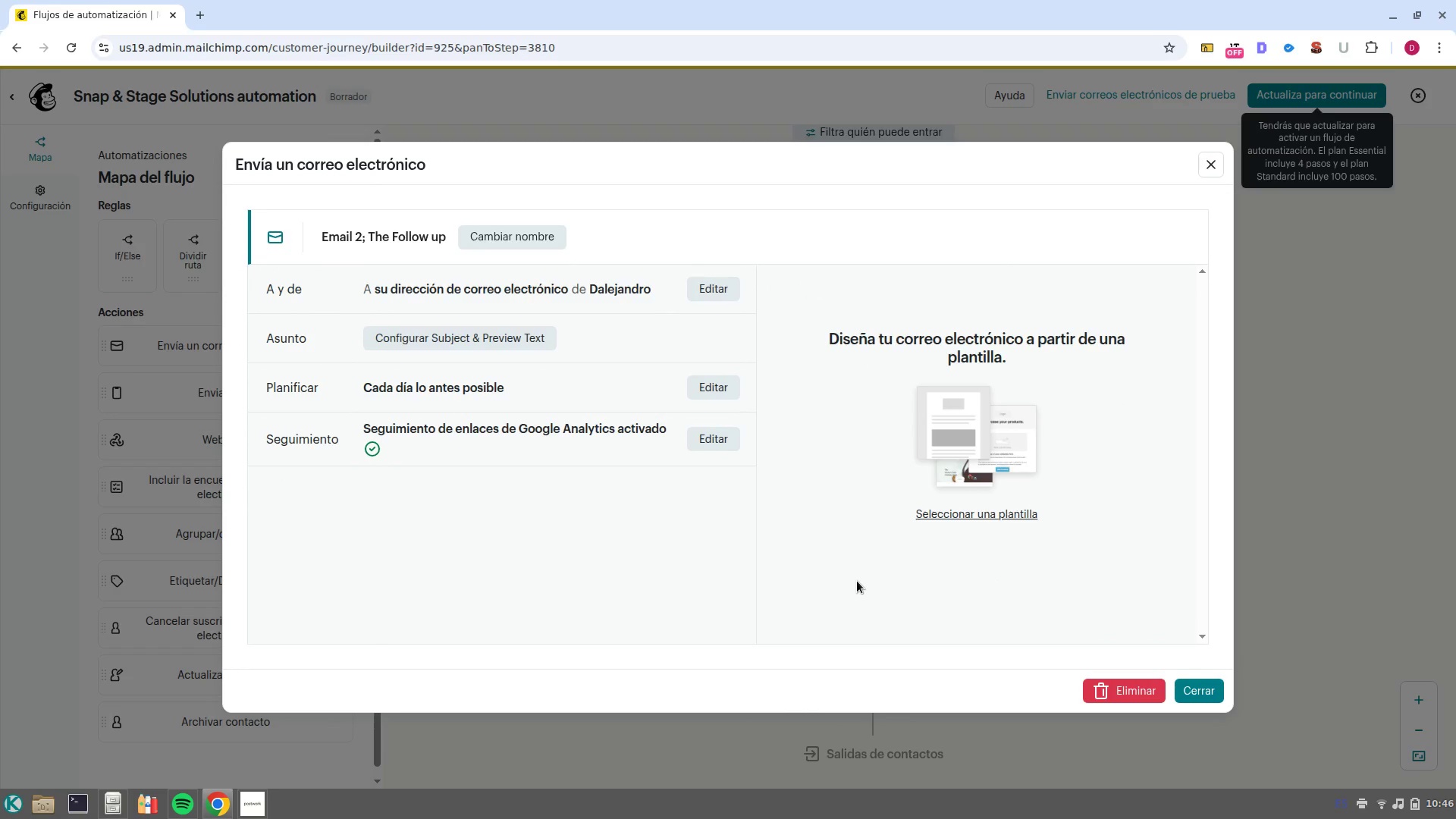 
left_click([1202, 689])
 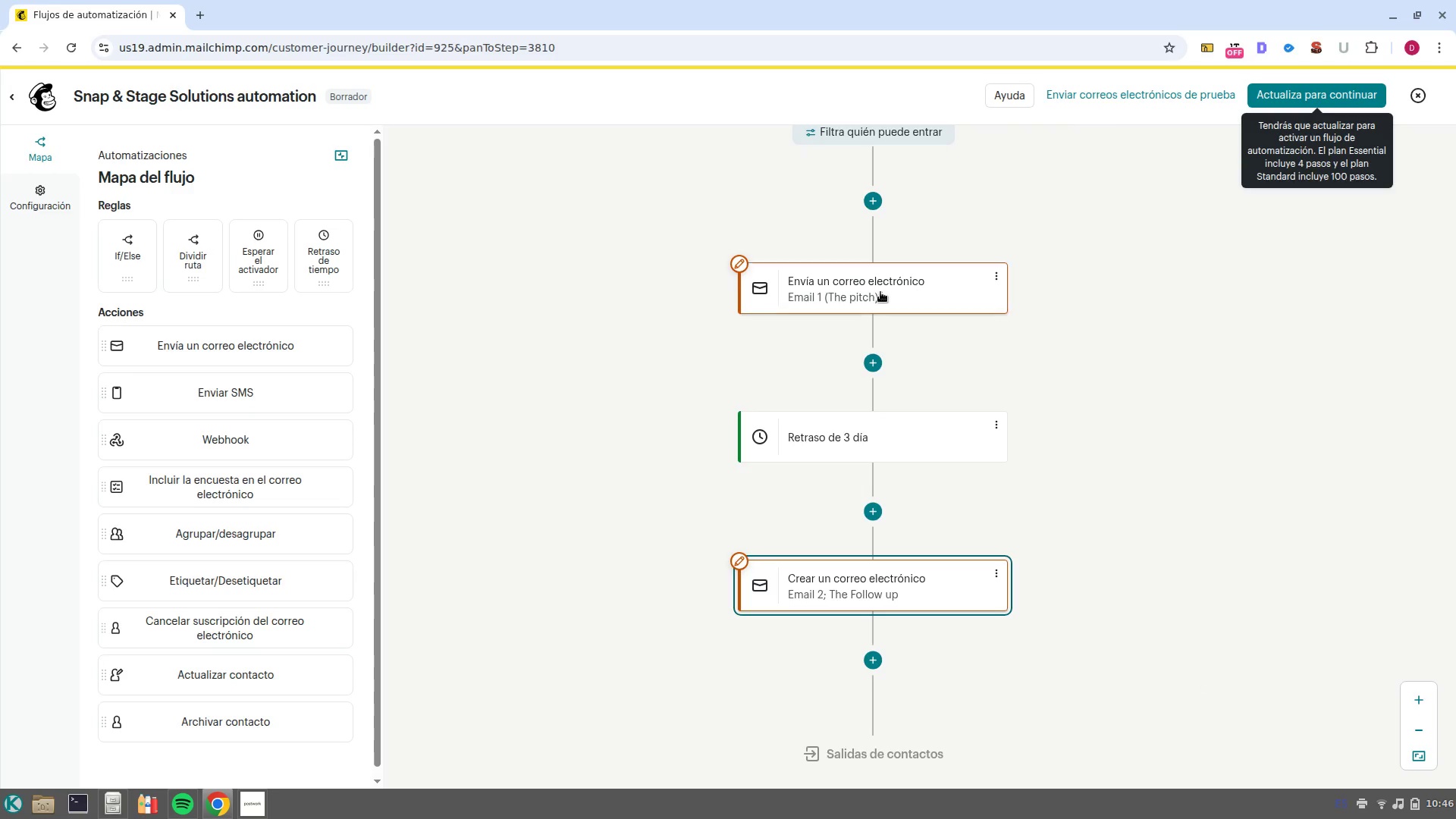 
left_click([880, 291])
 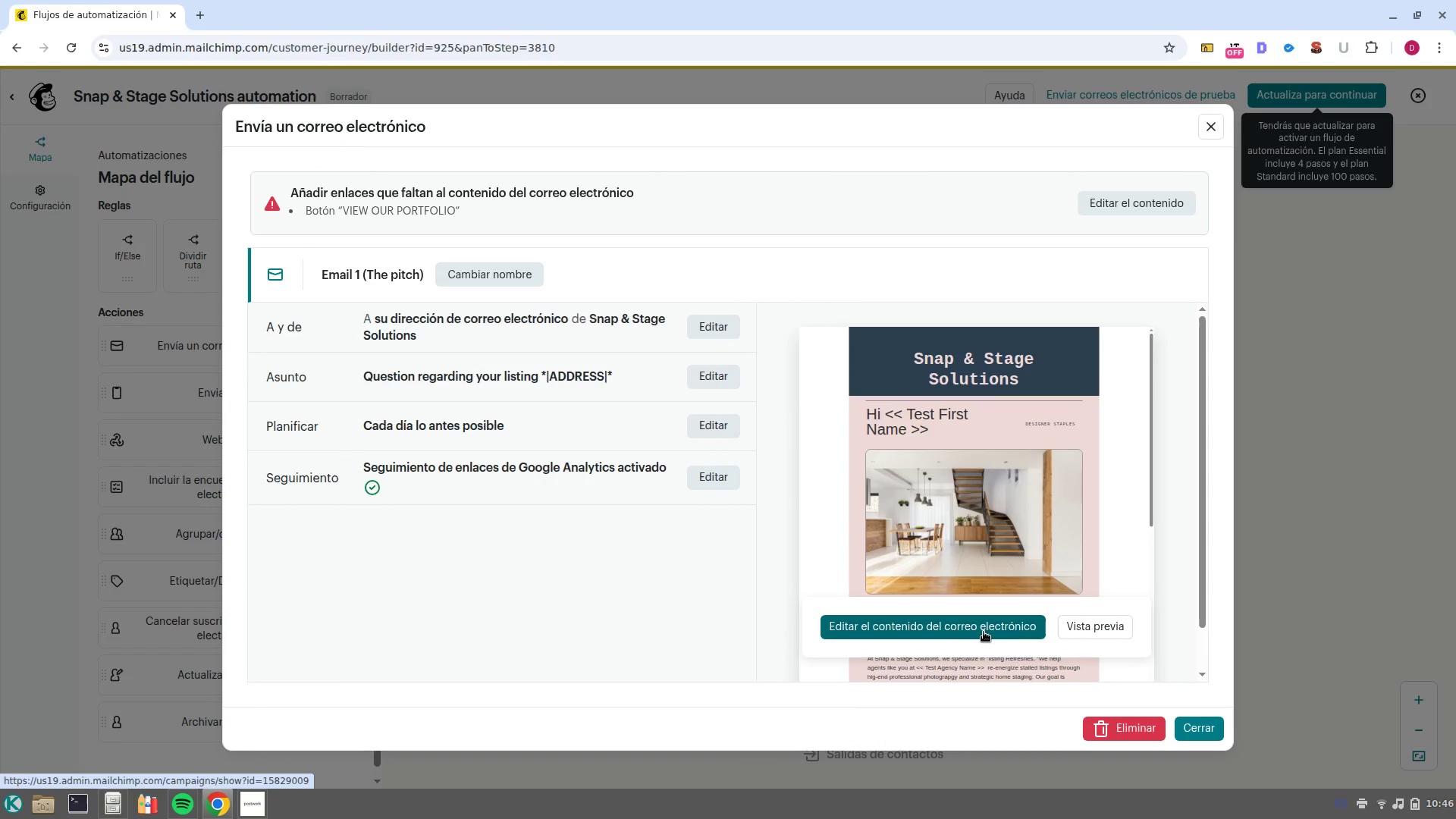 
left_click([957, 635])
 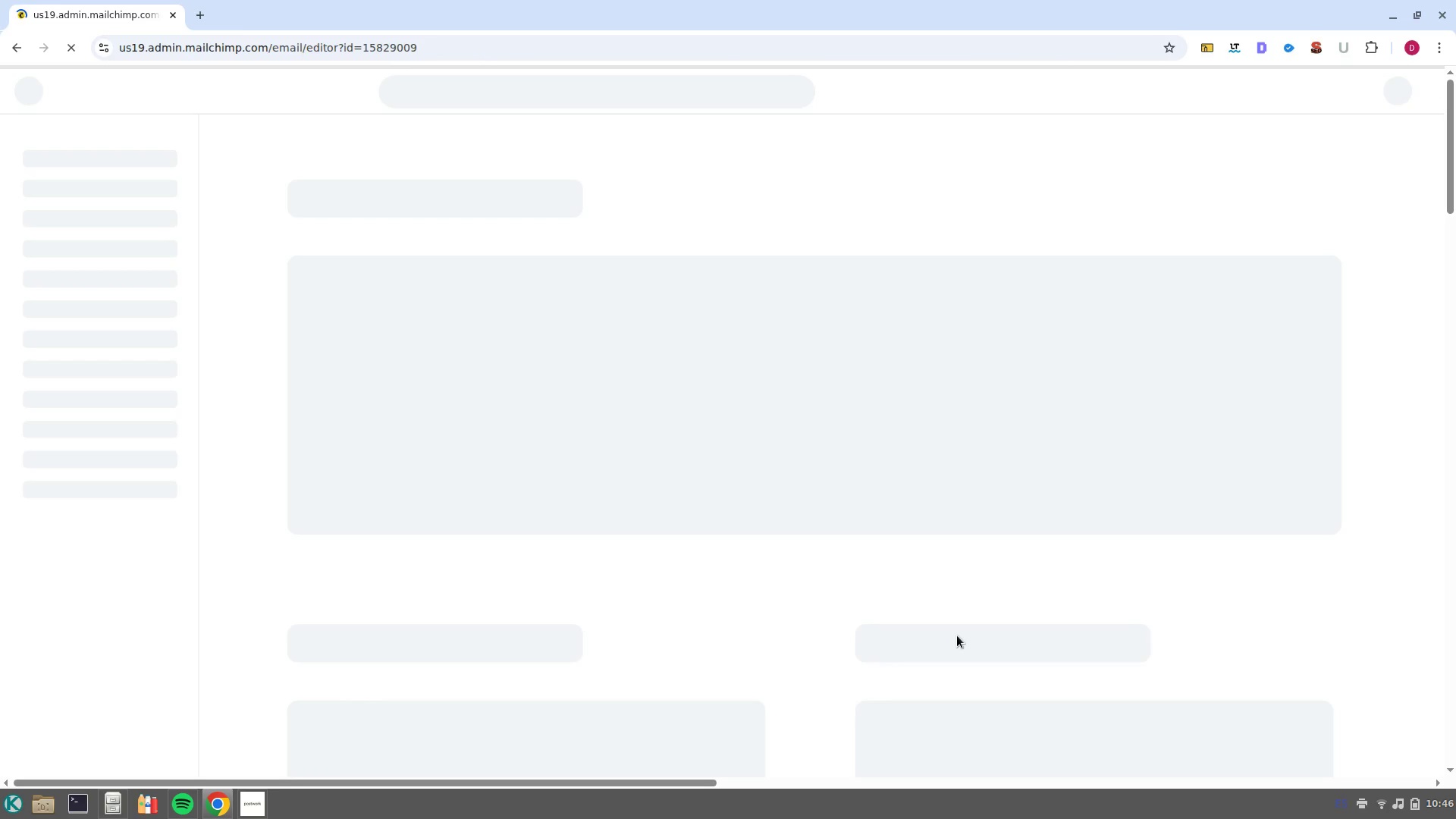 
wait(8.47)
 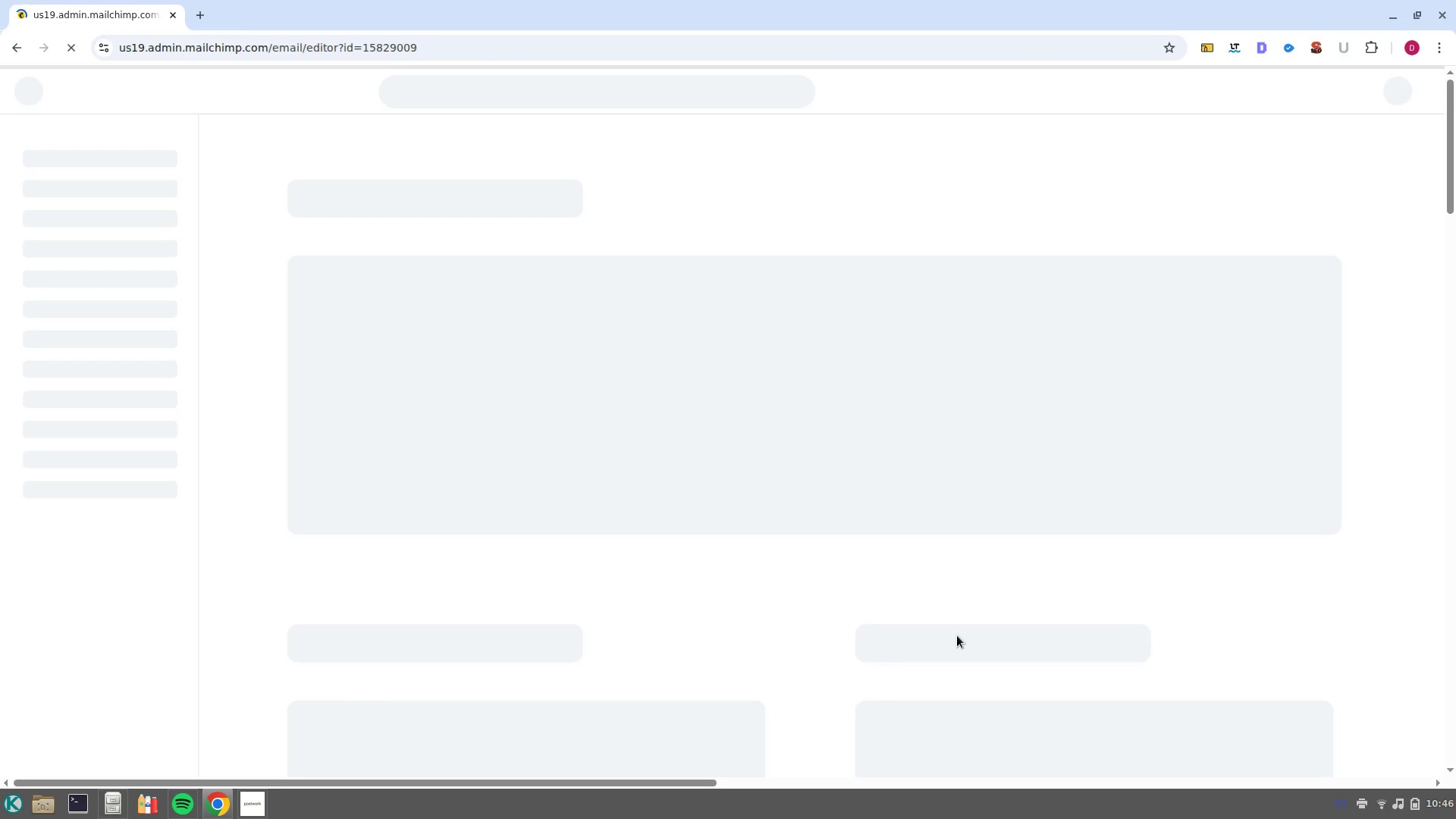 
scroll: coordinate [904, 538], scroll_direction: down, amount: 7.0
 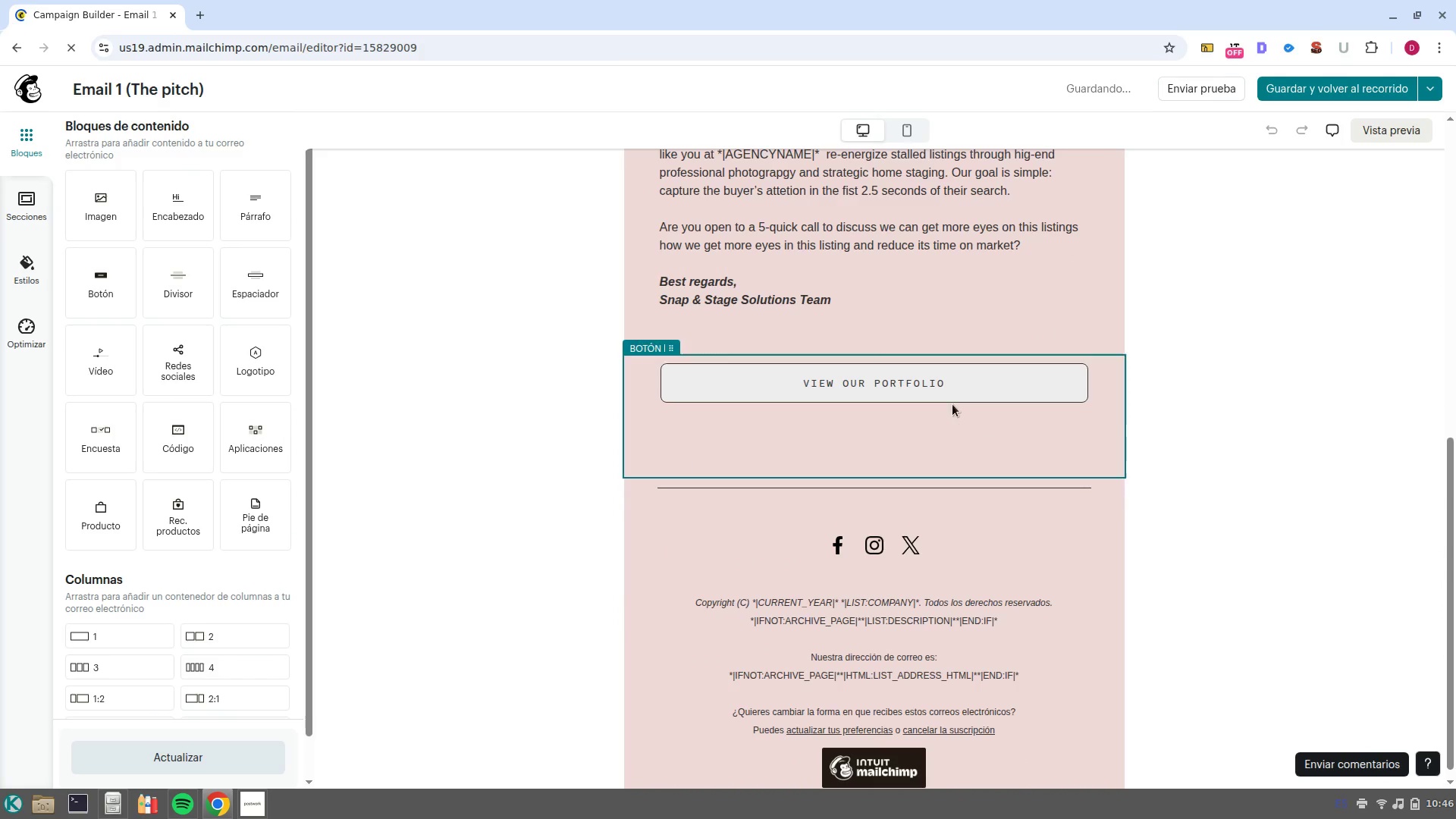 
left_click([952, 394])
 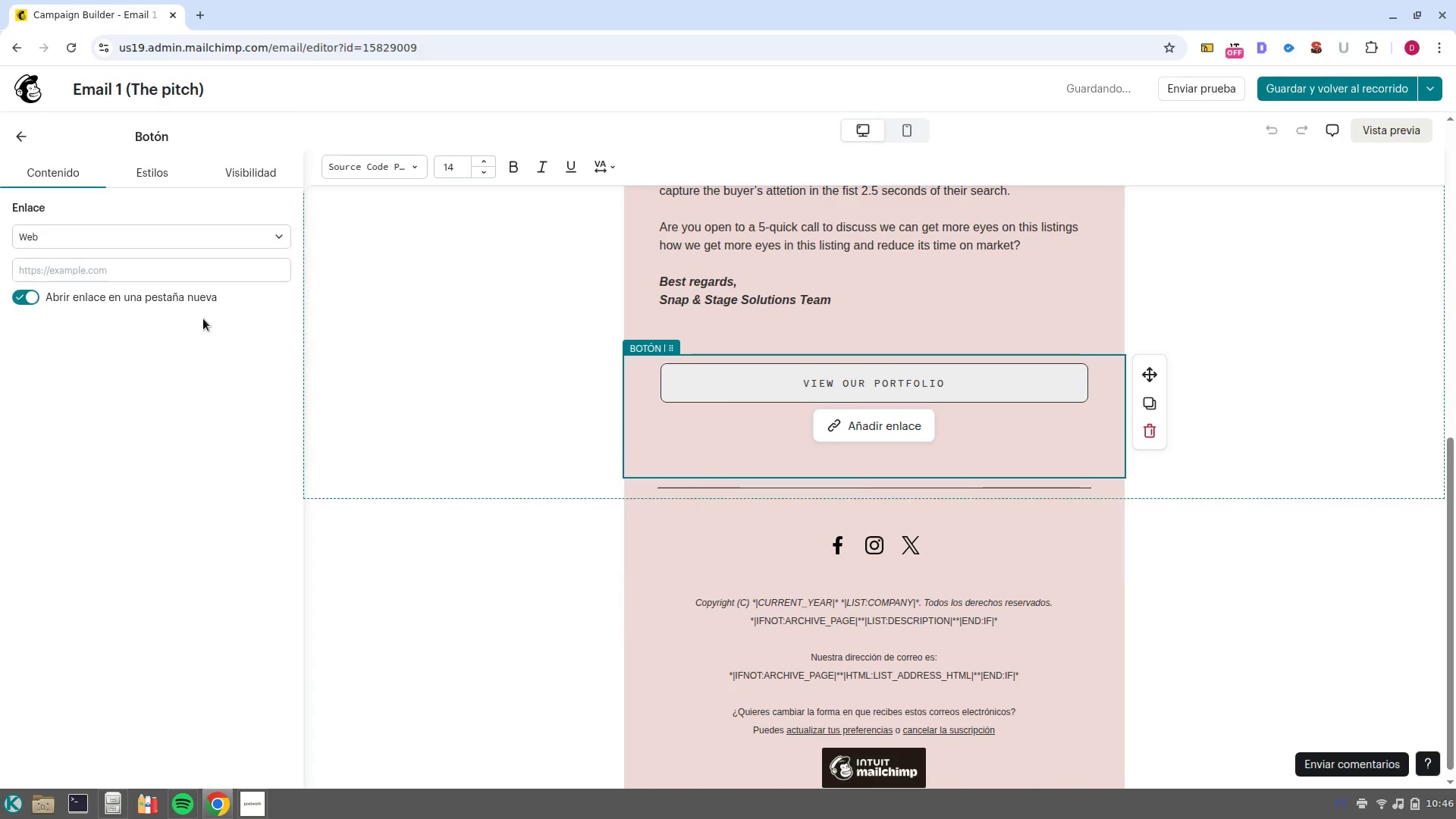 
left_click([187, 268])
 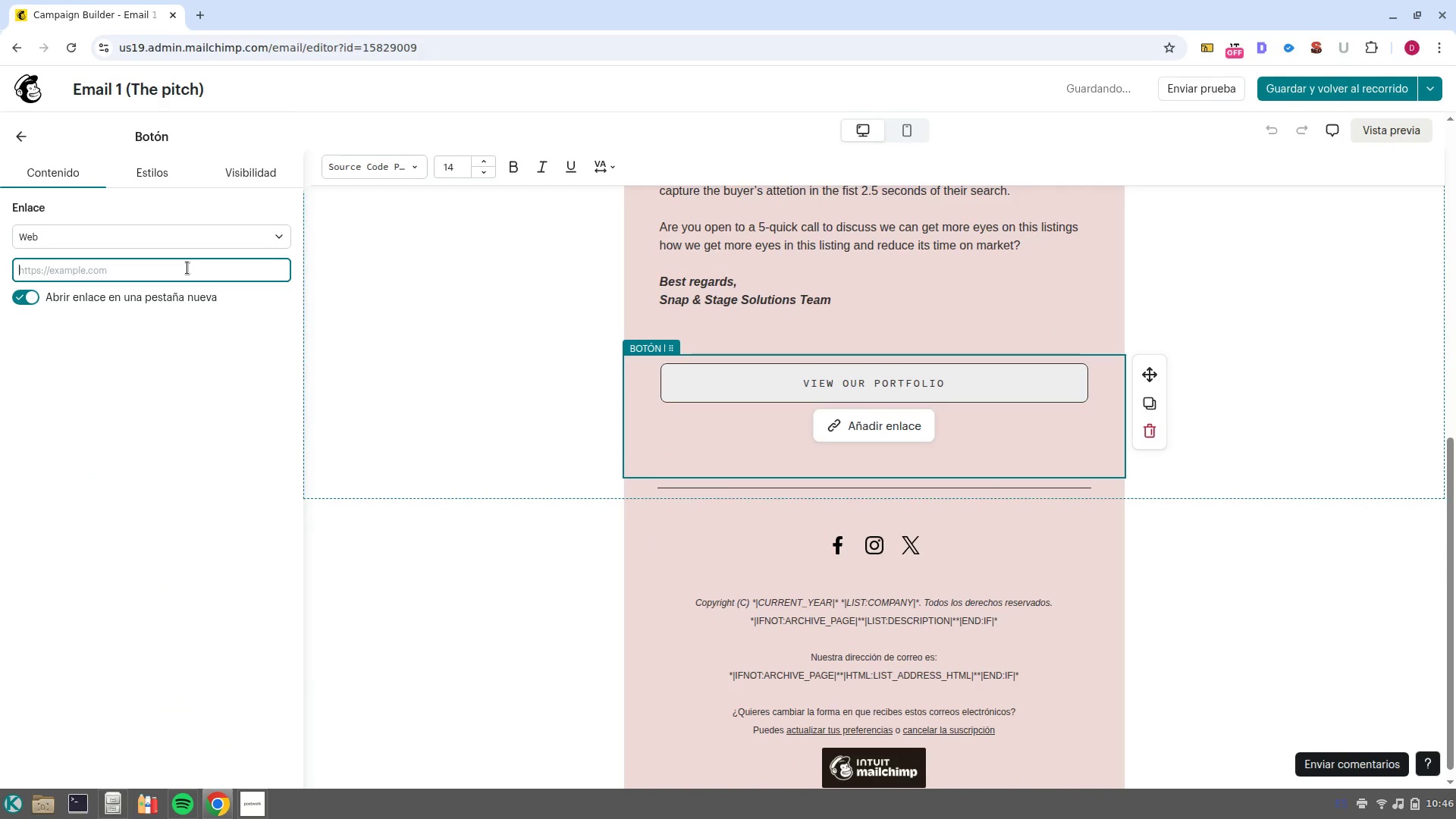 
type(www.goog.e)
key(Backspace)
key(Backspace)
type(le.com.co)
 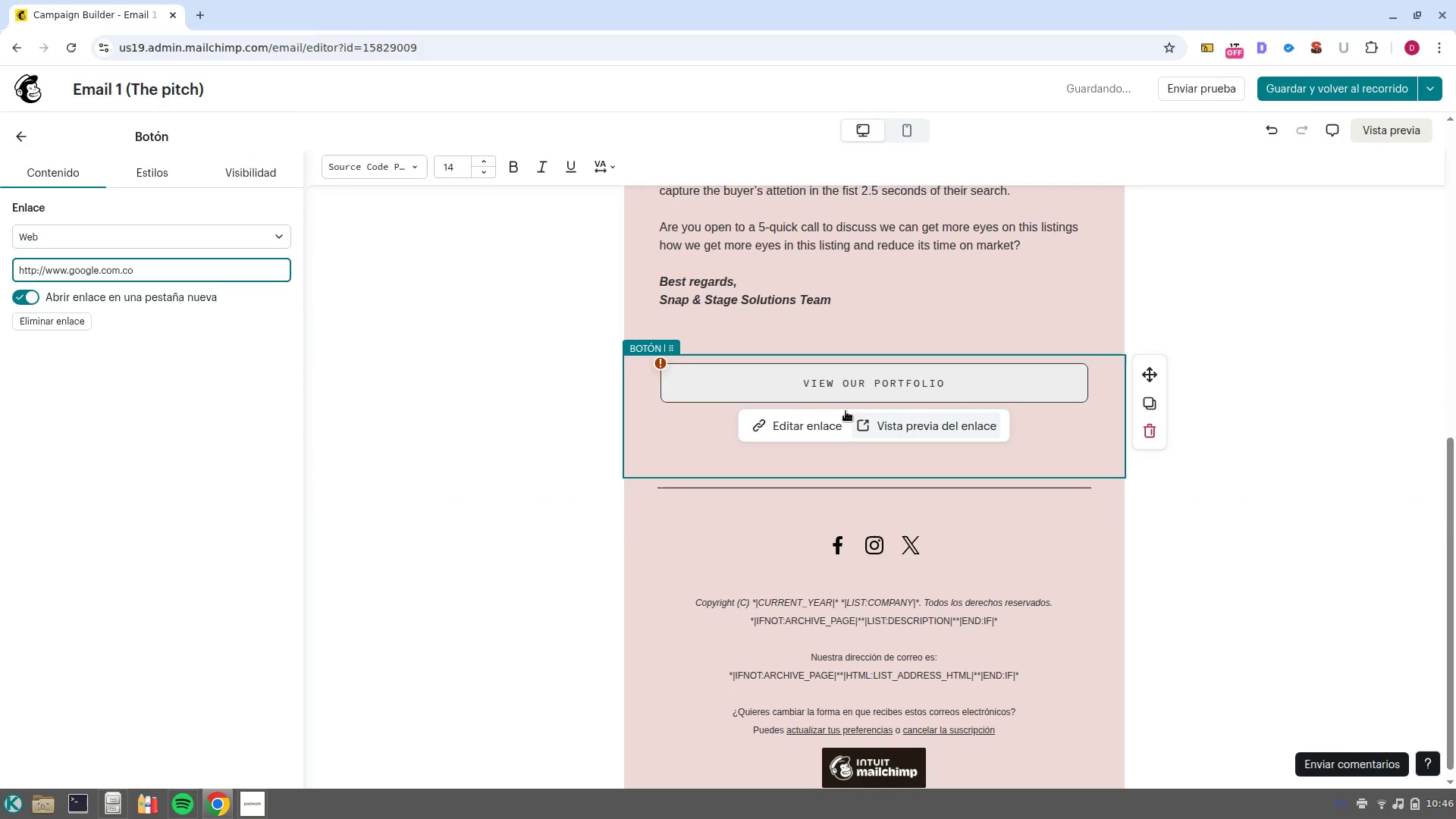 
left_click([806, 419])
 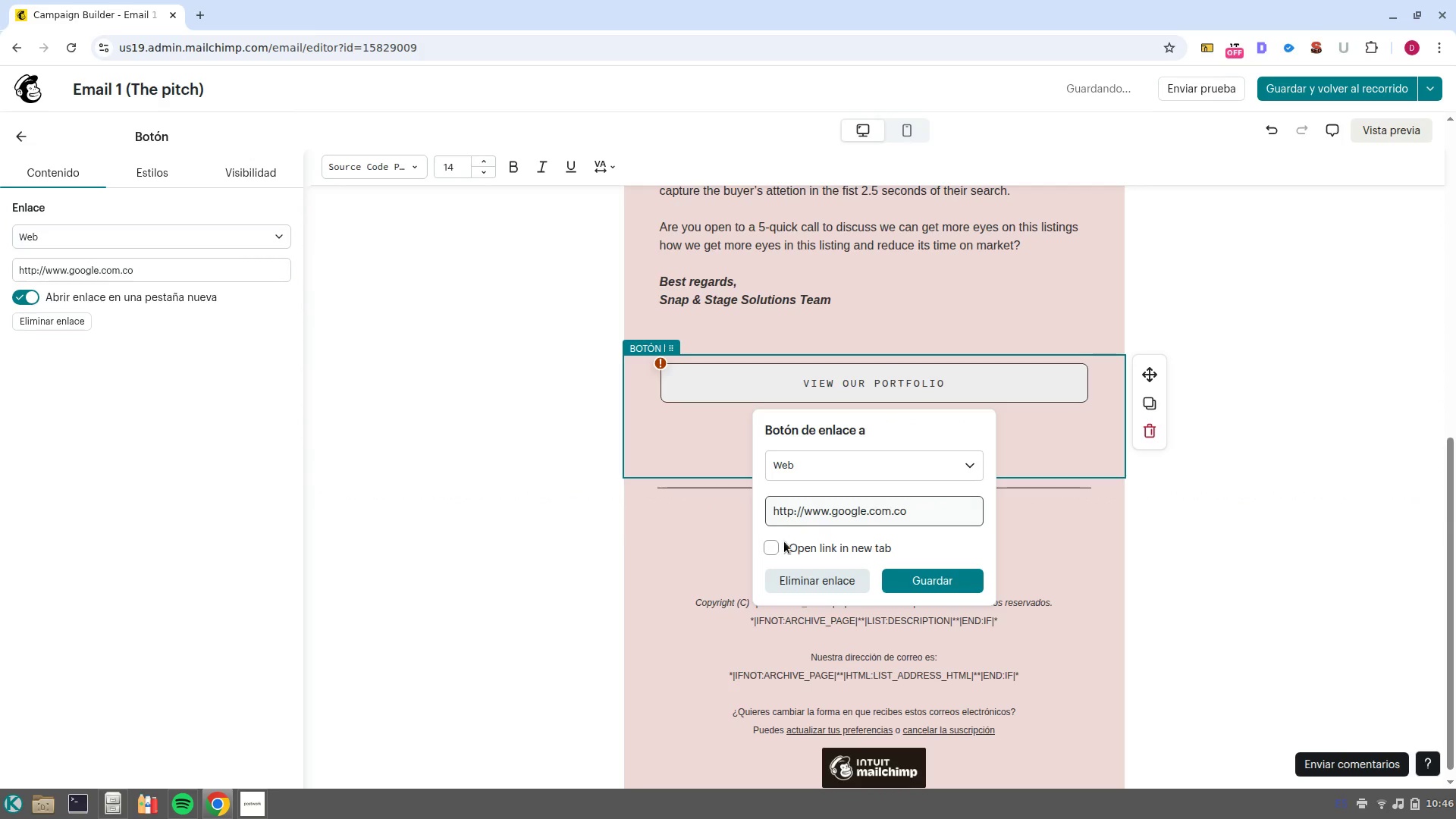 
left_click([776, 544])
 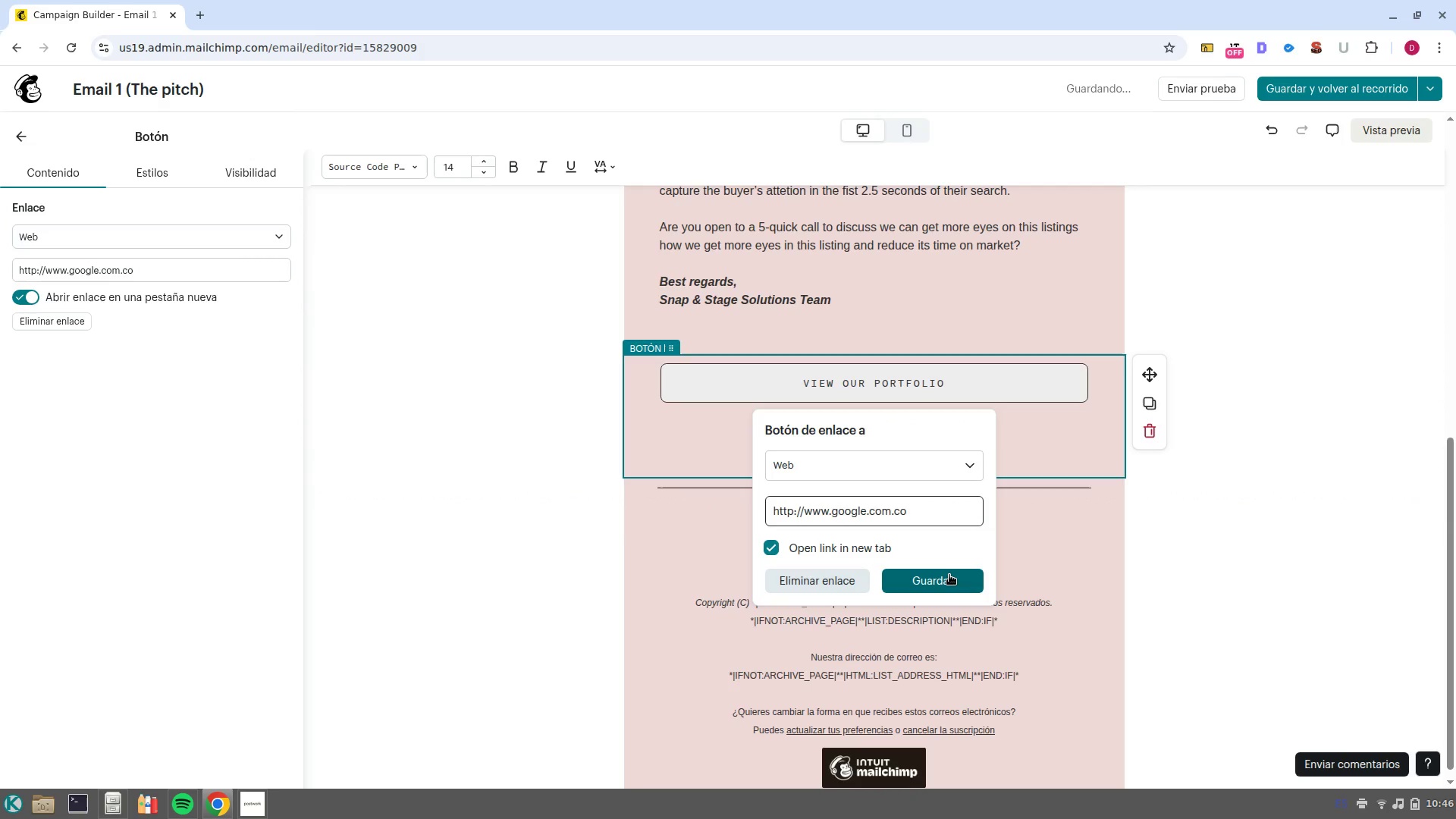 
left_click([949, 576])
 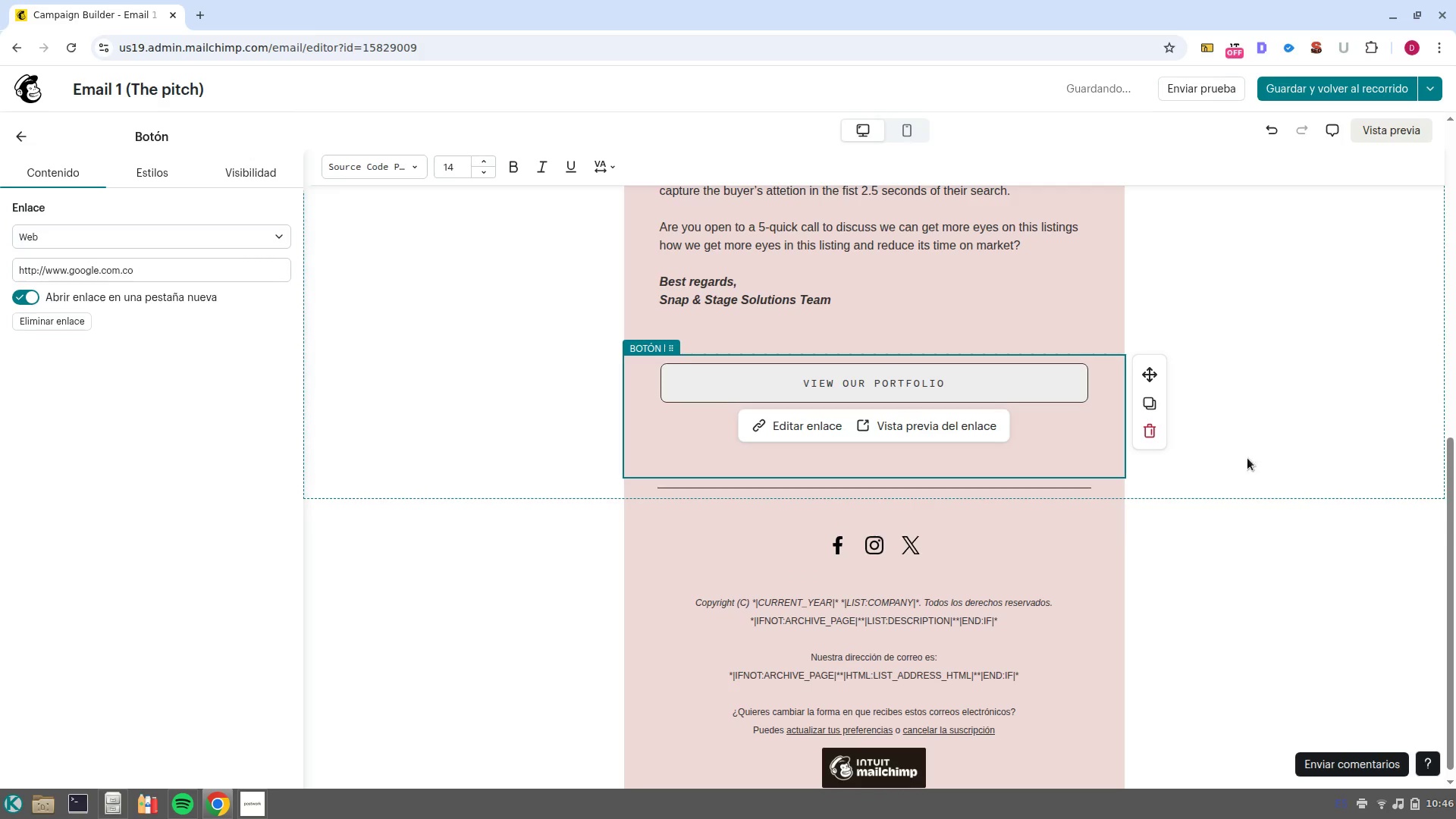 
left_click([1273, 459])
 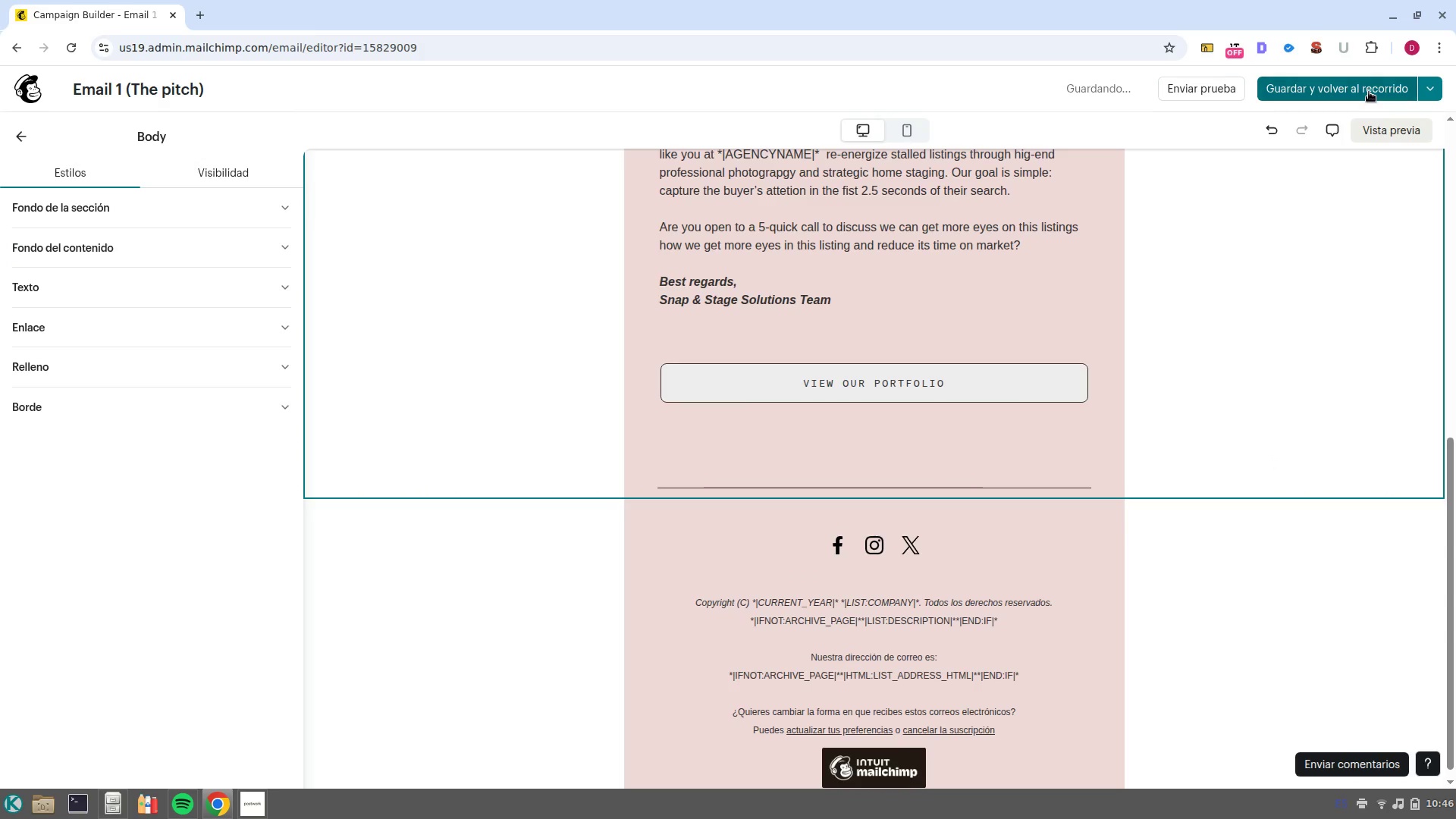 
left_click([1369, 92])
 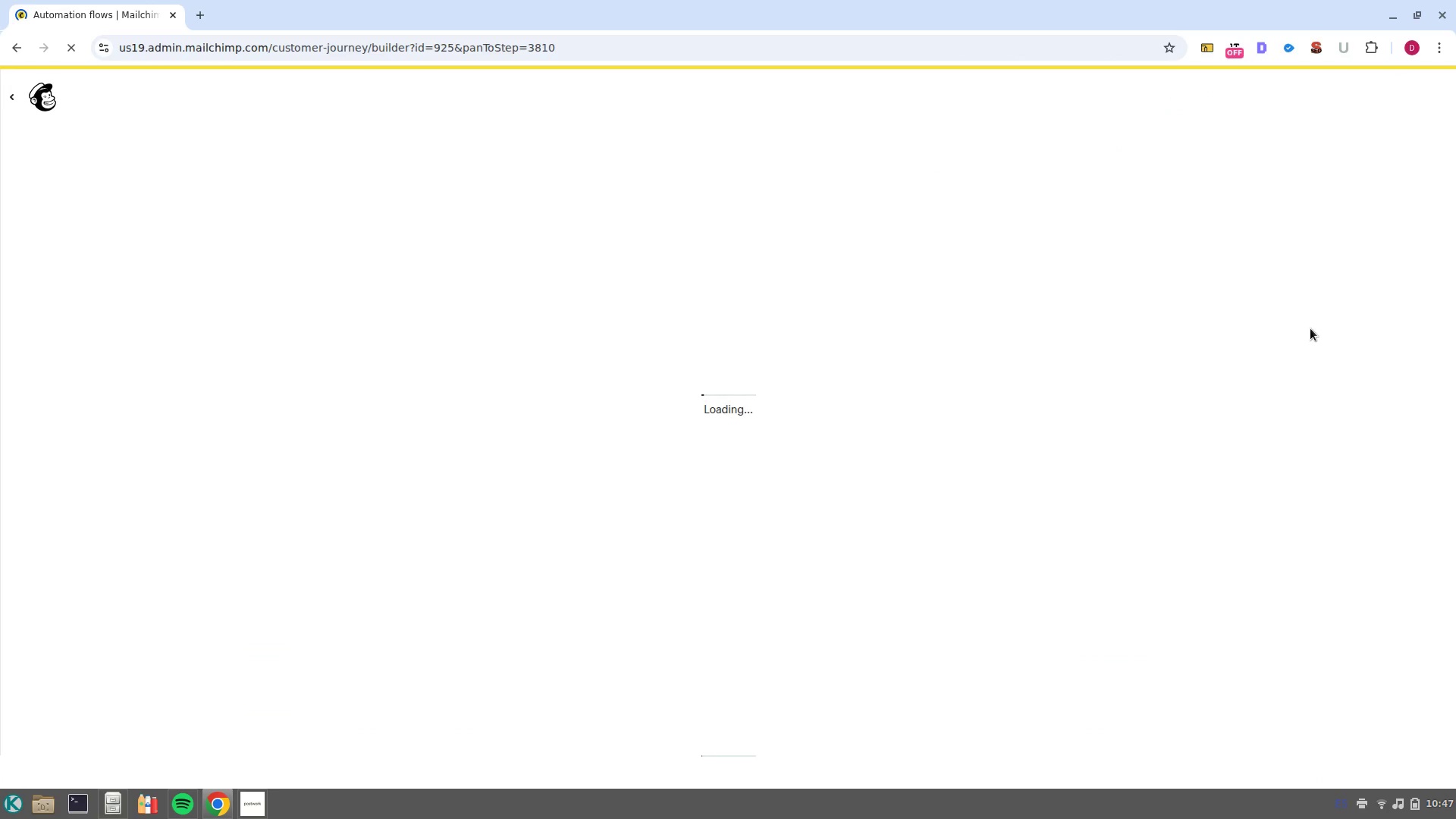 
wait(12.66)
 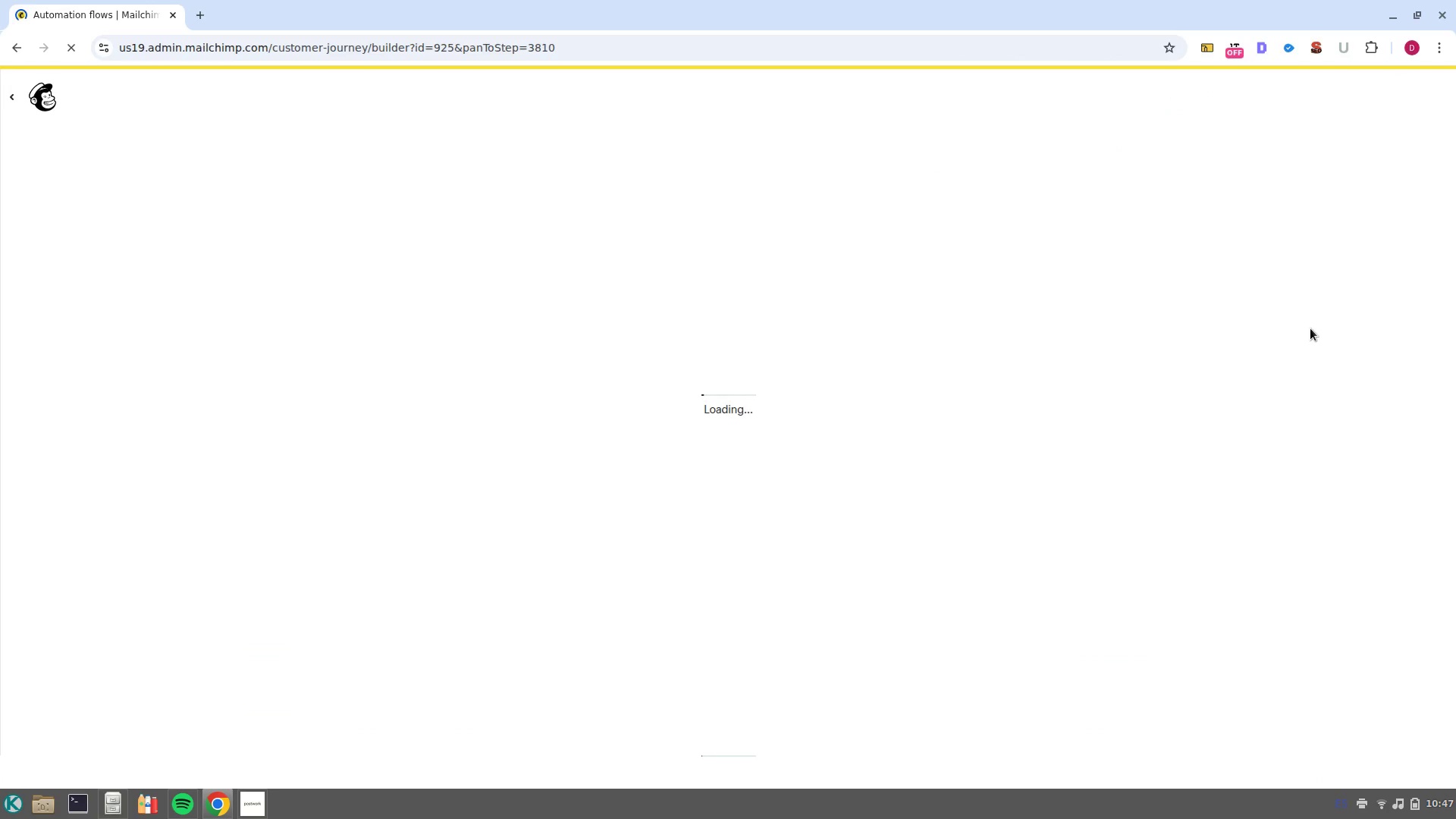 
left_click_drag(start_coordinate=[1272, 663], to_coordinate=[1276, 552])
 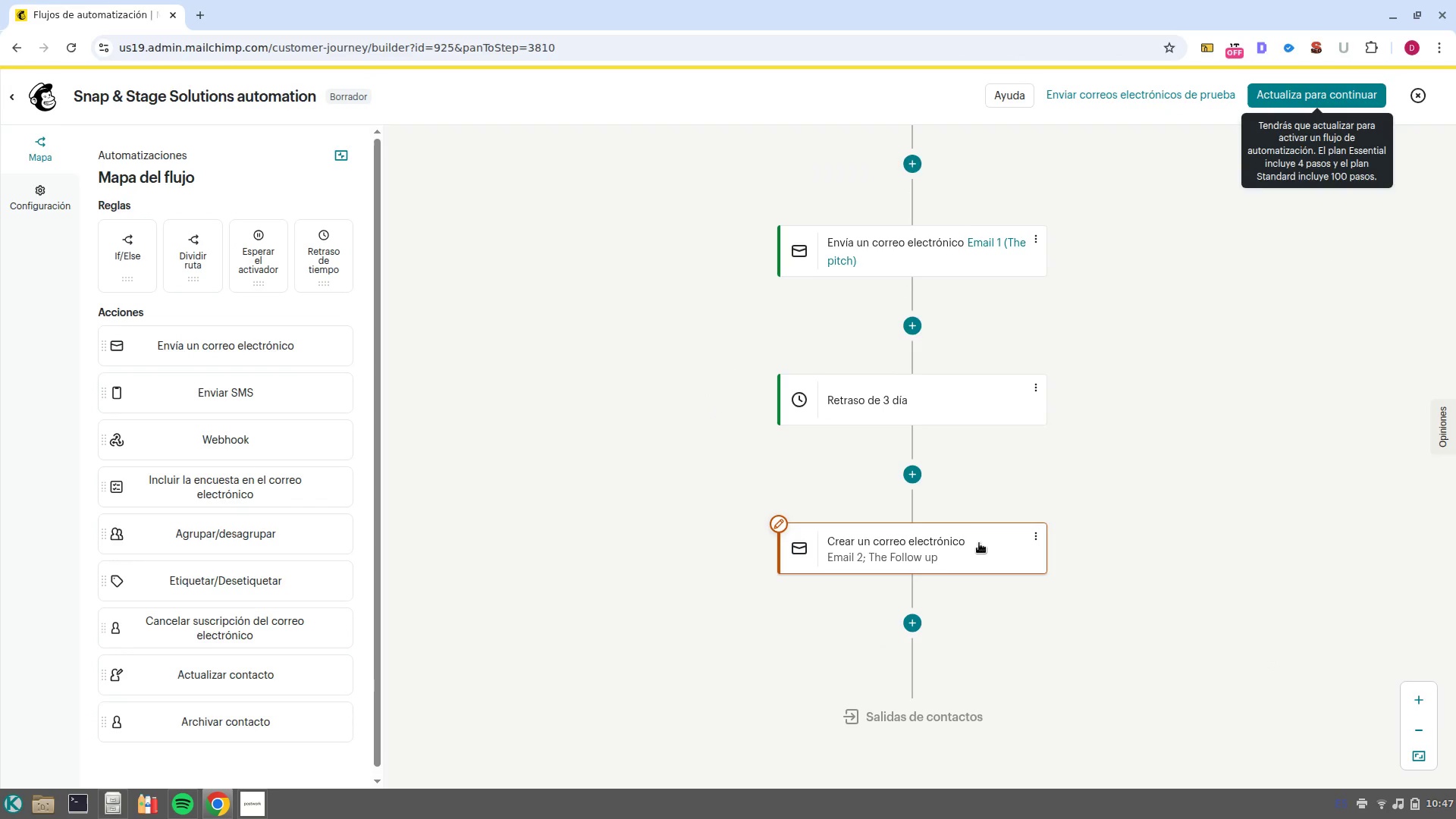 
left_click([978, 544])
 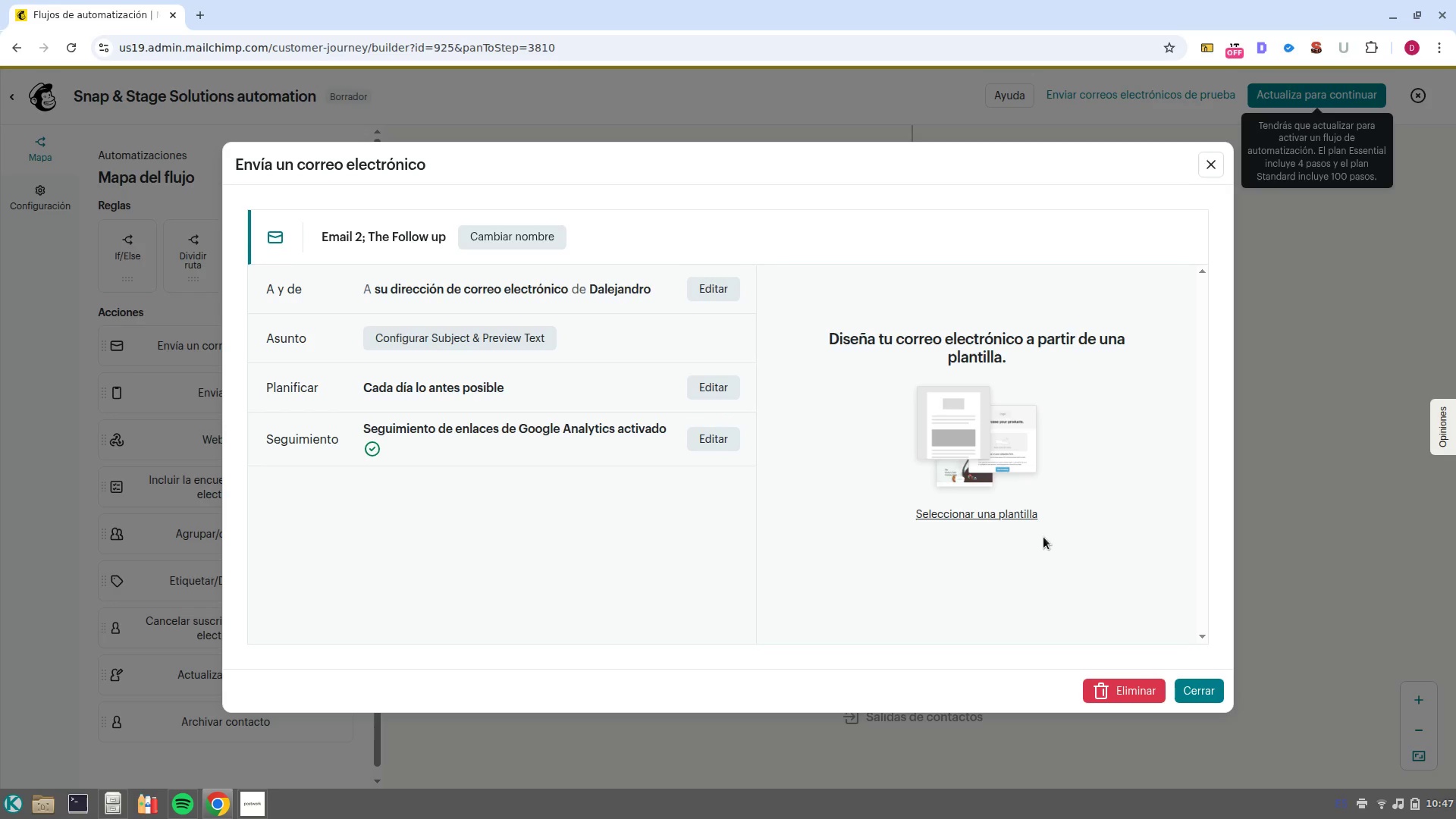 
wait(22.84)
 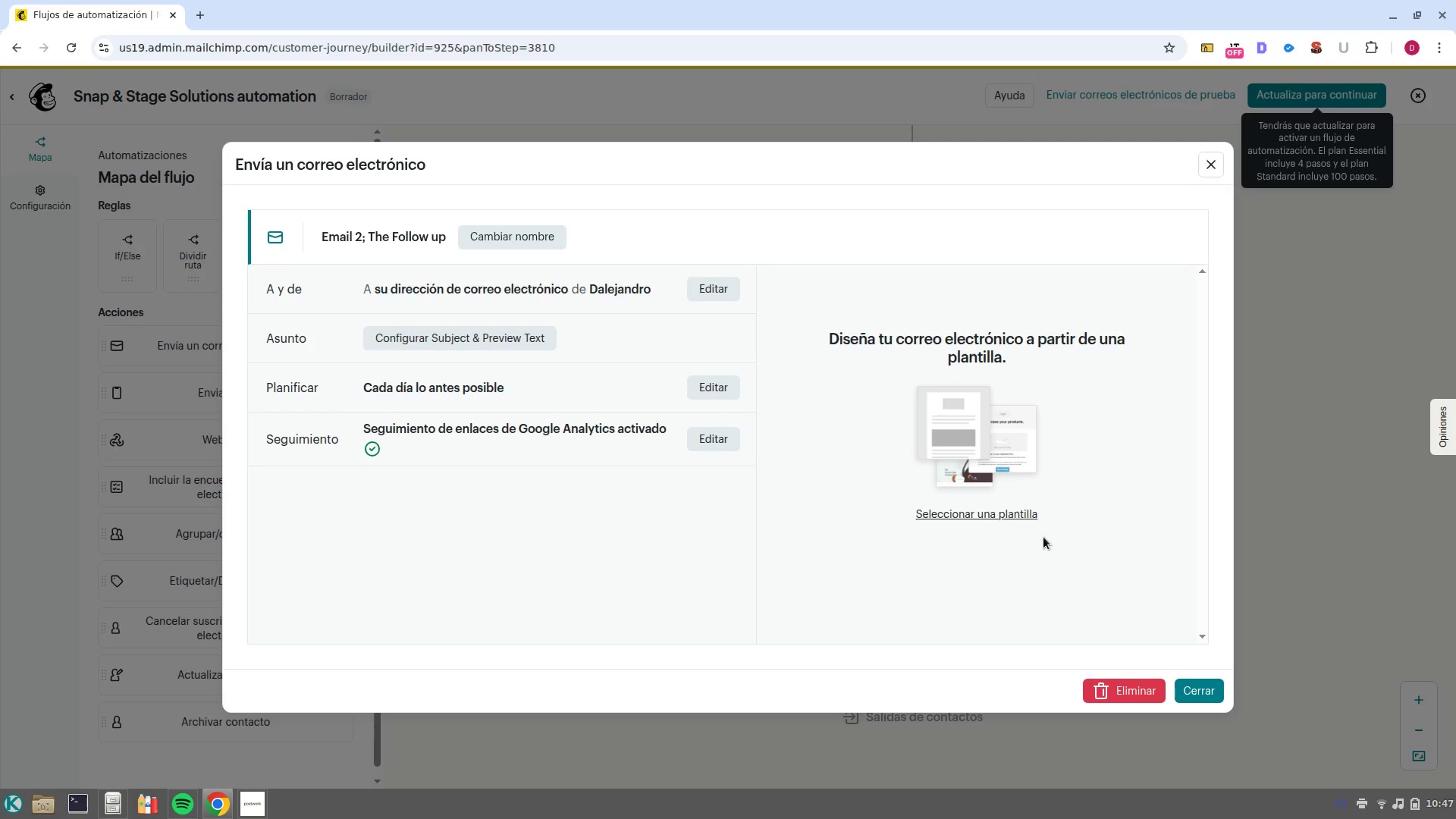 
left_click([723, 284])
 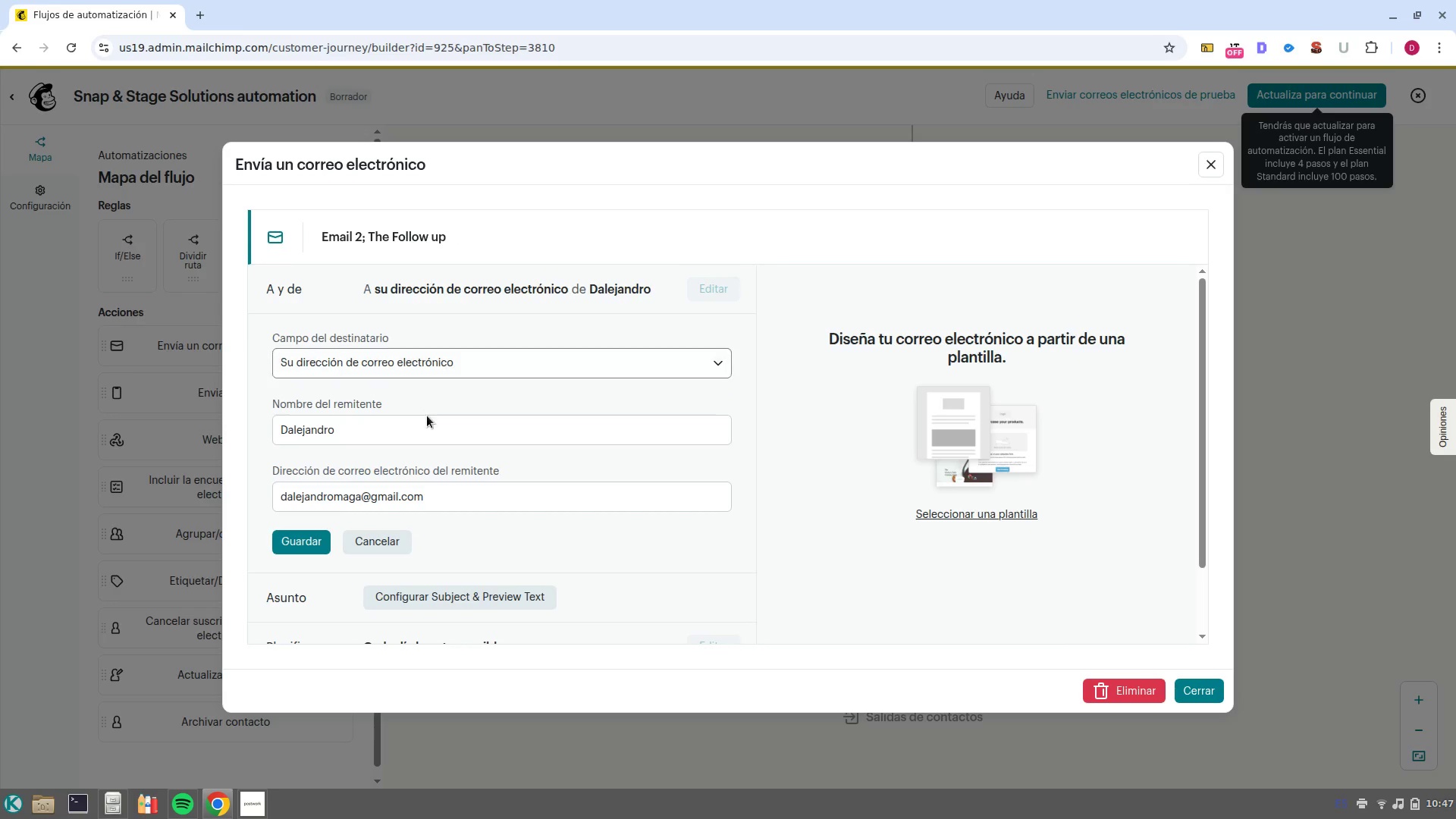 
left_click([427, 416])
 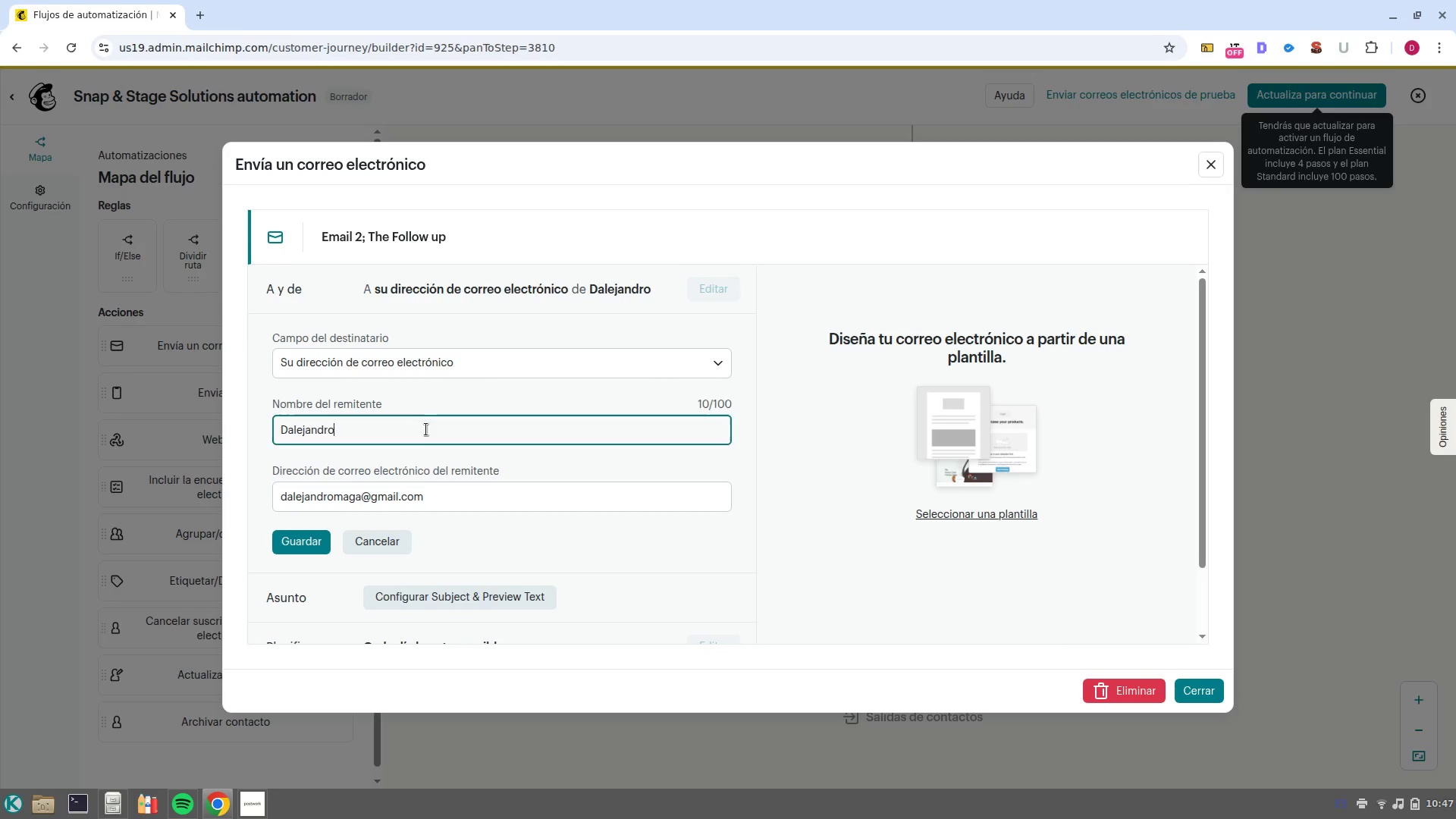 
double_click([426, 429])
 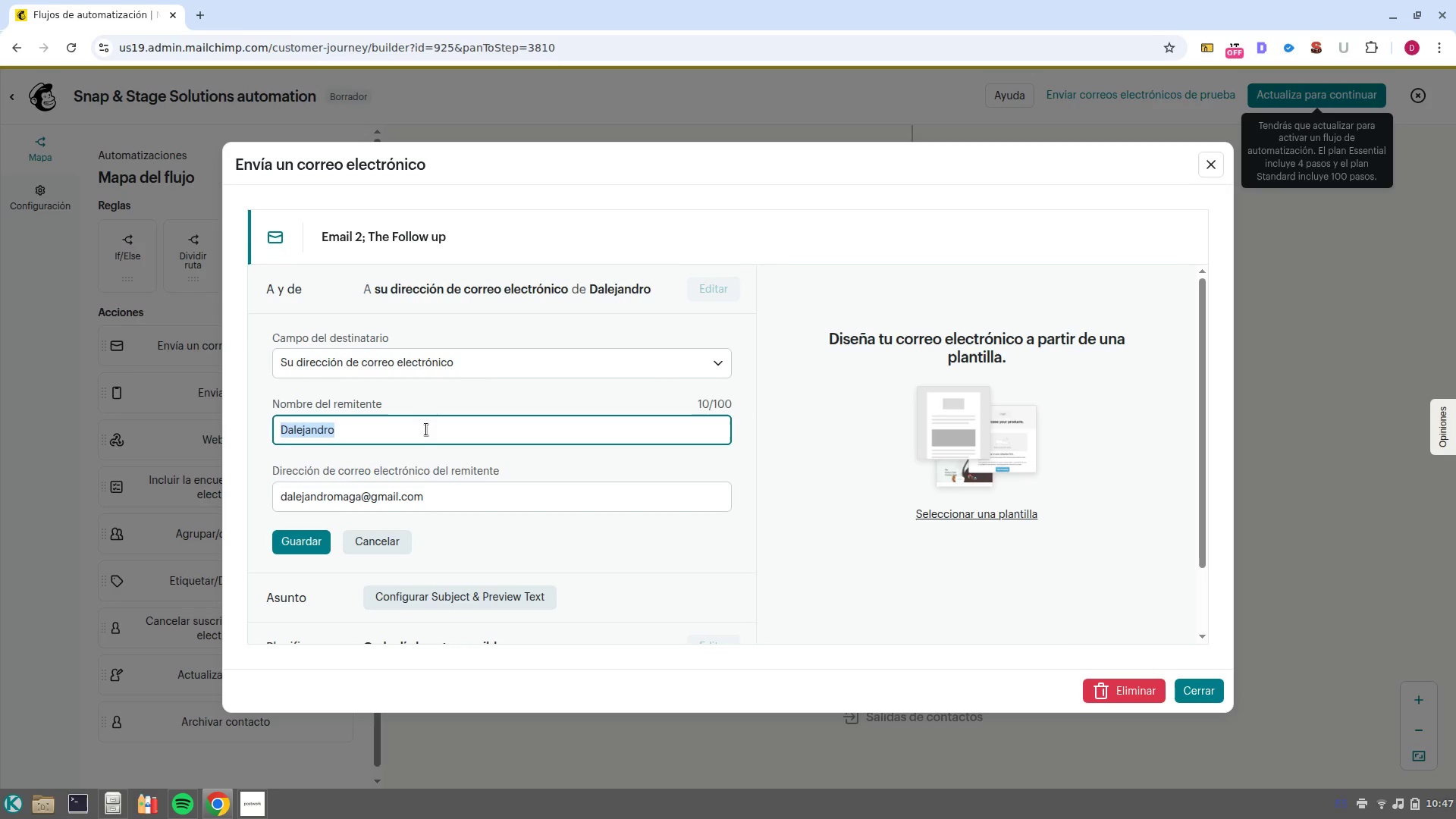 
key(Control+Shift+V)
 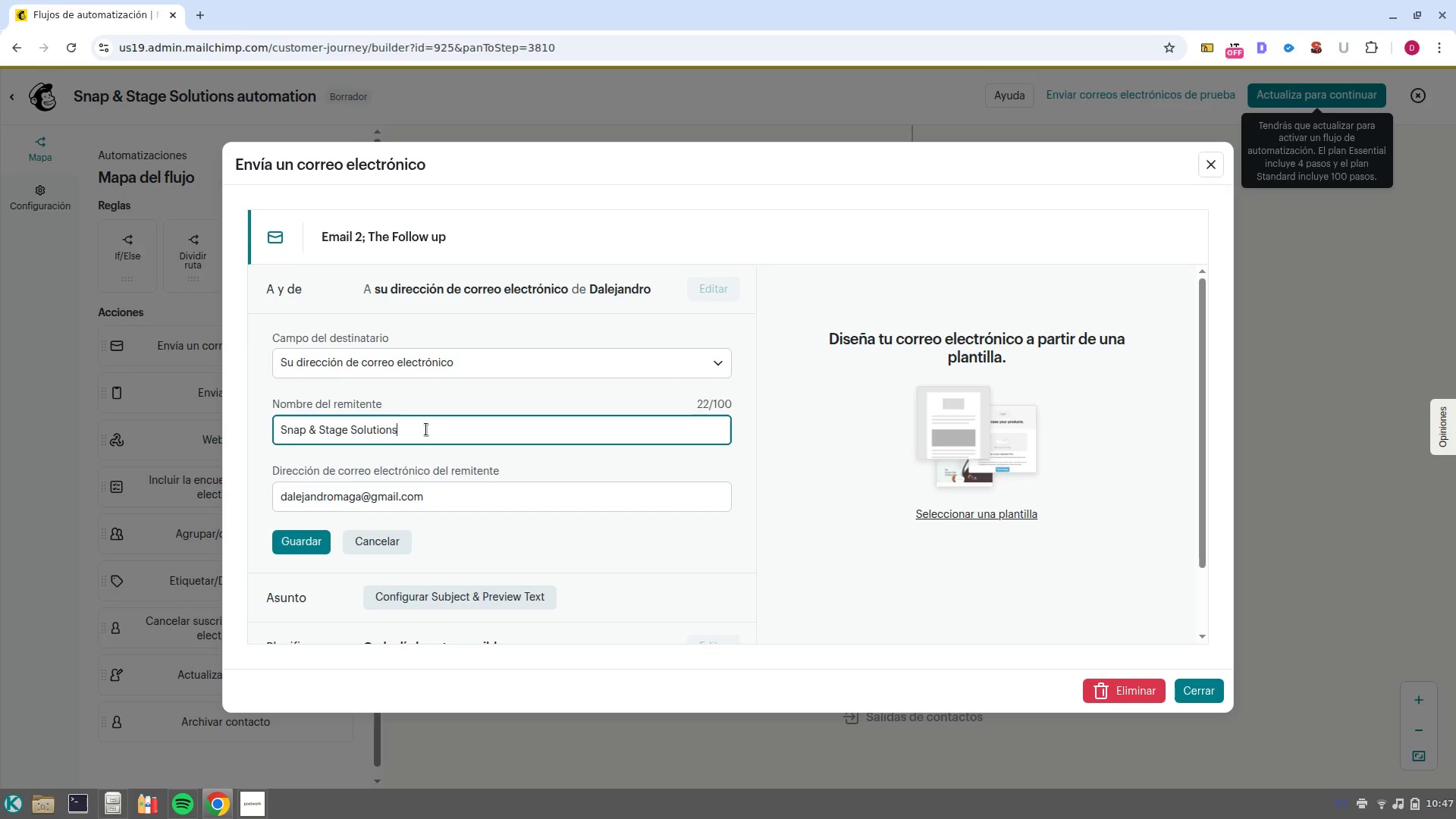 
key(NumpadEnter)
 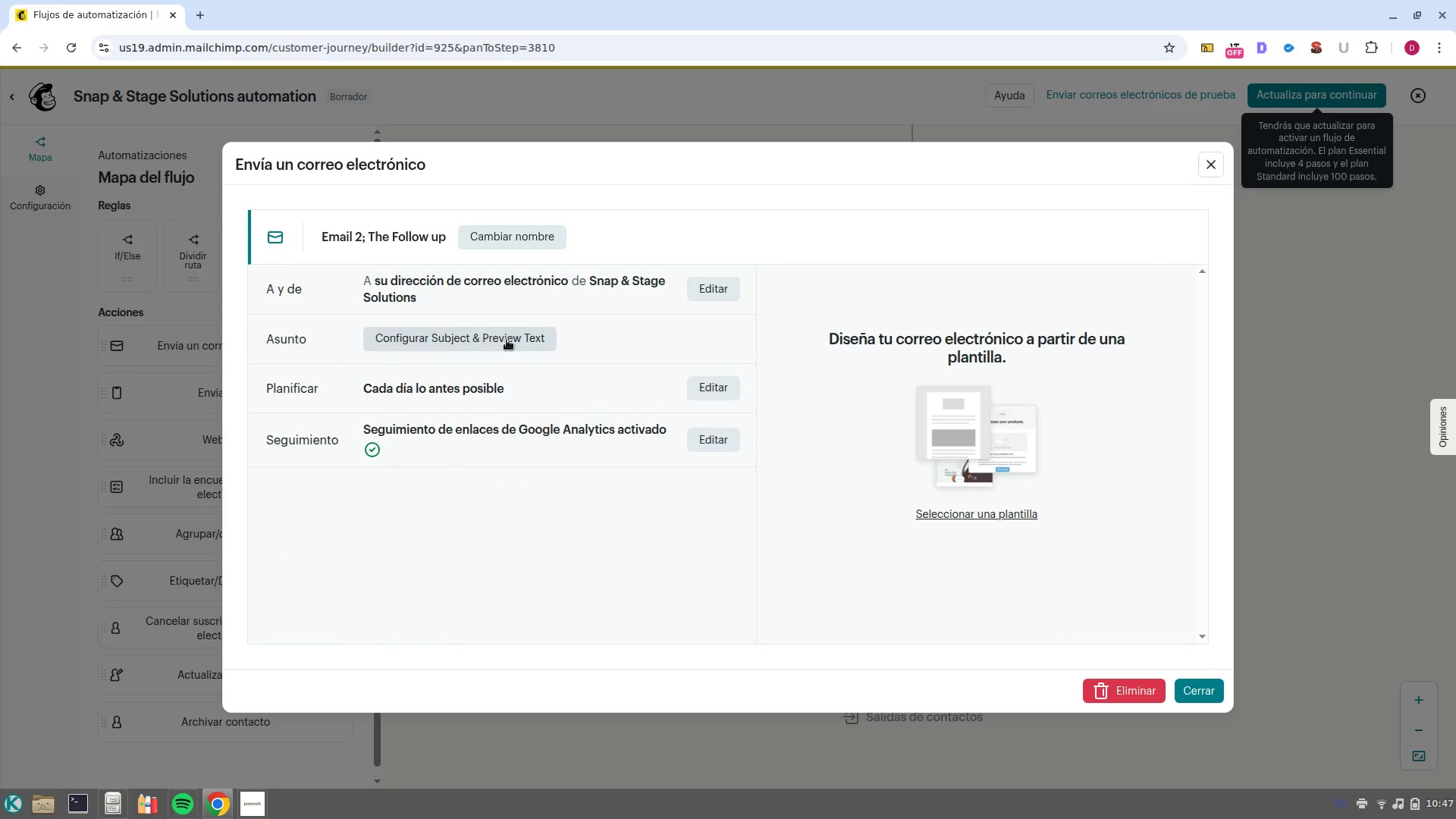 
left_click([508, 343])
 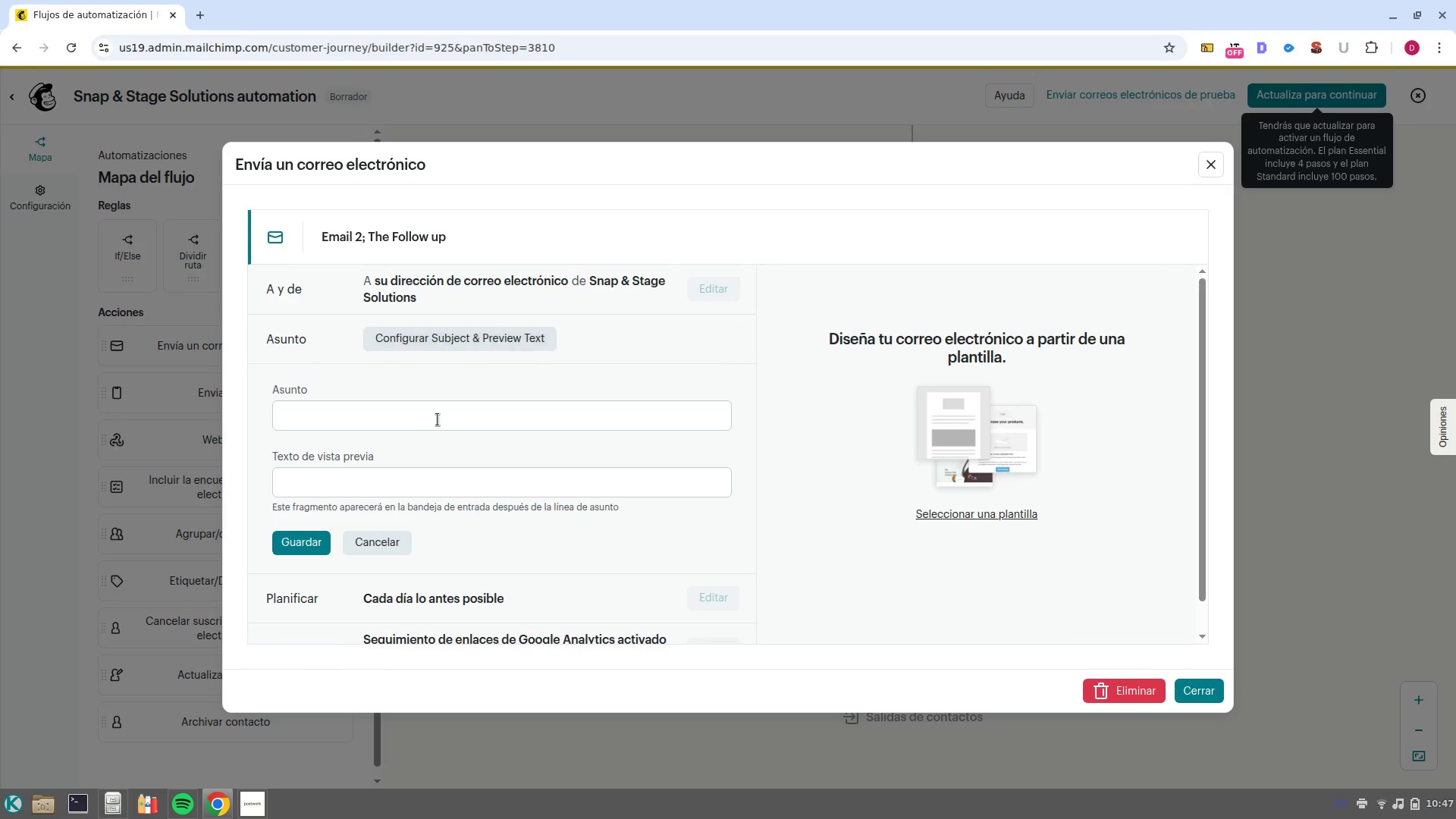 
left_click([437, 419])
 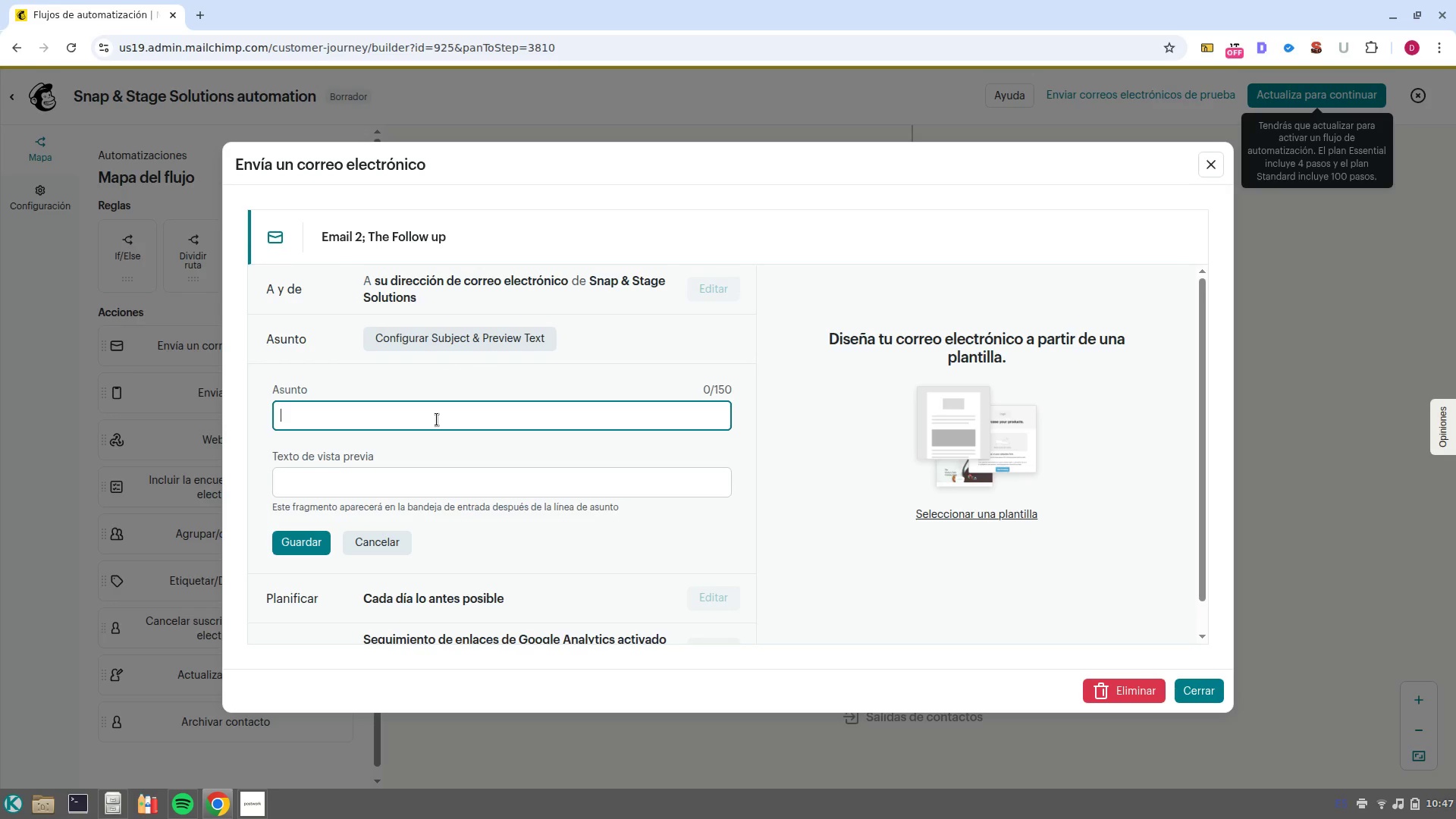 
wait(8.9)
 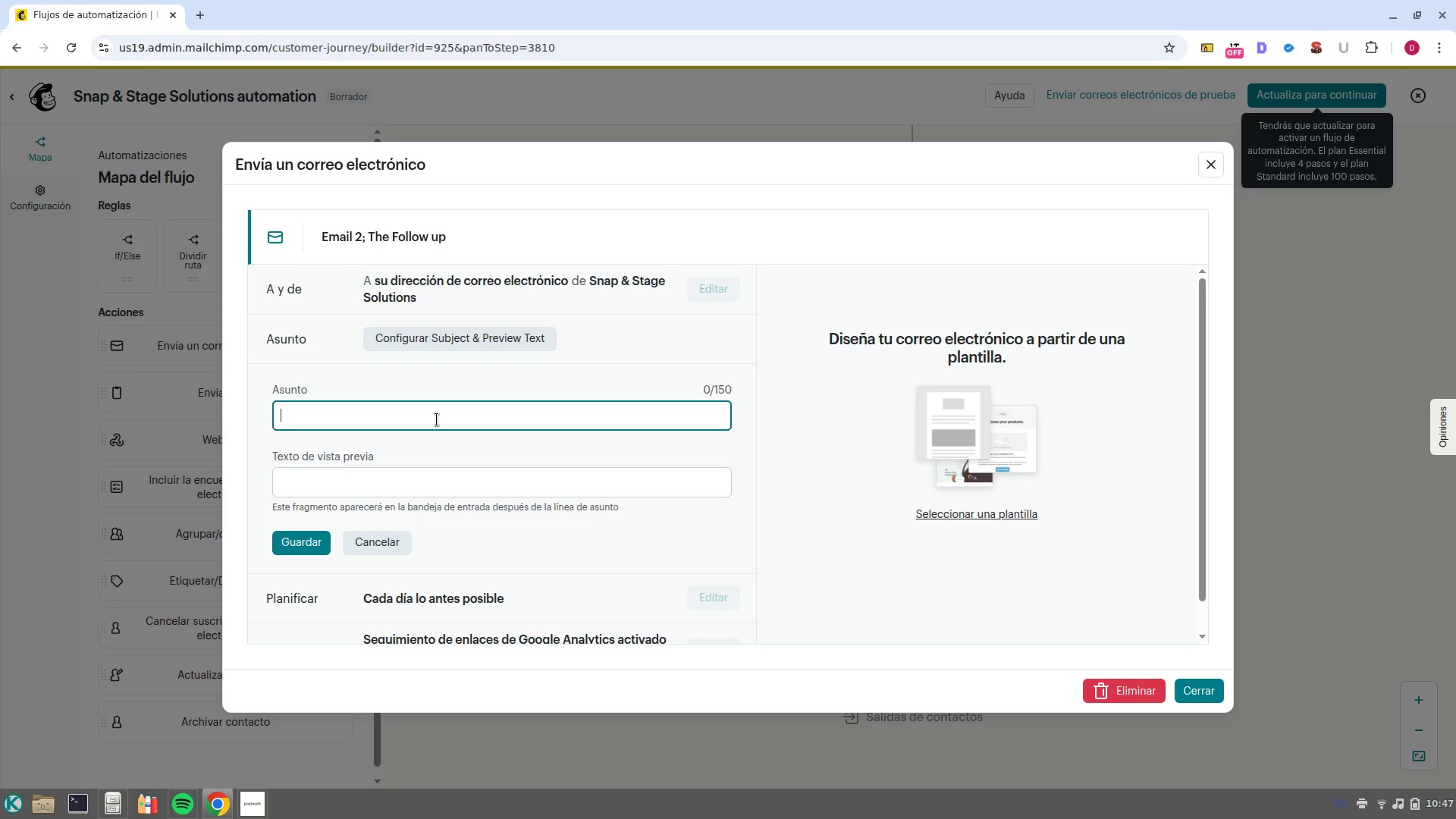 
key(Control+ControlLeft)
 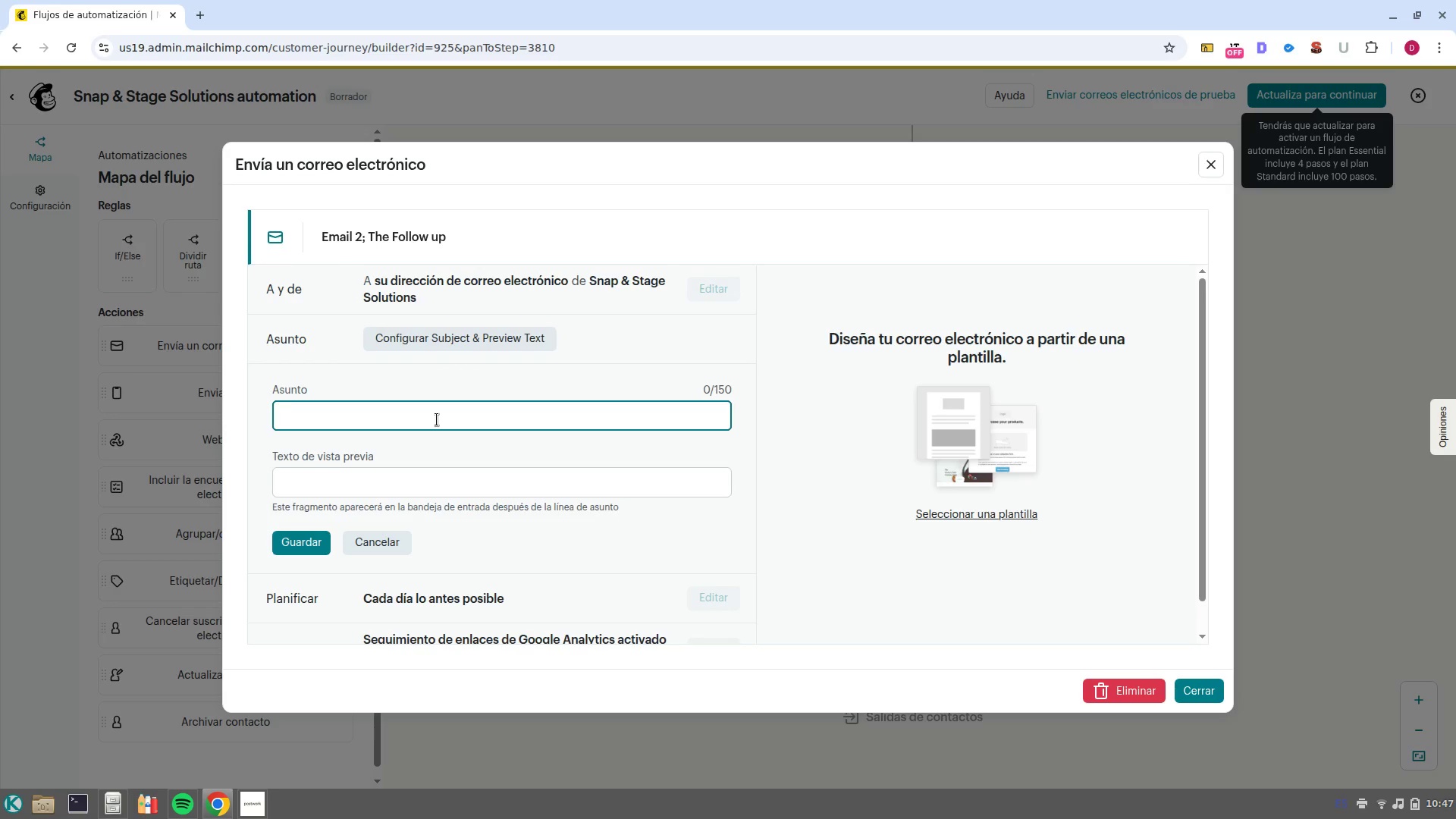 
key(Control+Shift+ShiftLeft)
 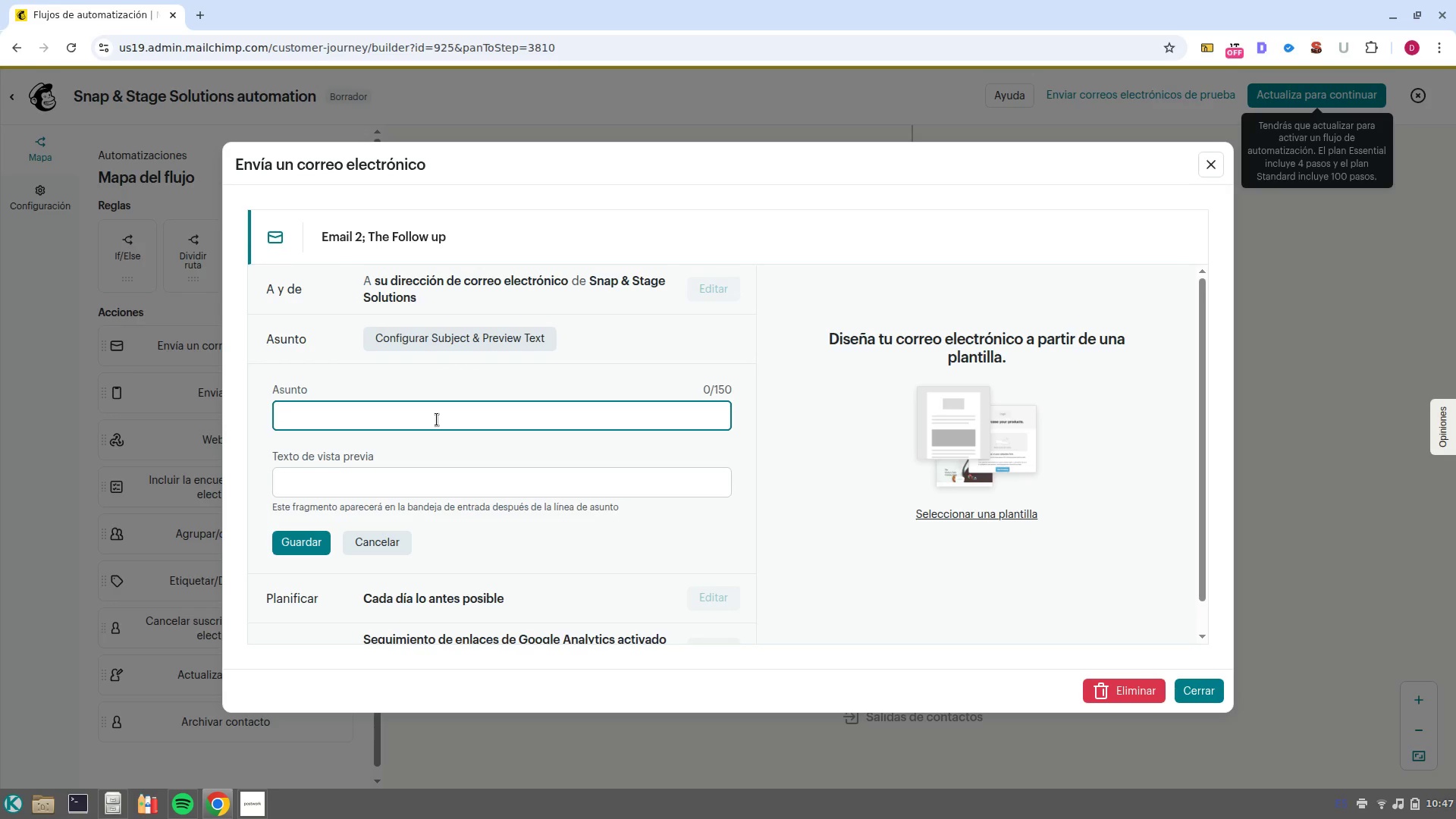 
type(Quick Follow up> Listing Refresh for }q)
key(Backspace)
type(1ADR+)
key(Backspace)
key(Backspace)
type(DRESS1})
 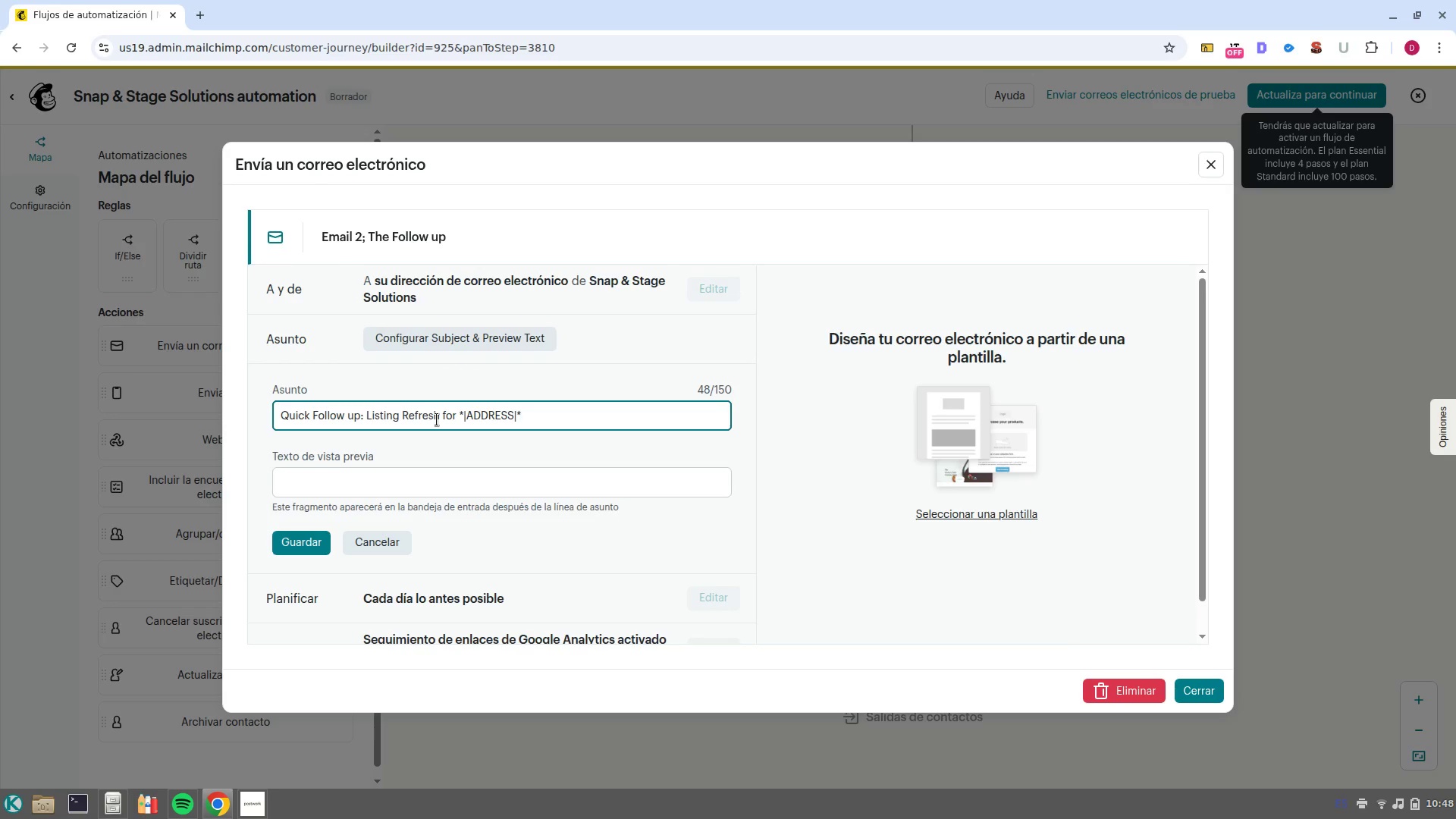 
 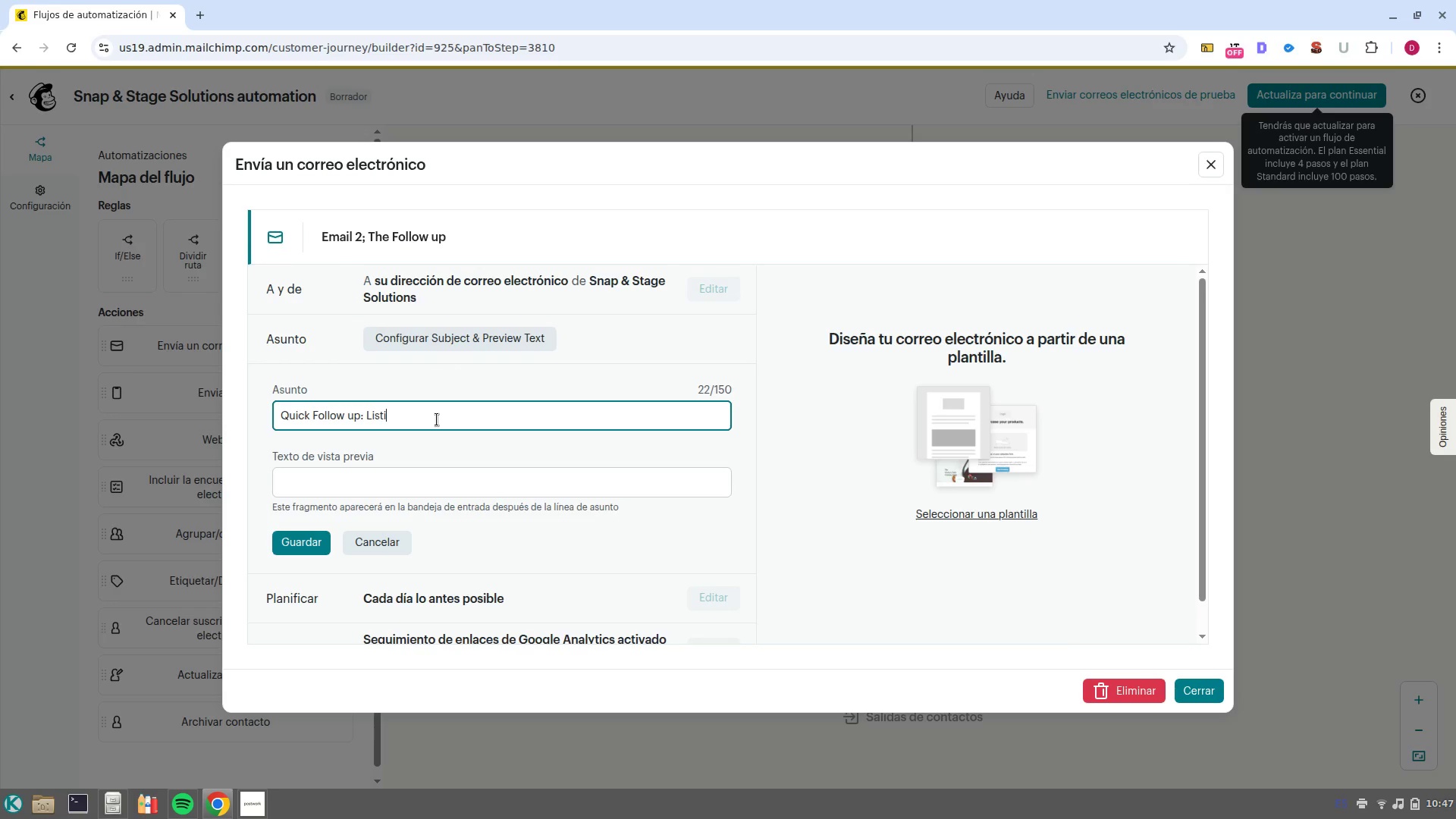 
hold_key(key=AltRight, duration=0.97)
 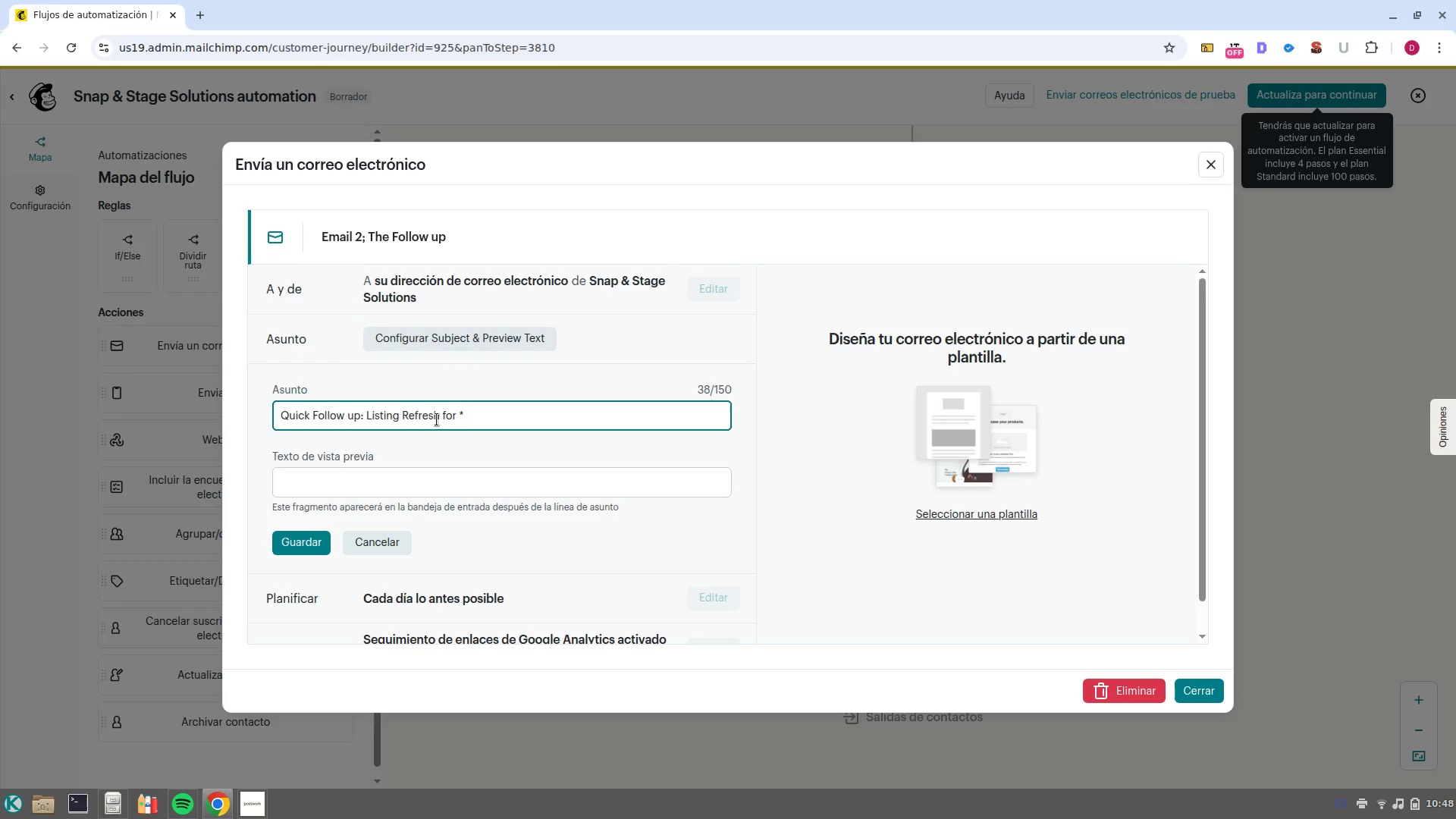 
hold_key(key=AltRight, duration=0.65)
 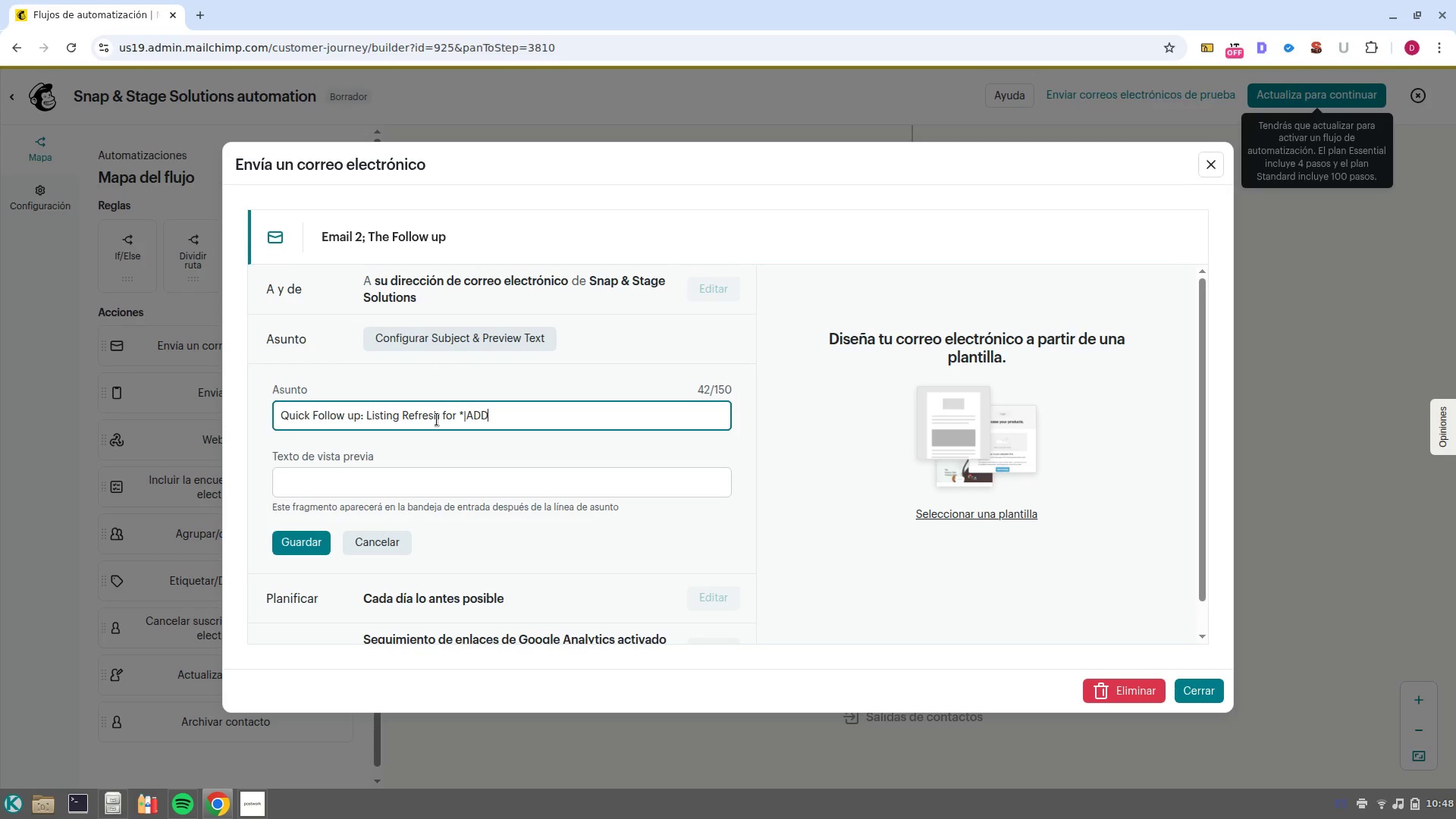 
hold_key(key=AltRight, duration=0.67)
 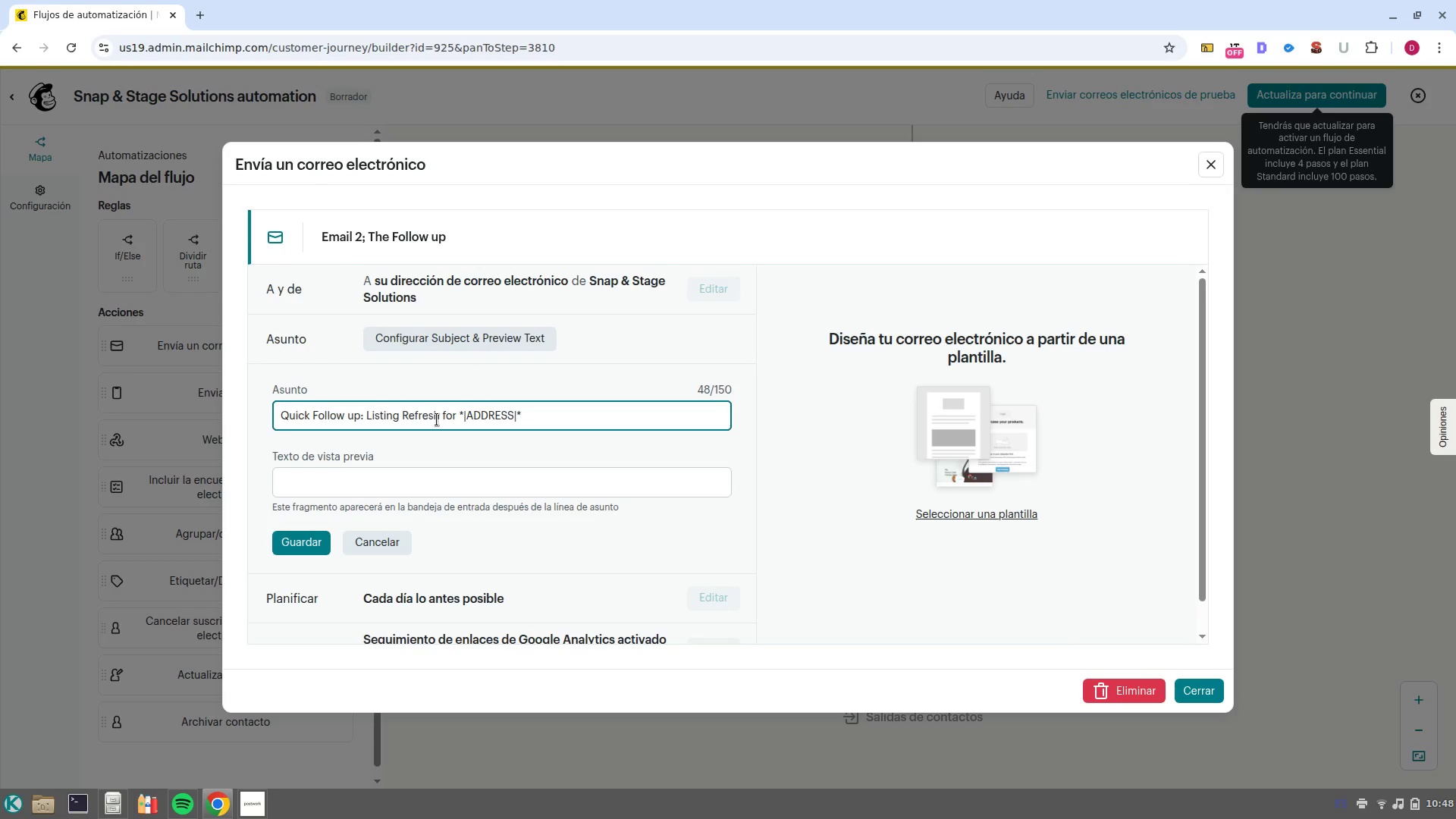 
left_click([314, 546])
 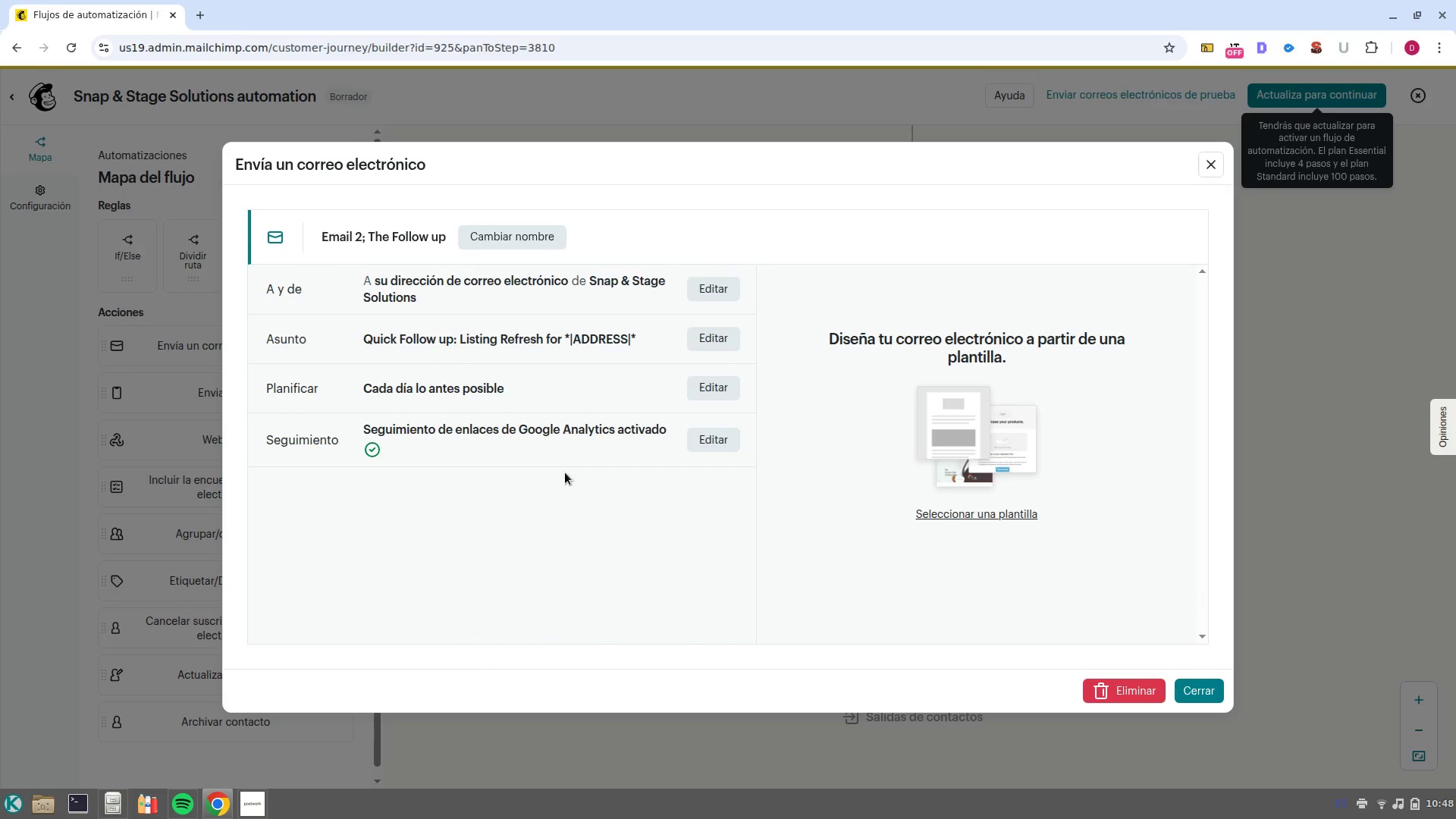 
left_click([1019, 514])
 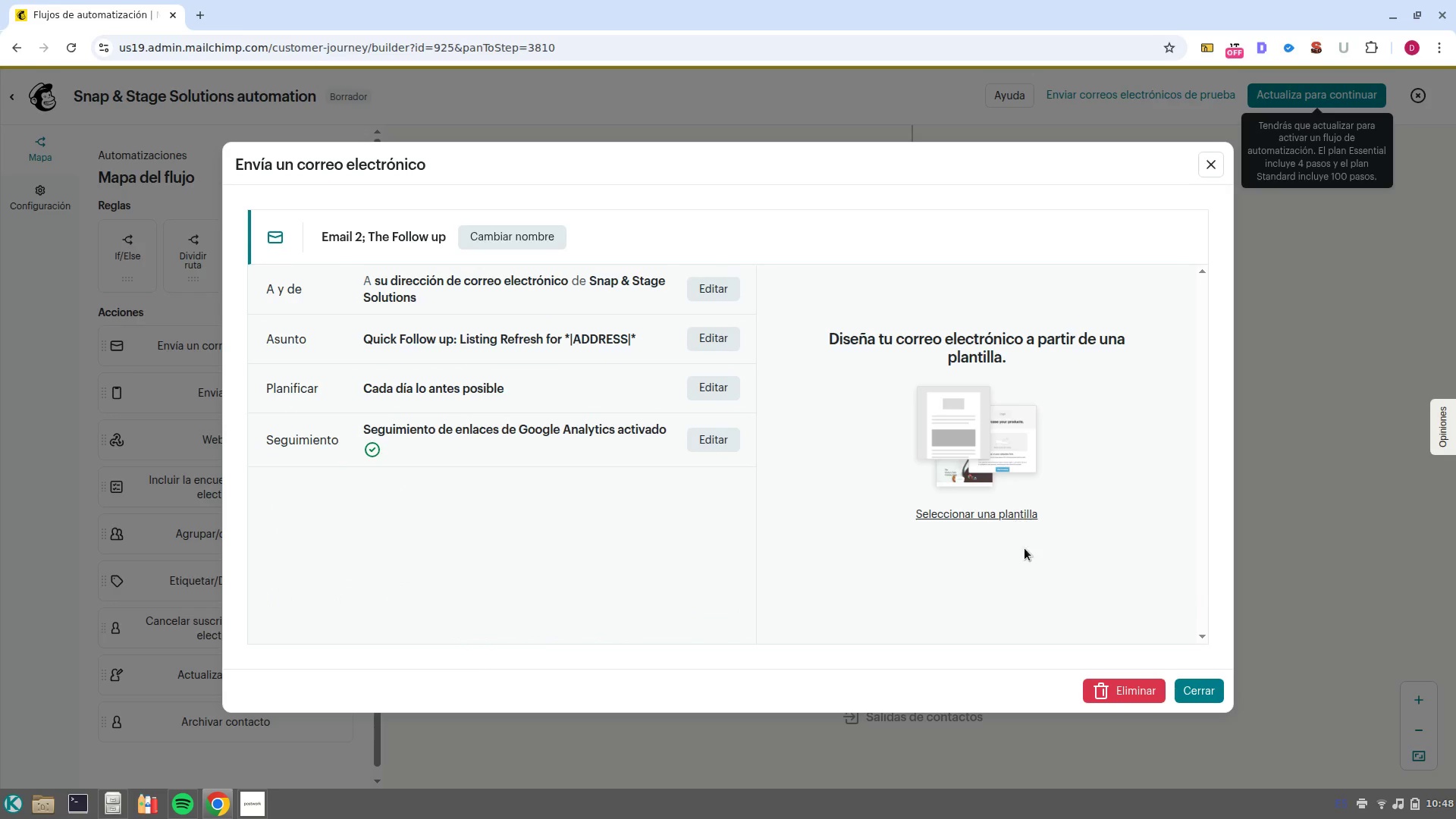 
mouse_move([1019, 557])
 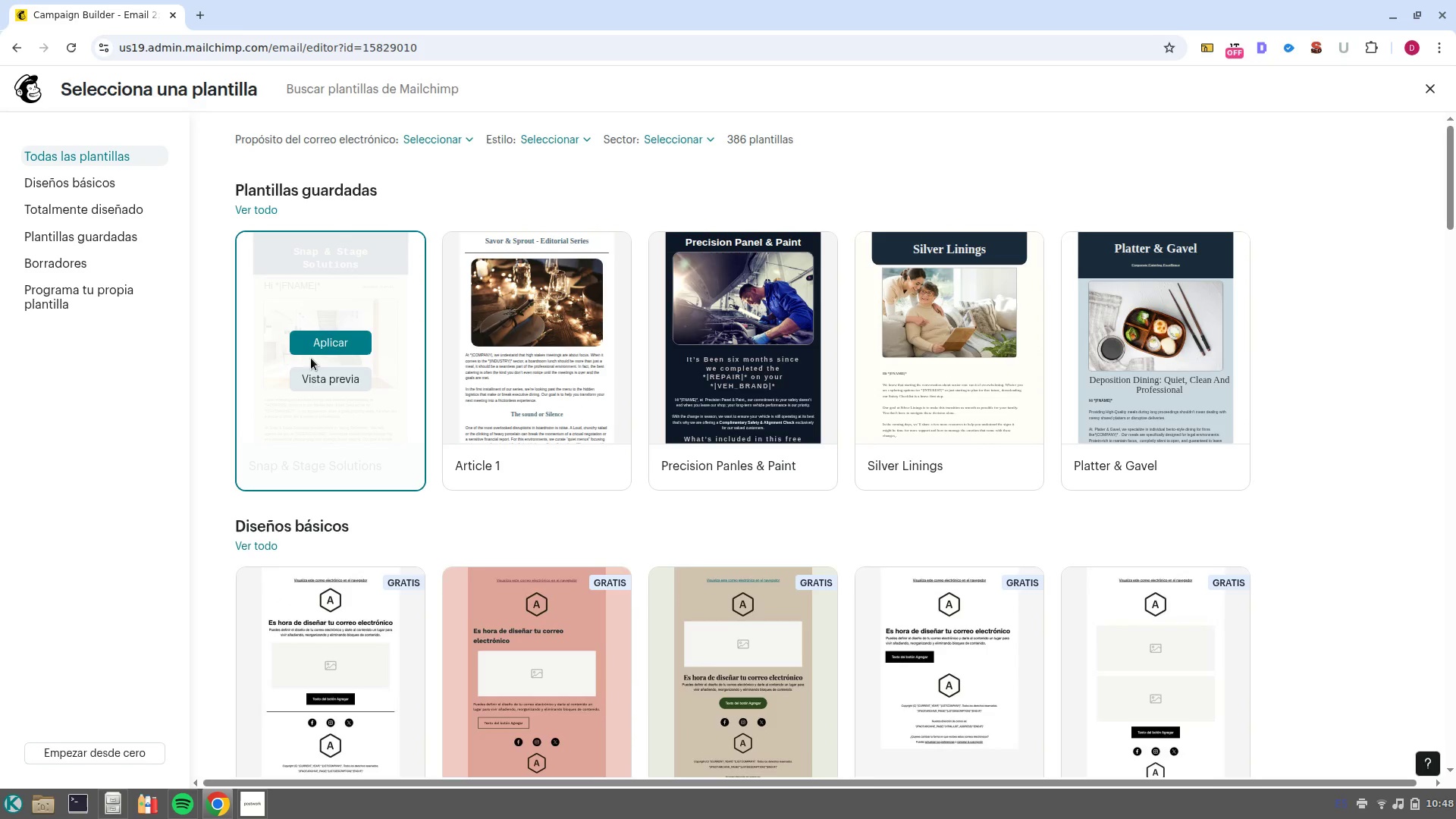 
left_click([308, 348])
 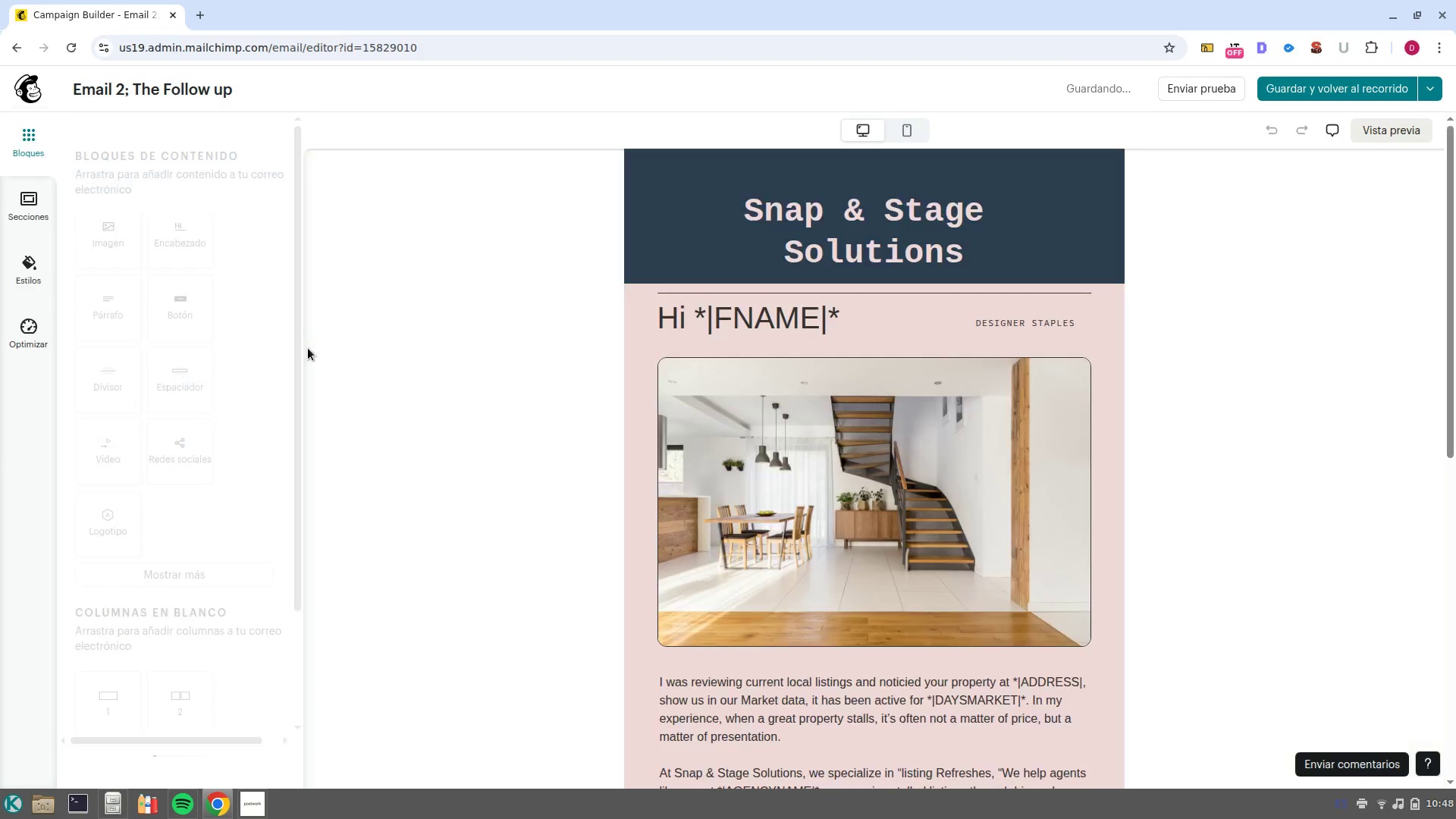 
scroll: coordinate [871, 558], scroll_direction: down, amount: 9.0
 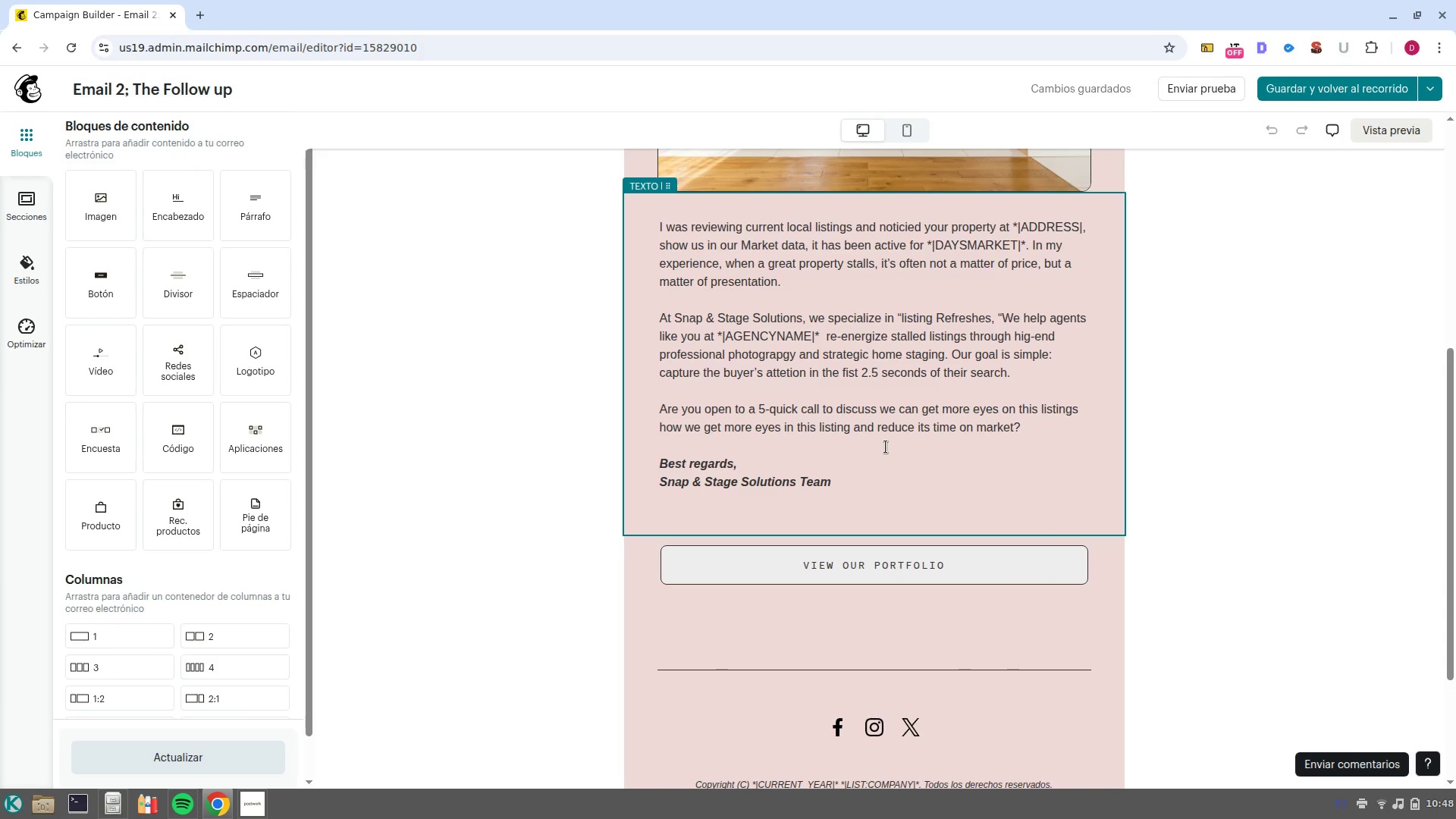 
wait(6.81)
 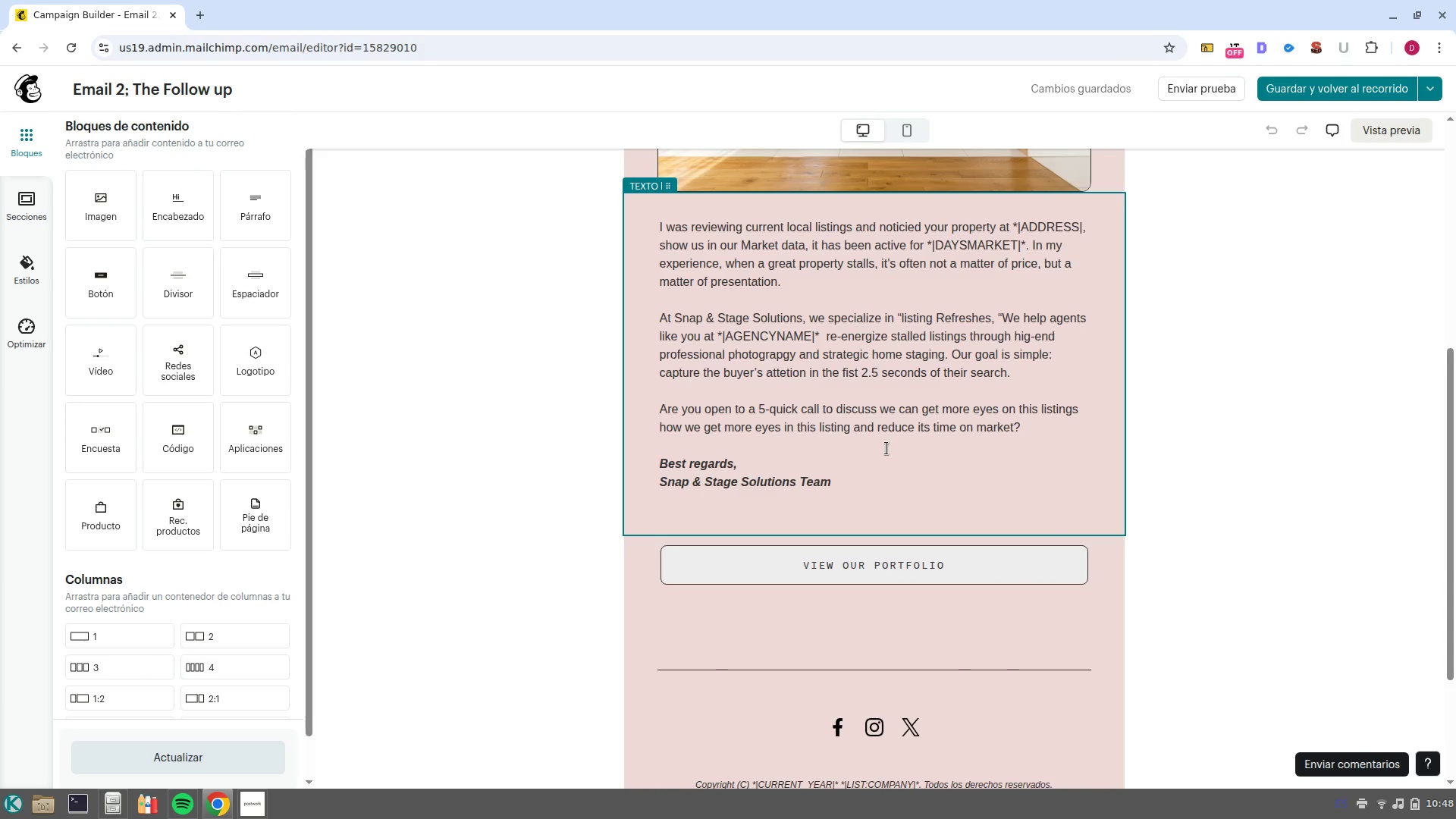 
left_click_drag(start_coordinate=[1041, 422], to_coordinate=[644, 231])
 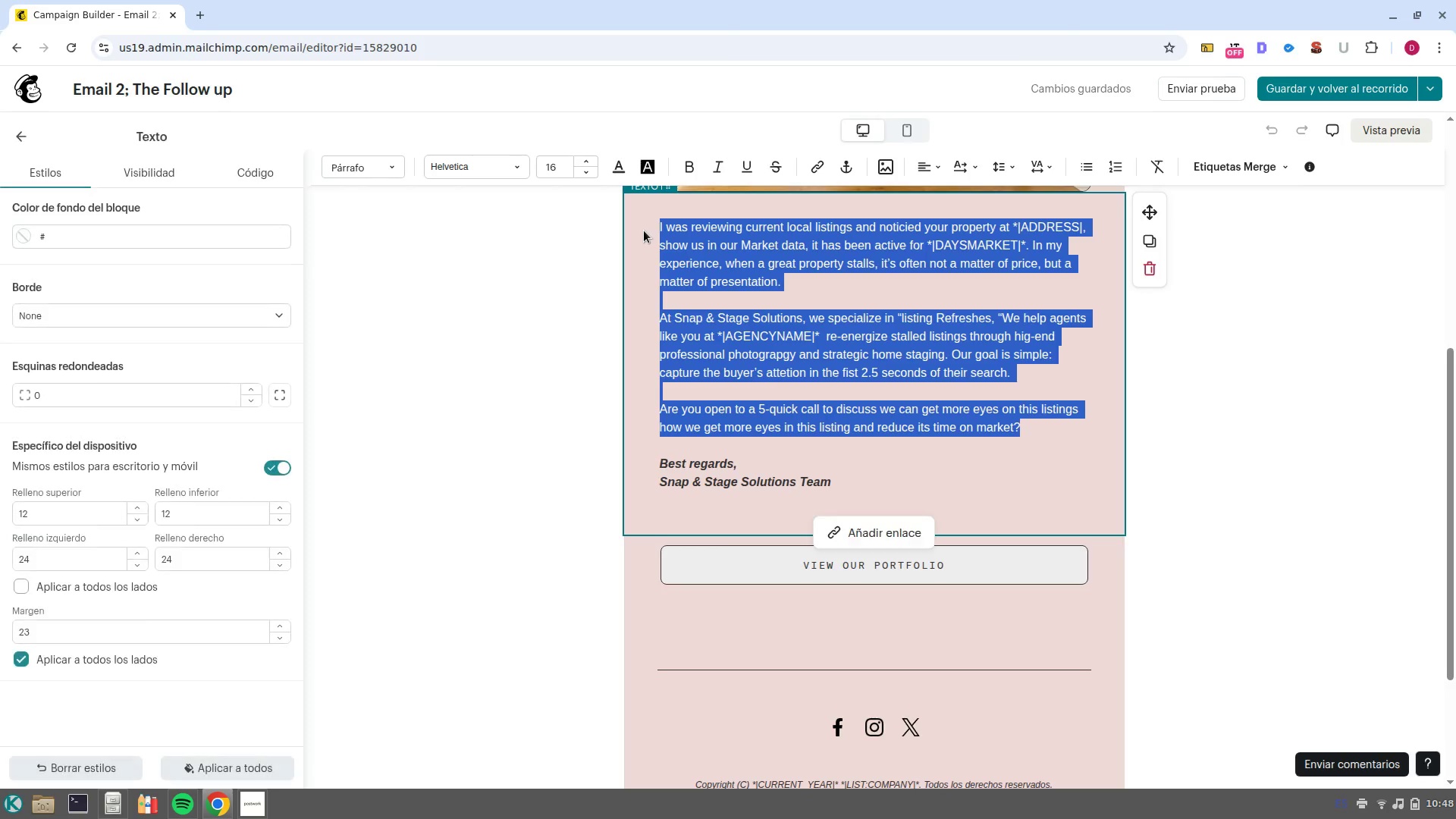 
type(I-m checkon)
key(Backspace)
key(Backspace)
type(ing back in regarding the listing at )
 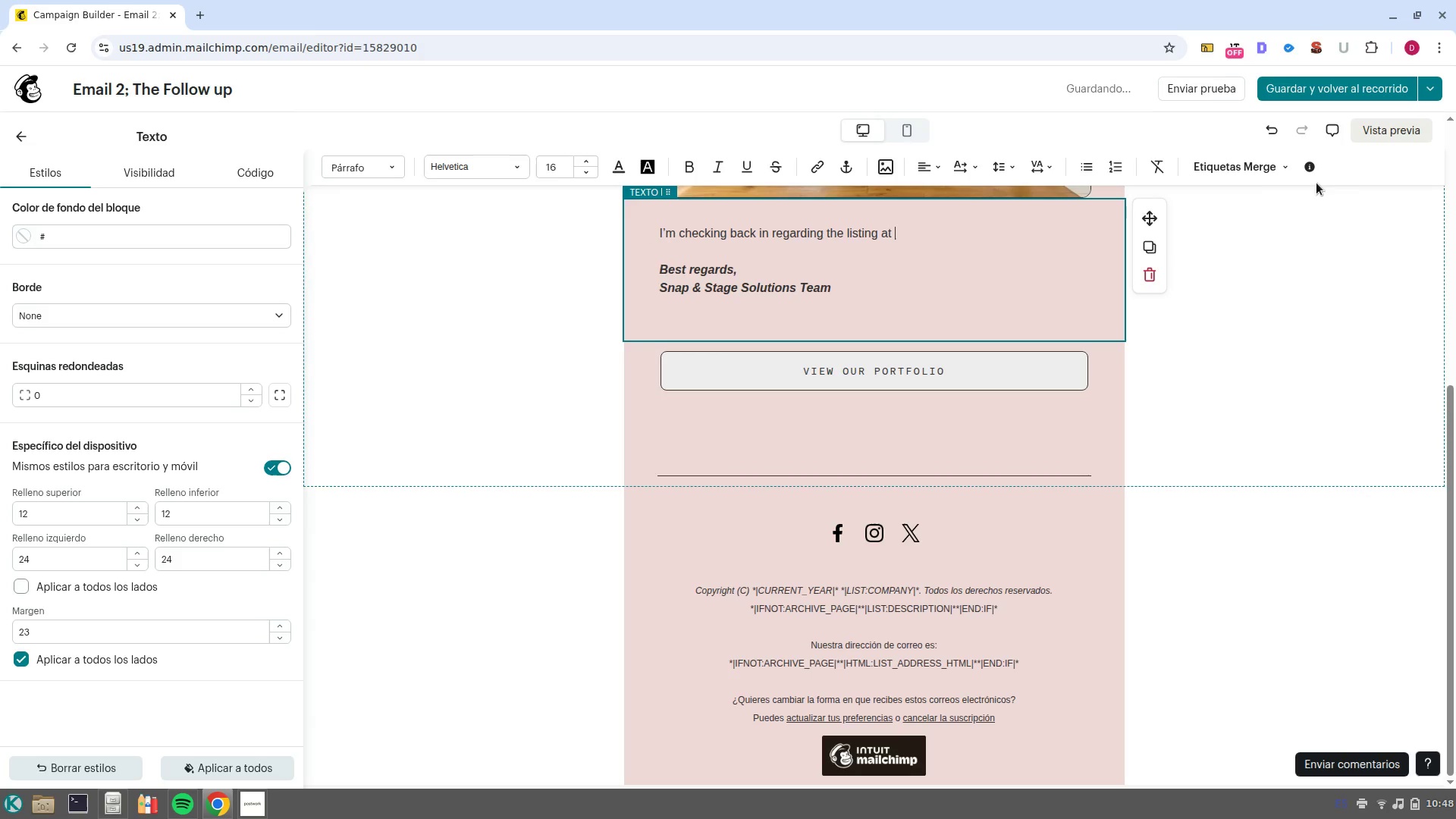 
left_click([1245, 172])
 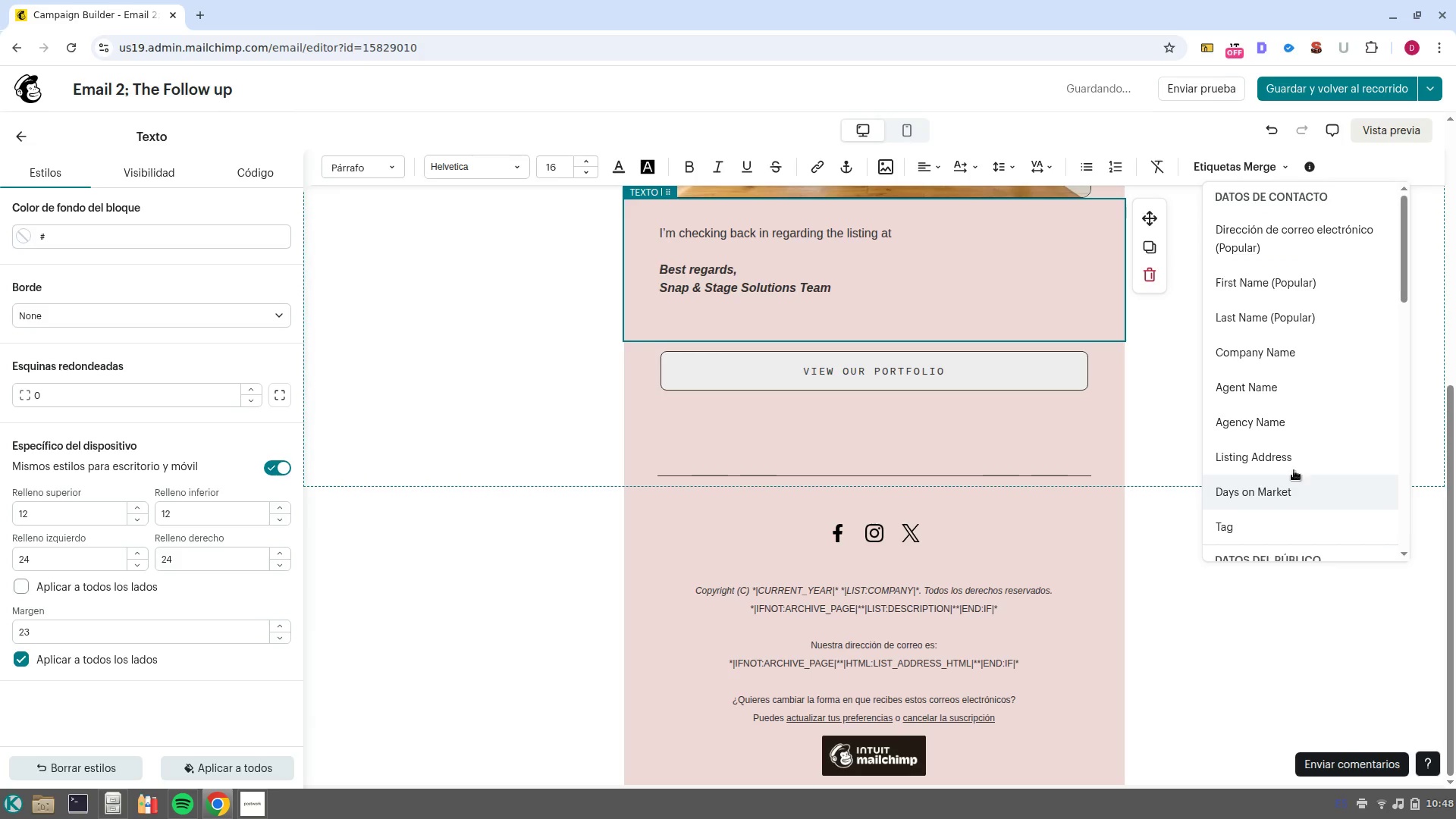 
left_click([1301, 458])
 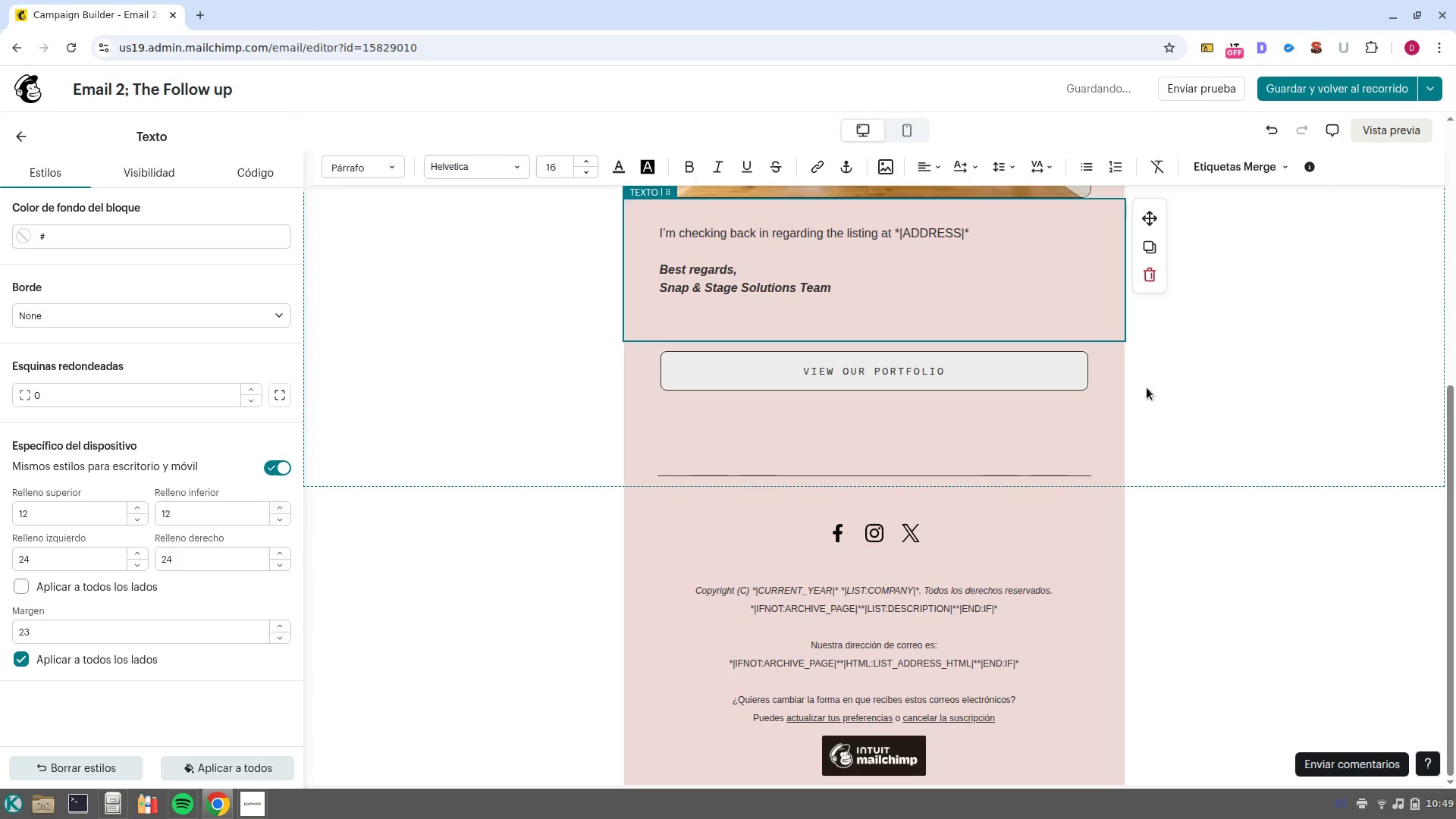 
key(Space)
 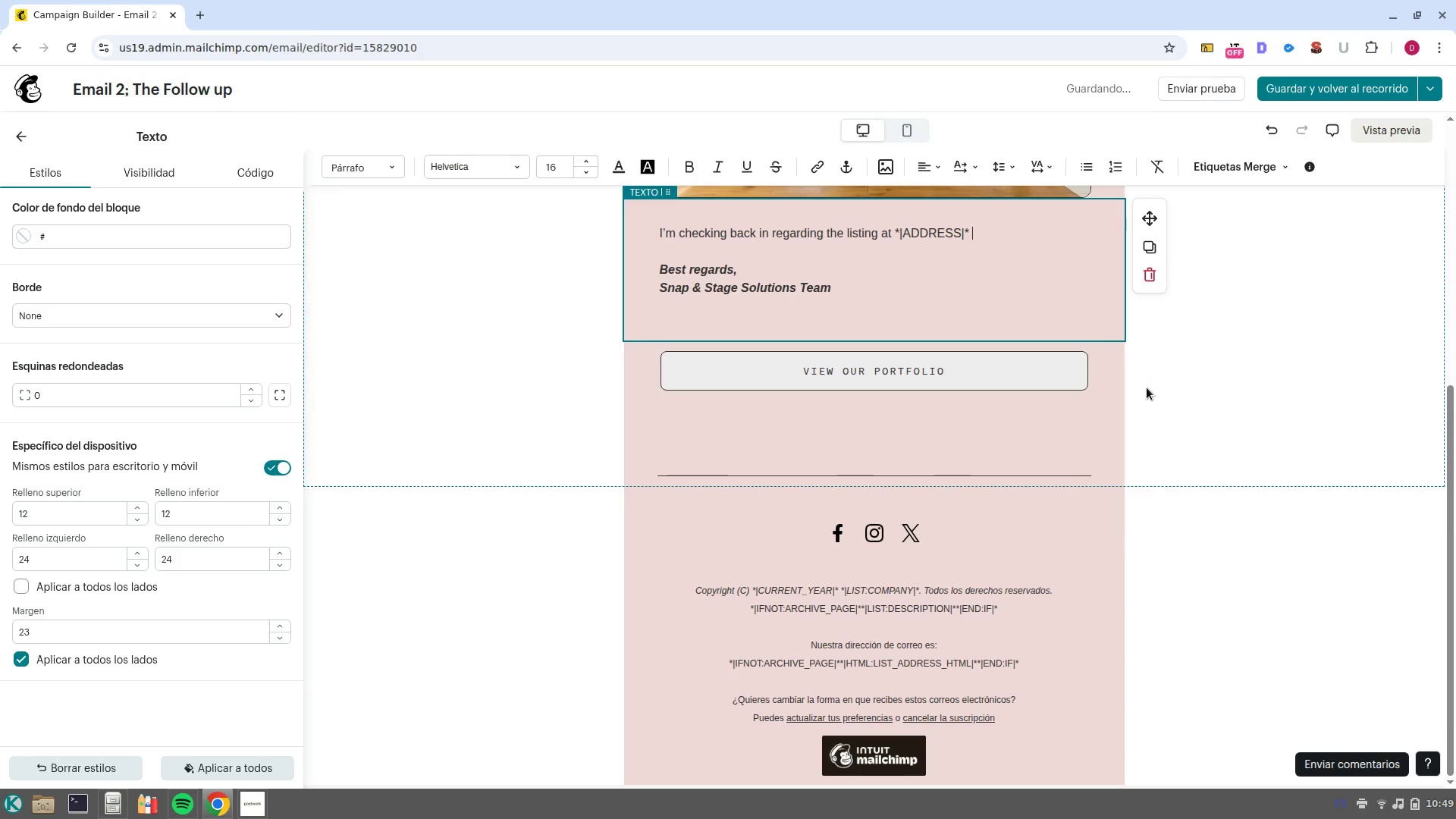 
key(Backspace)
type(. I know hoe)
key(Backspace)
type(w busy )
 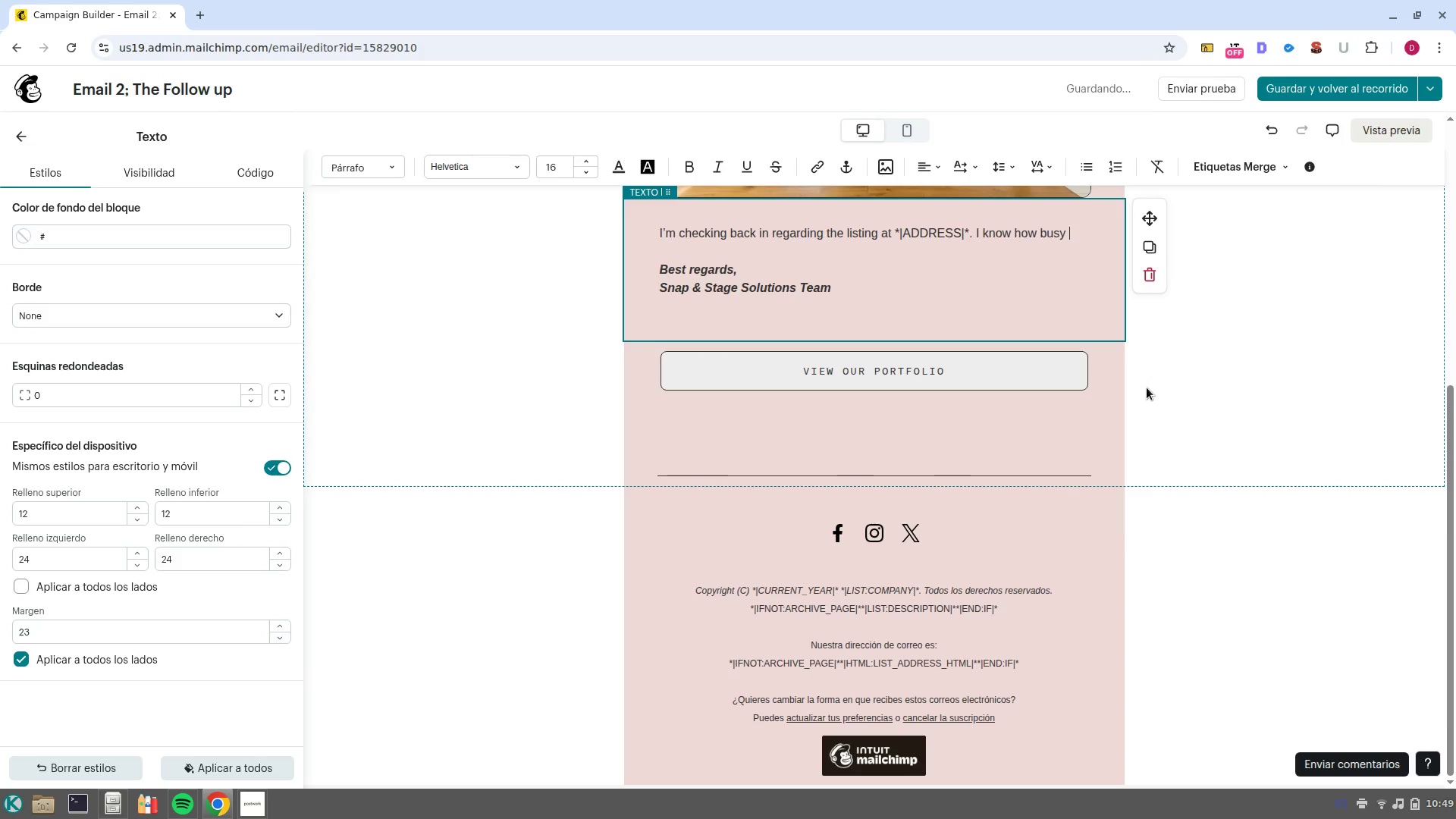 
wait(12.01)
 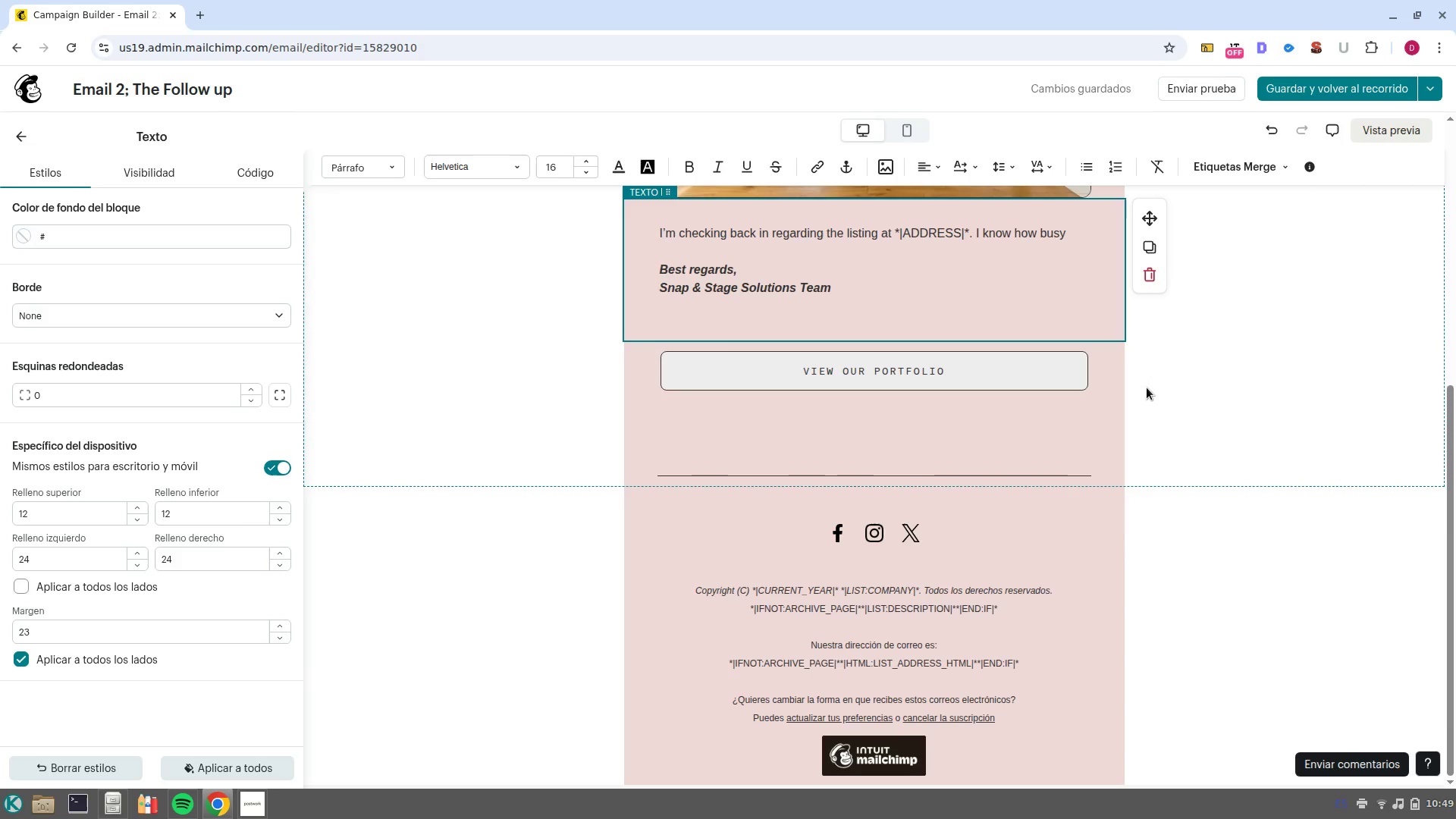 
type(the season can get for te)
key(Backspace)
type(he agents at )
 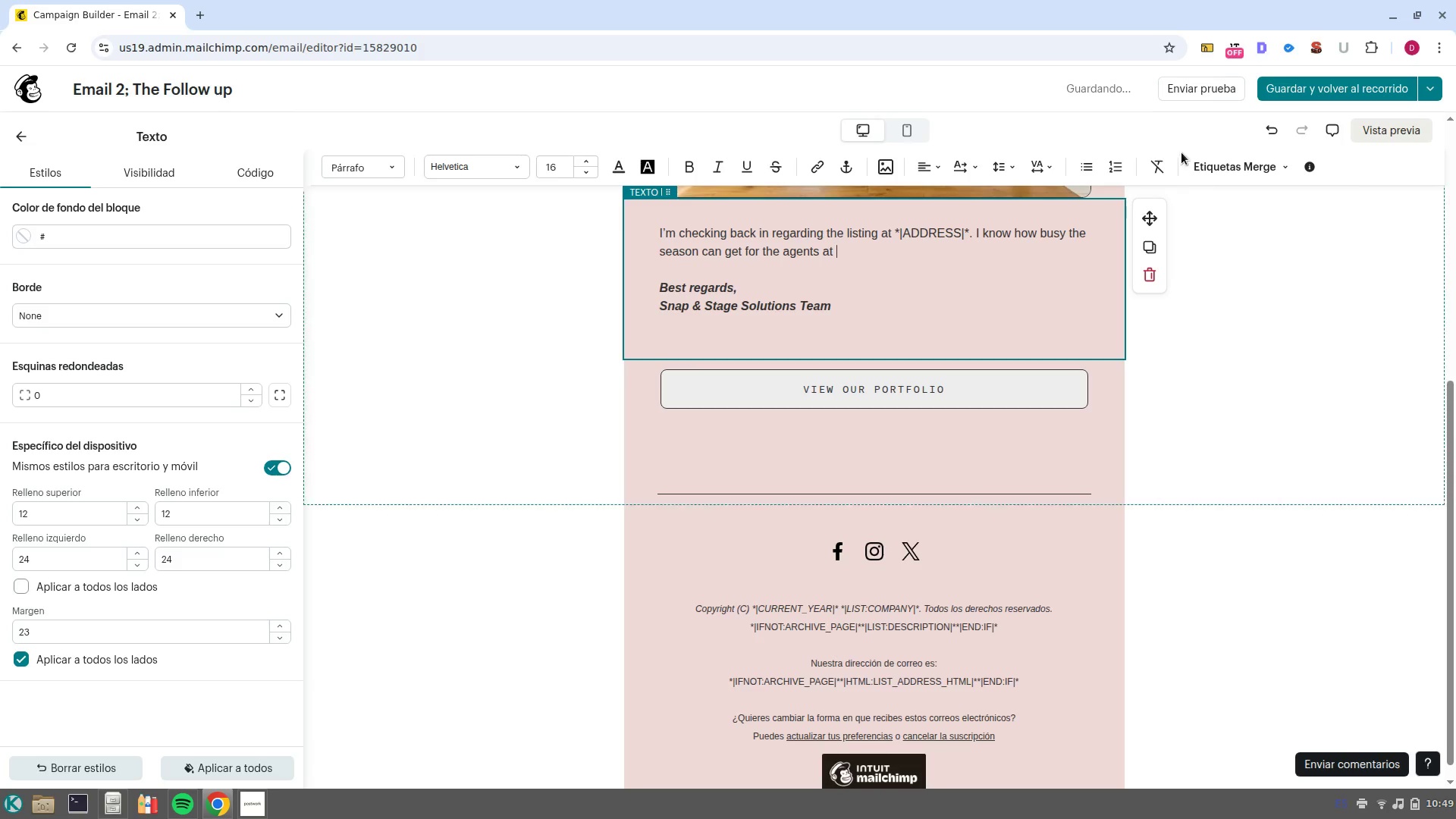 
left_click([1209, 168])
 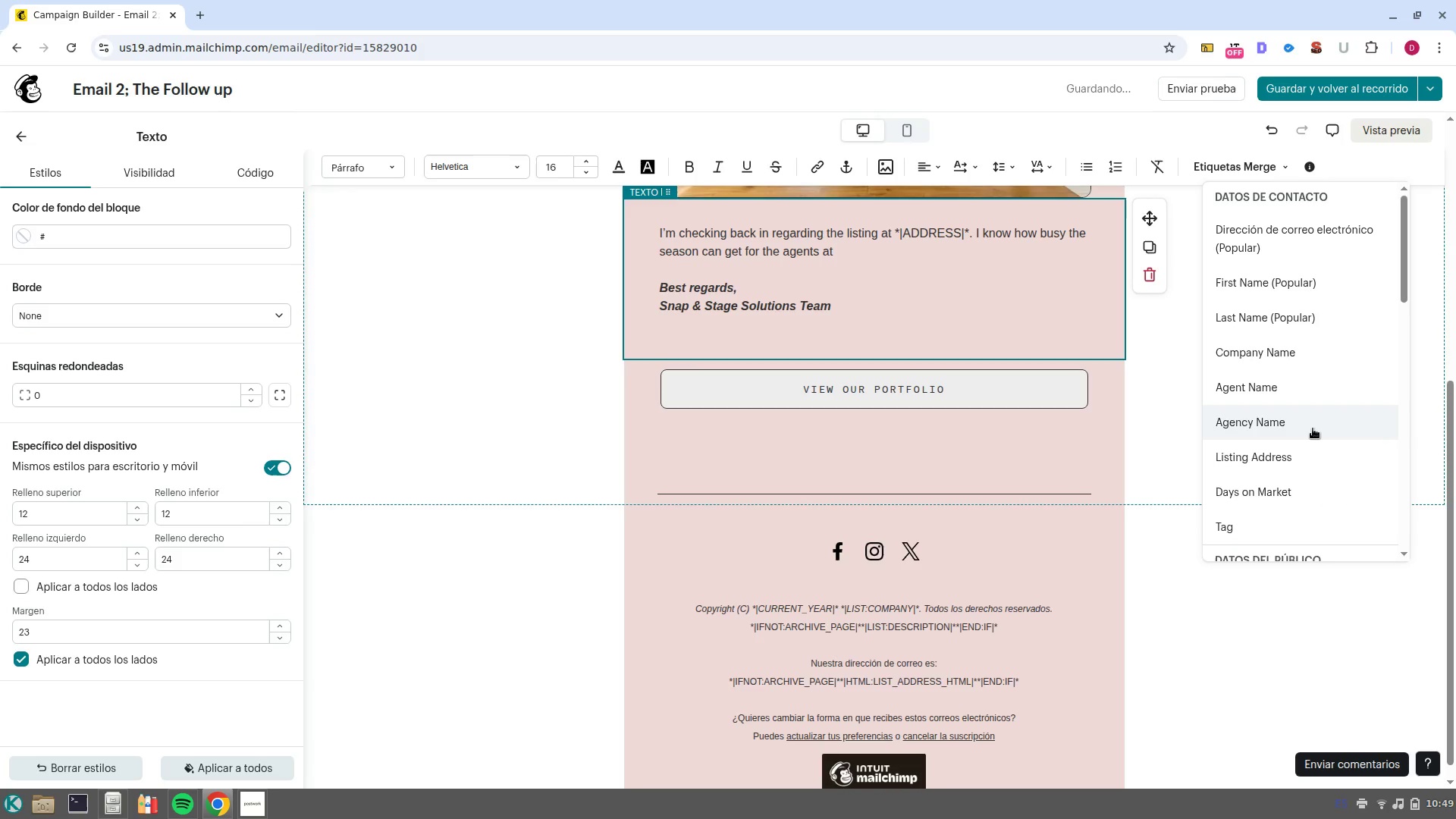 
left_click([1312, 430])
 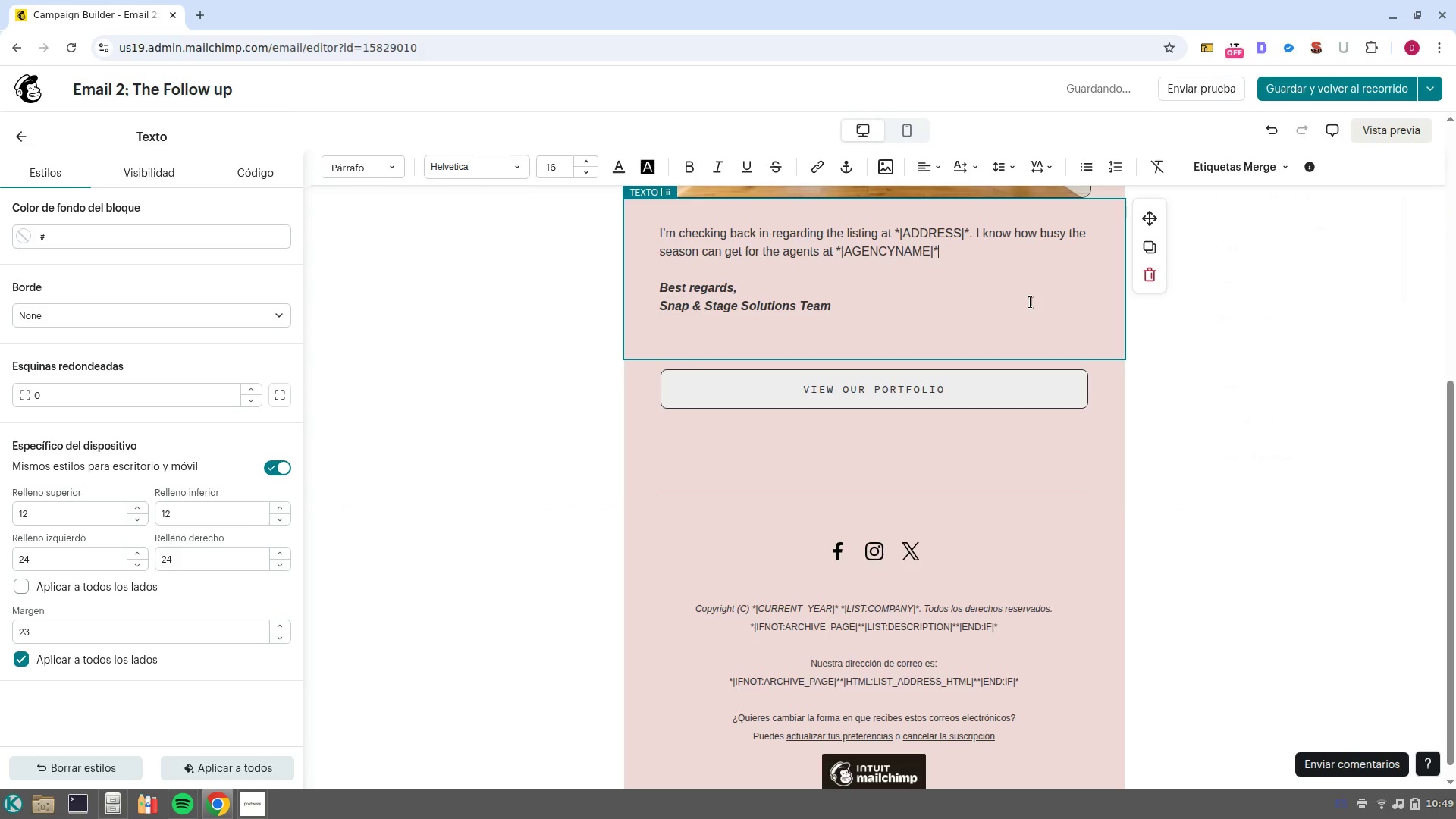 
type( )
key(Backspace)
type(, so i)
key(Backspace)
type(I-ll get straight to the point.)
key(NumpadEnter)
key(NumpadEnter)
type(Properties that stay on the market for )
 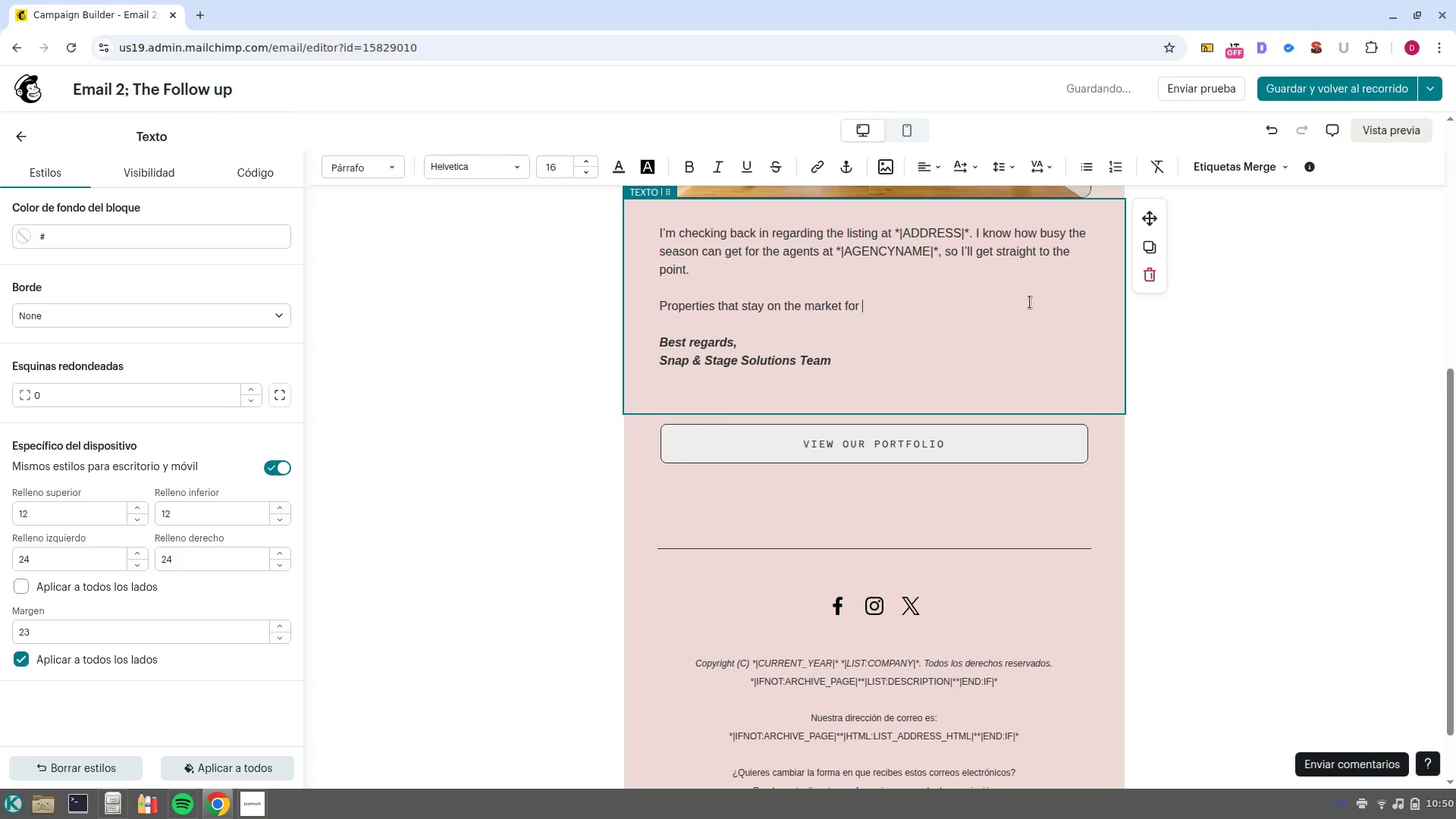 
left_click([1271, 170])
 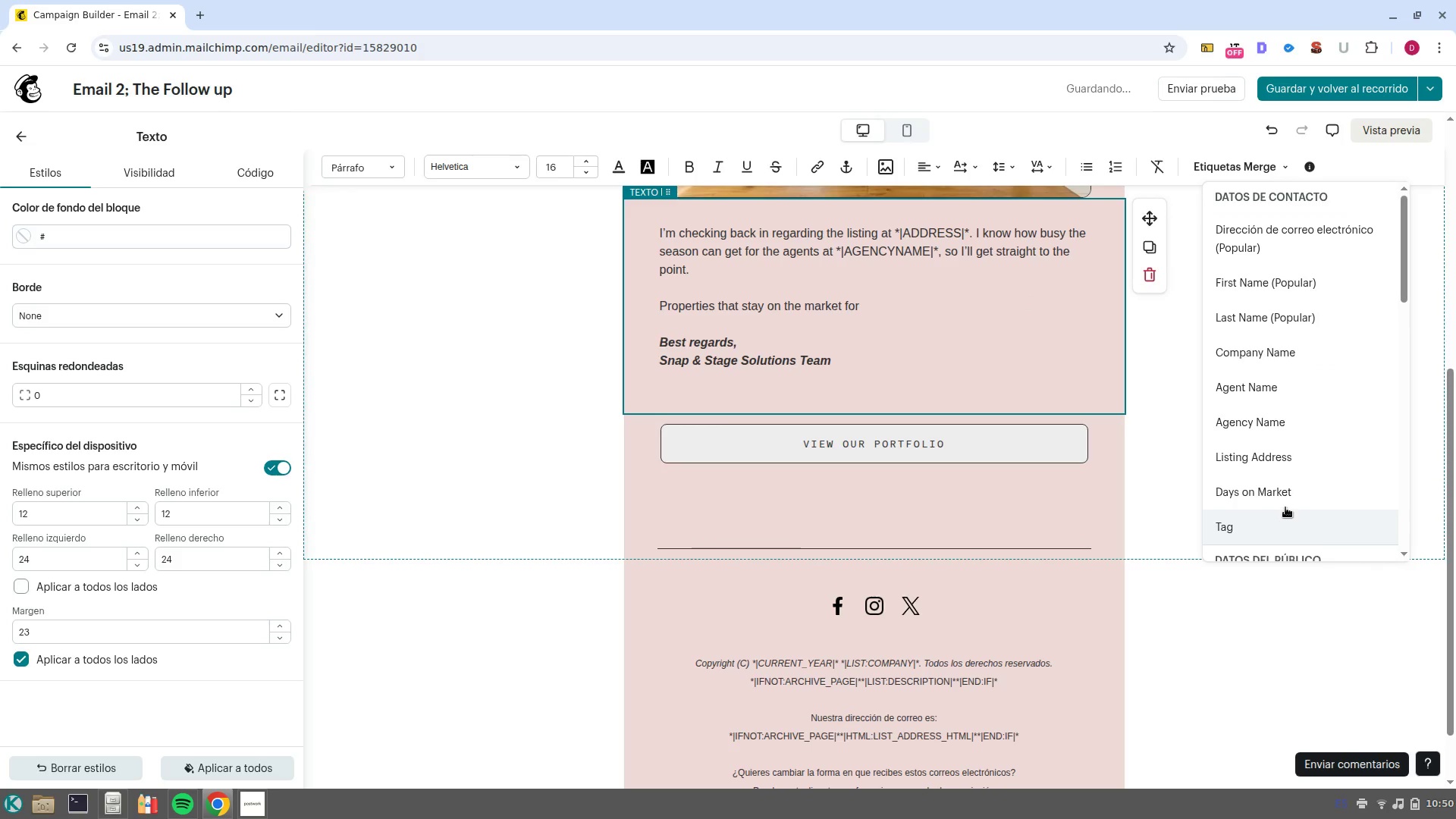 
left_click([1286, 494])
 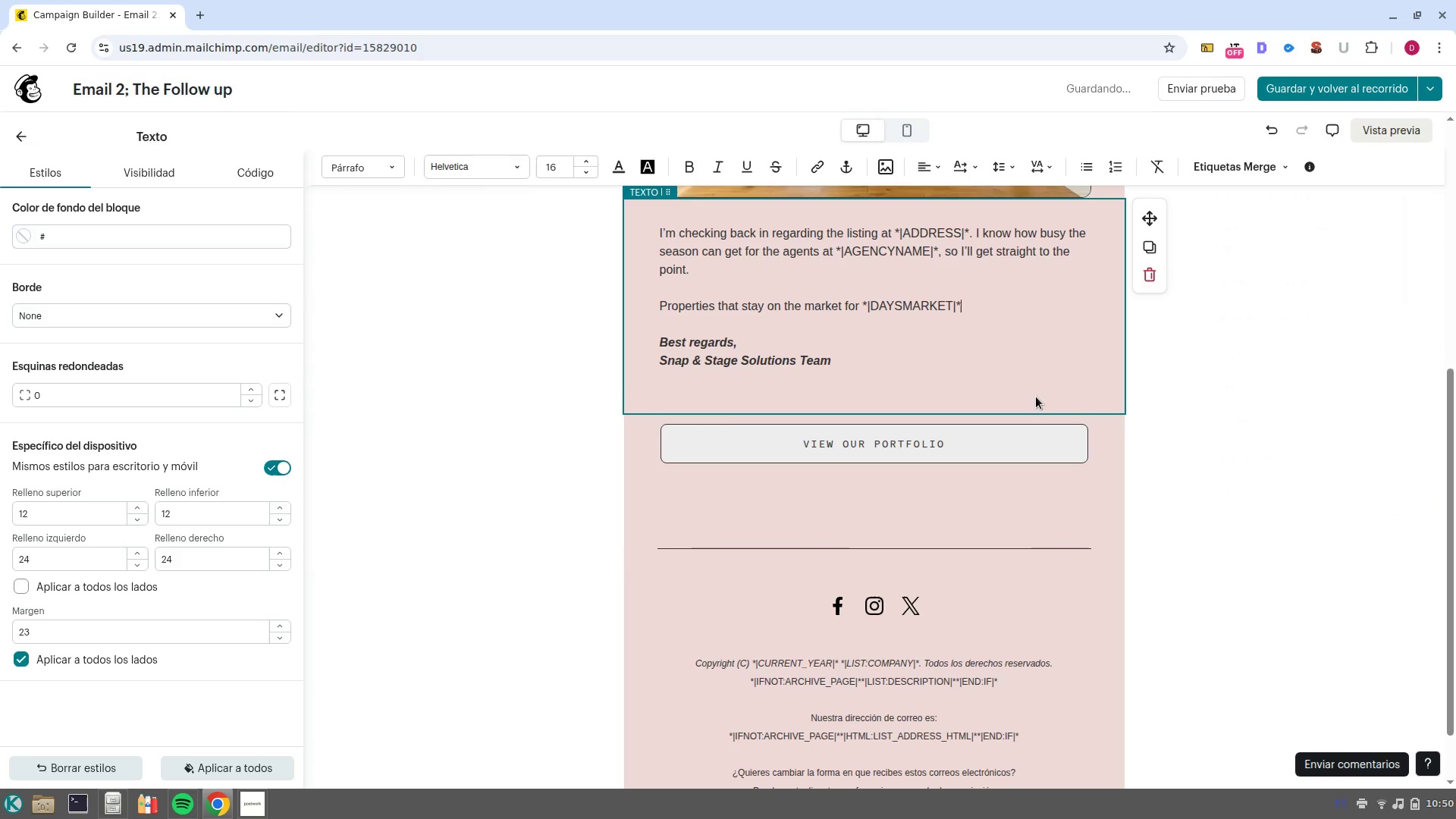 
type( days often just need a fresh perspective to atra)
key(Backspace)
type(ta)
key(Backspace)
key(Backspace)
type(t)
key(Backspace)
key(Backspace)
type(tract the right buyer. )
key(NumpadEnter)
key(NumpadEnter)
type(To helo you get this listing mobing, I)
key(Backspace)
 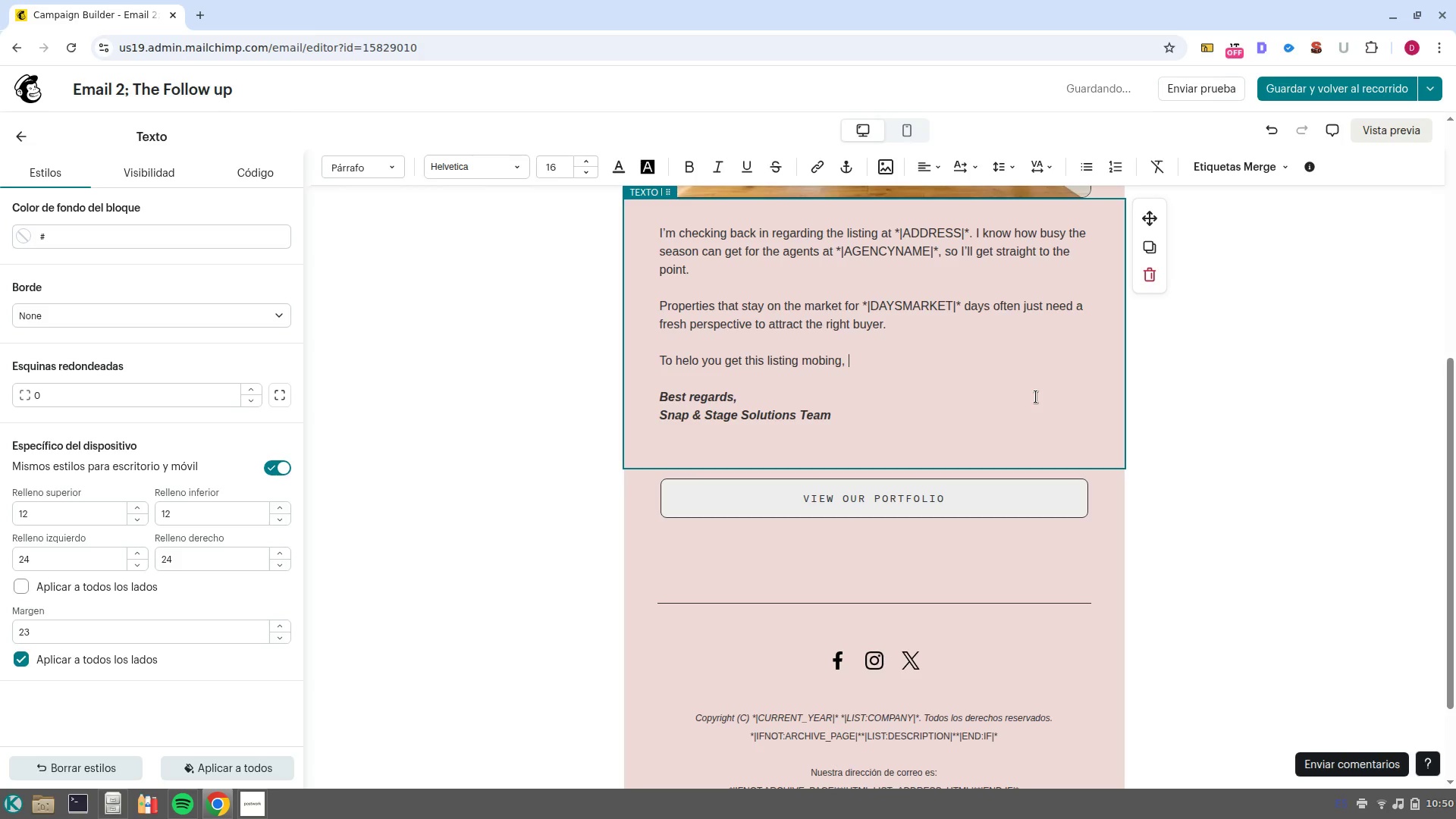 
type(I-d like to offer you a @Listing Refresh! )
key(Backspace)
key(Backspace)
type(@ discount>)
key(NumpadEnter)
key(NumpadEnter)
 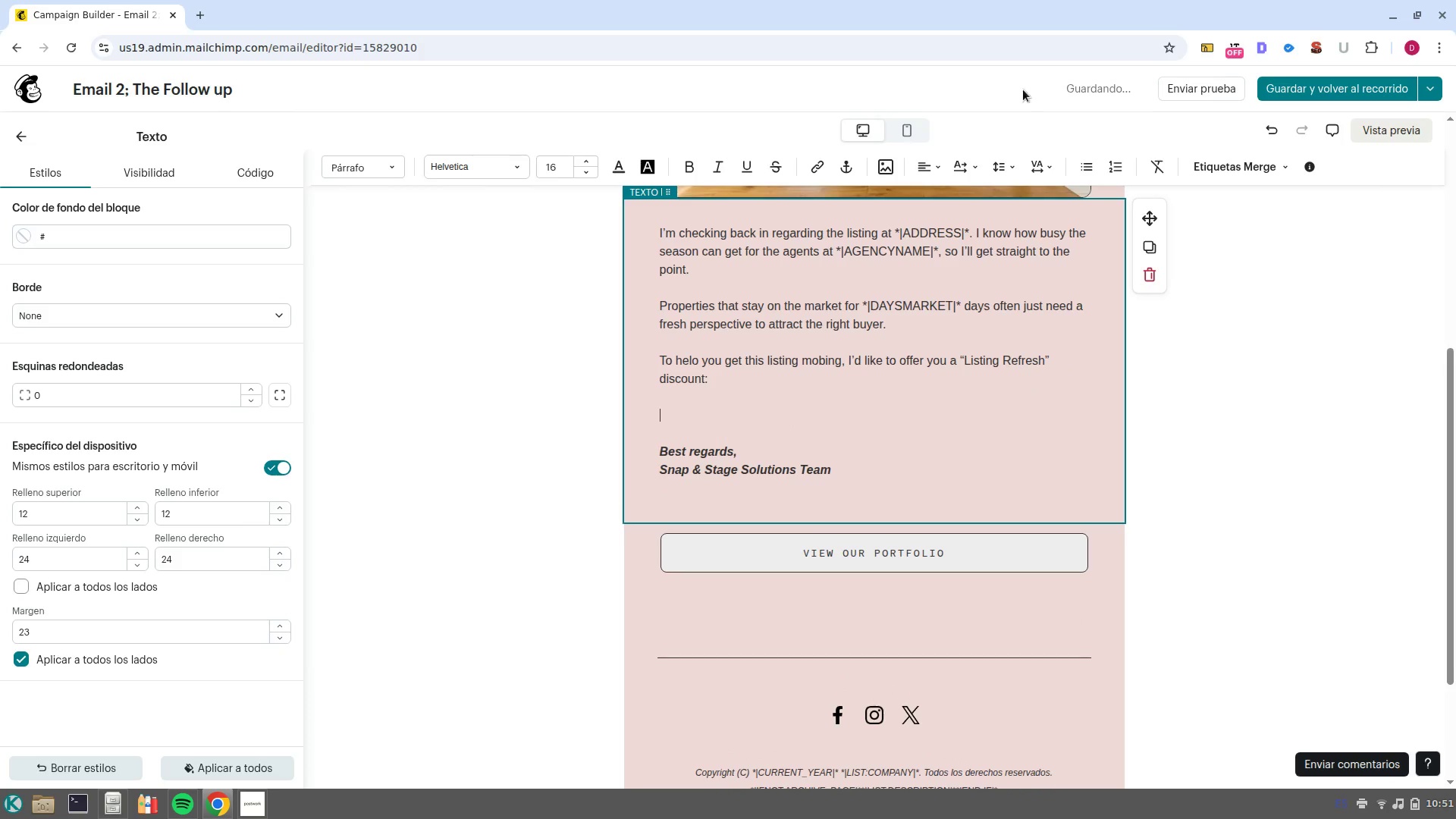 
left_click([928, 175])
 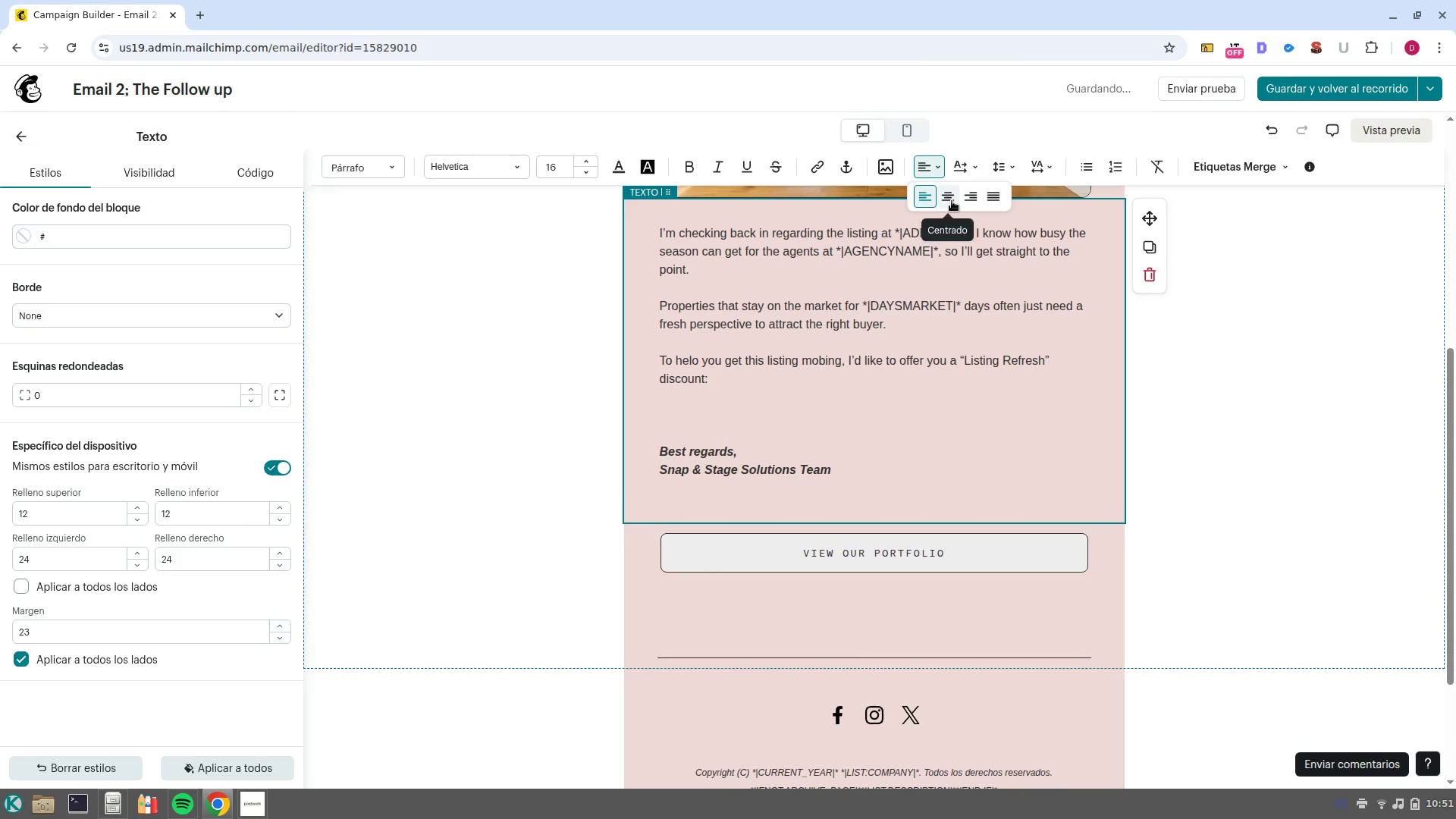 
left_click([947, 201])
 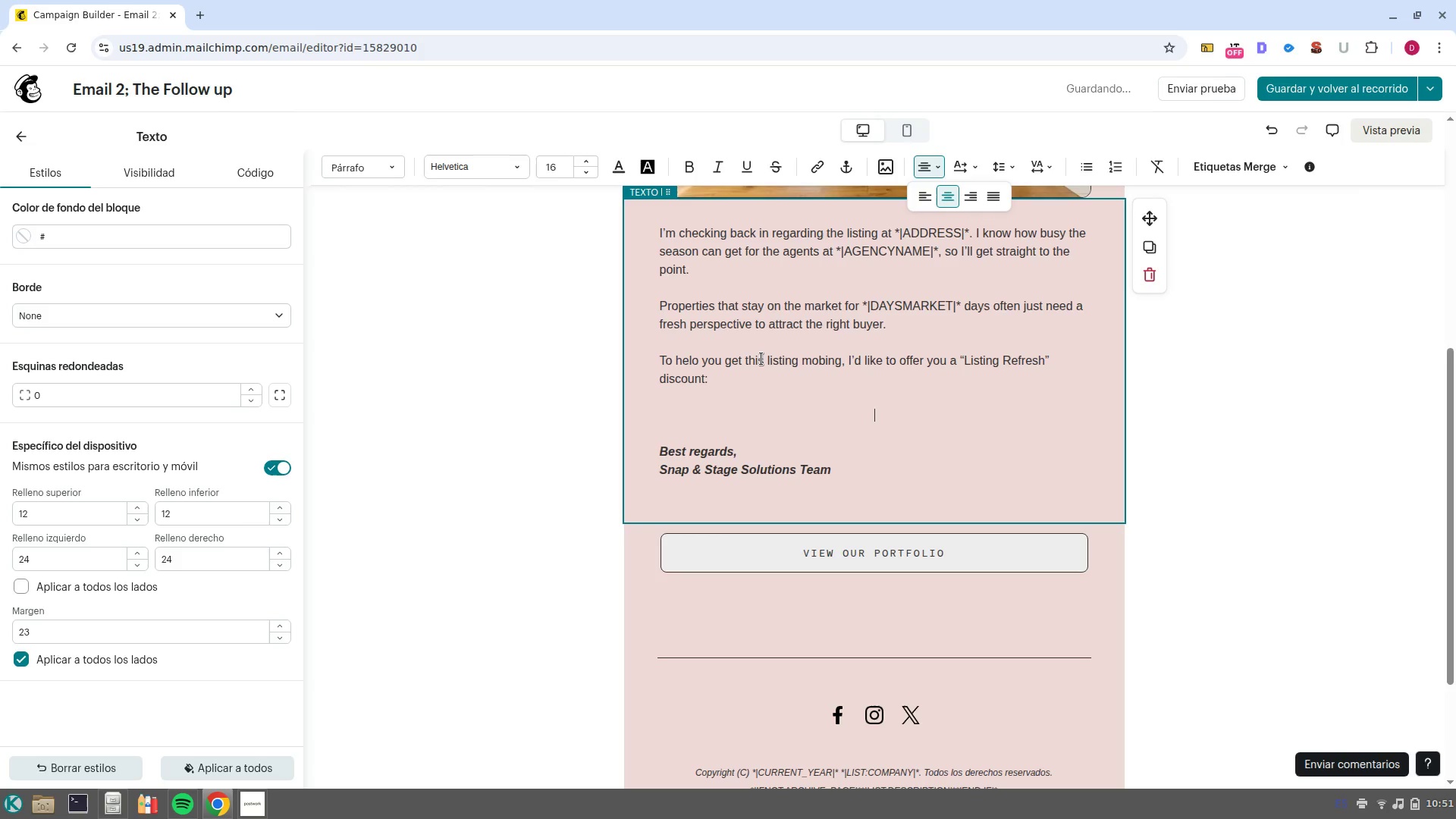 
wait(5.52)
 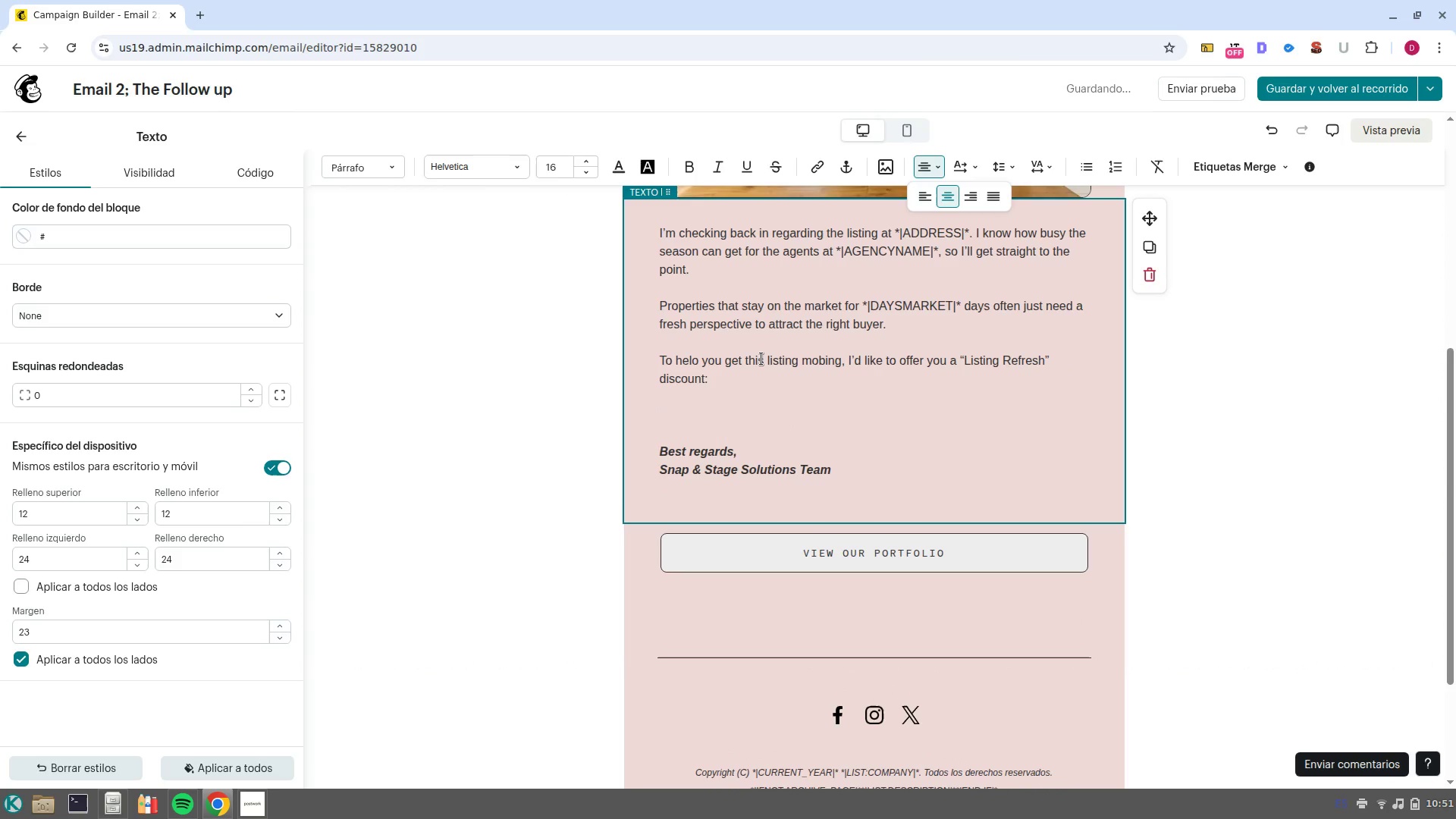 
type(20% OFF YOUR FIRST PHOTOGRAPHY AND STAGING PACKAGE )
 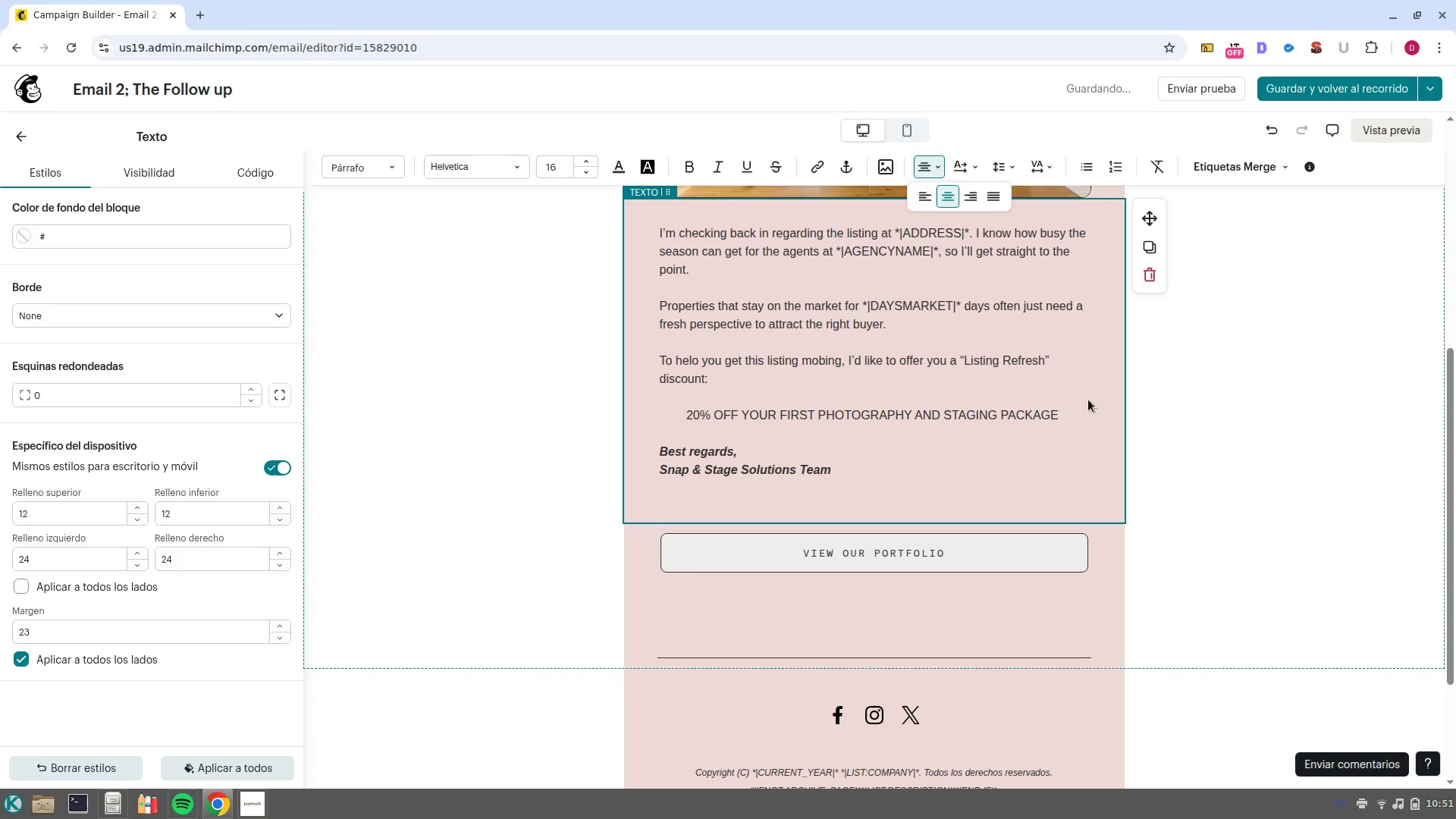 
left_click_drag(start_coordinate=[1071, 410], to_coordinate=[670, 410])
 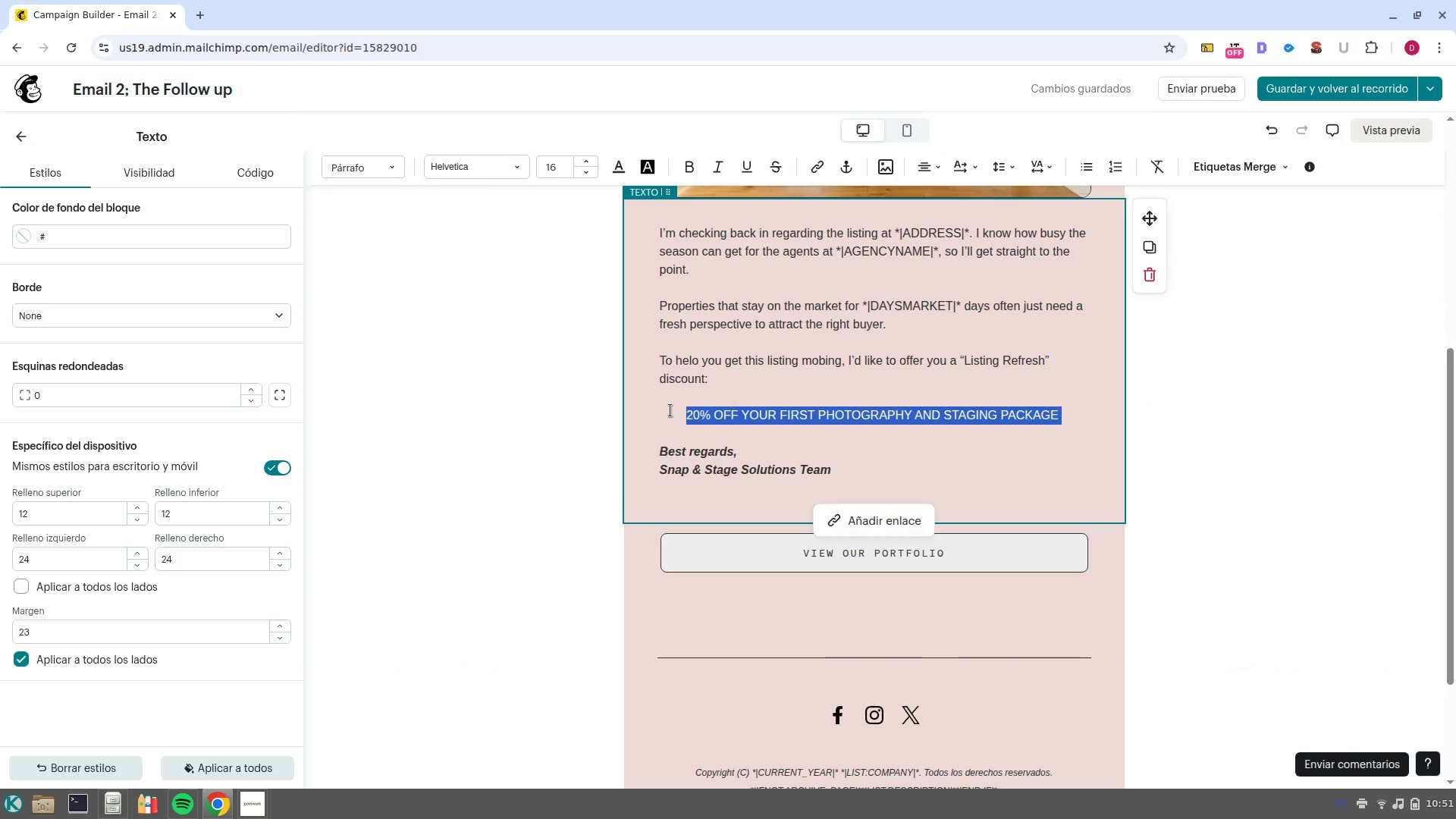 
key(Control+B)
 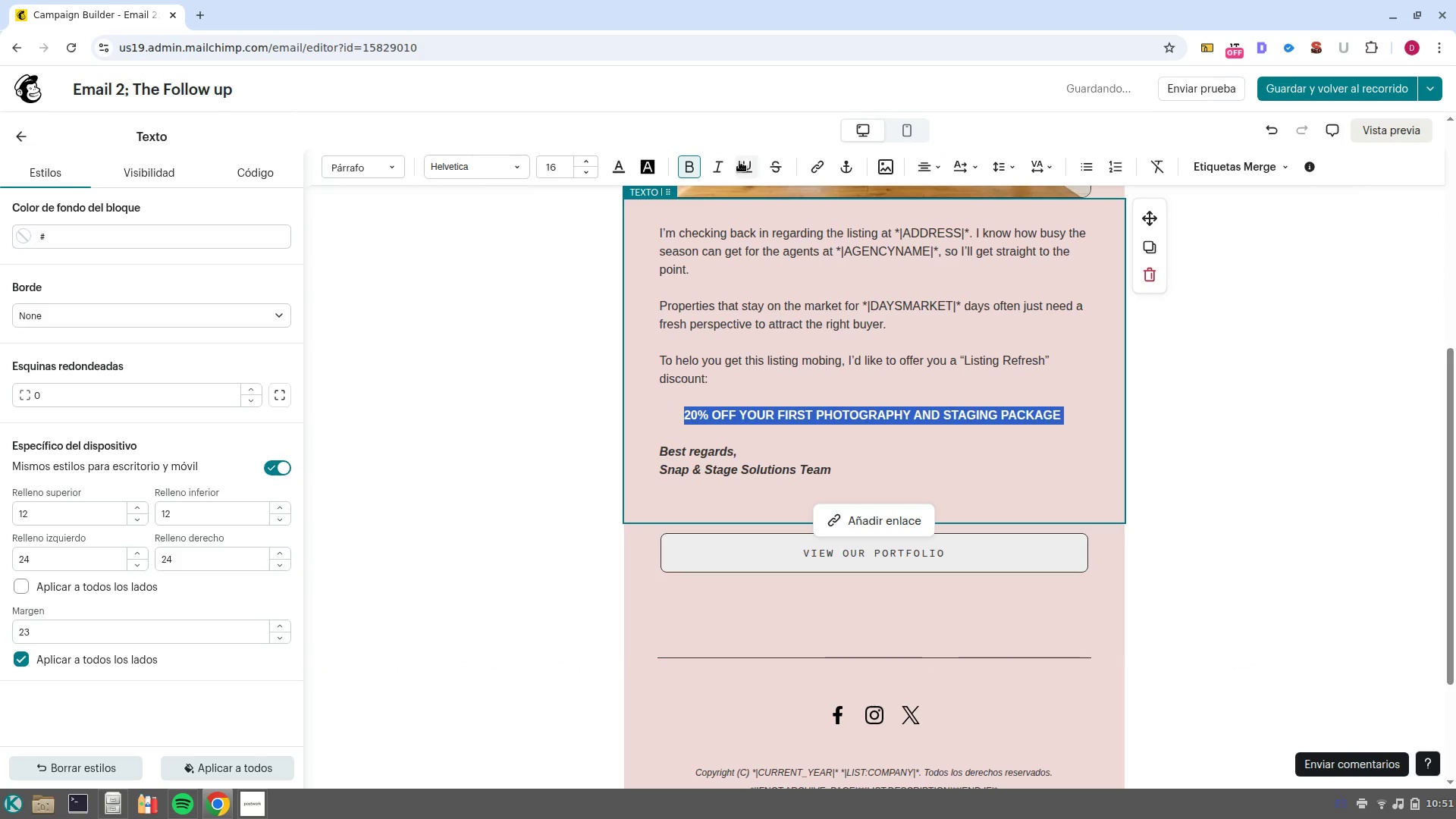 
left_click([745, 165])
 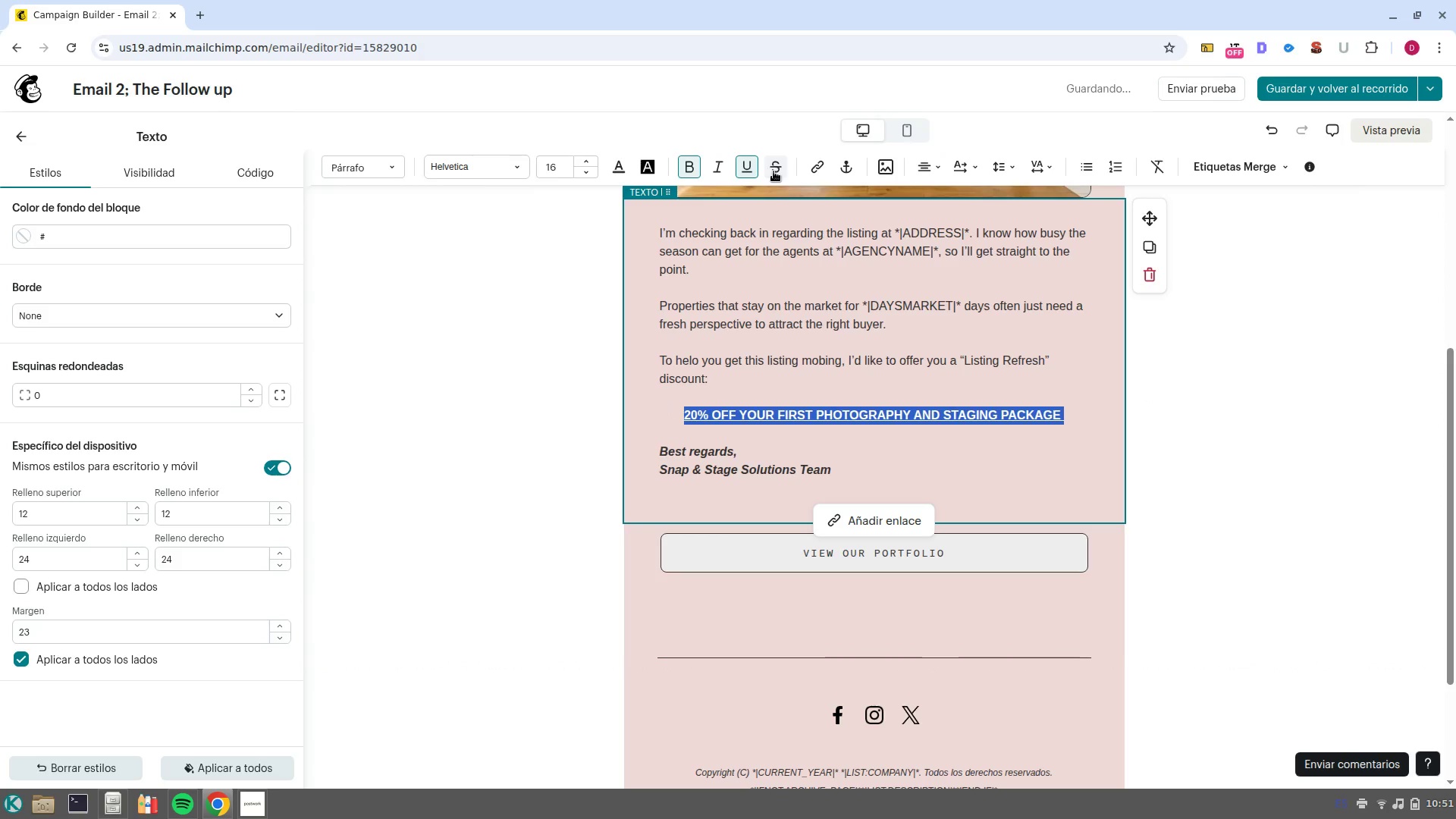 
left_click([774, 171])
 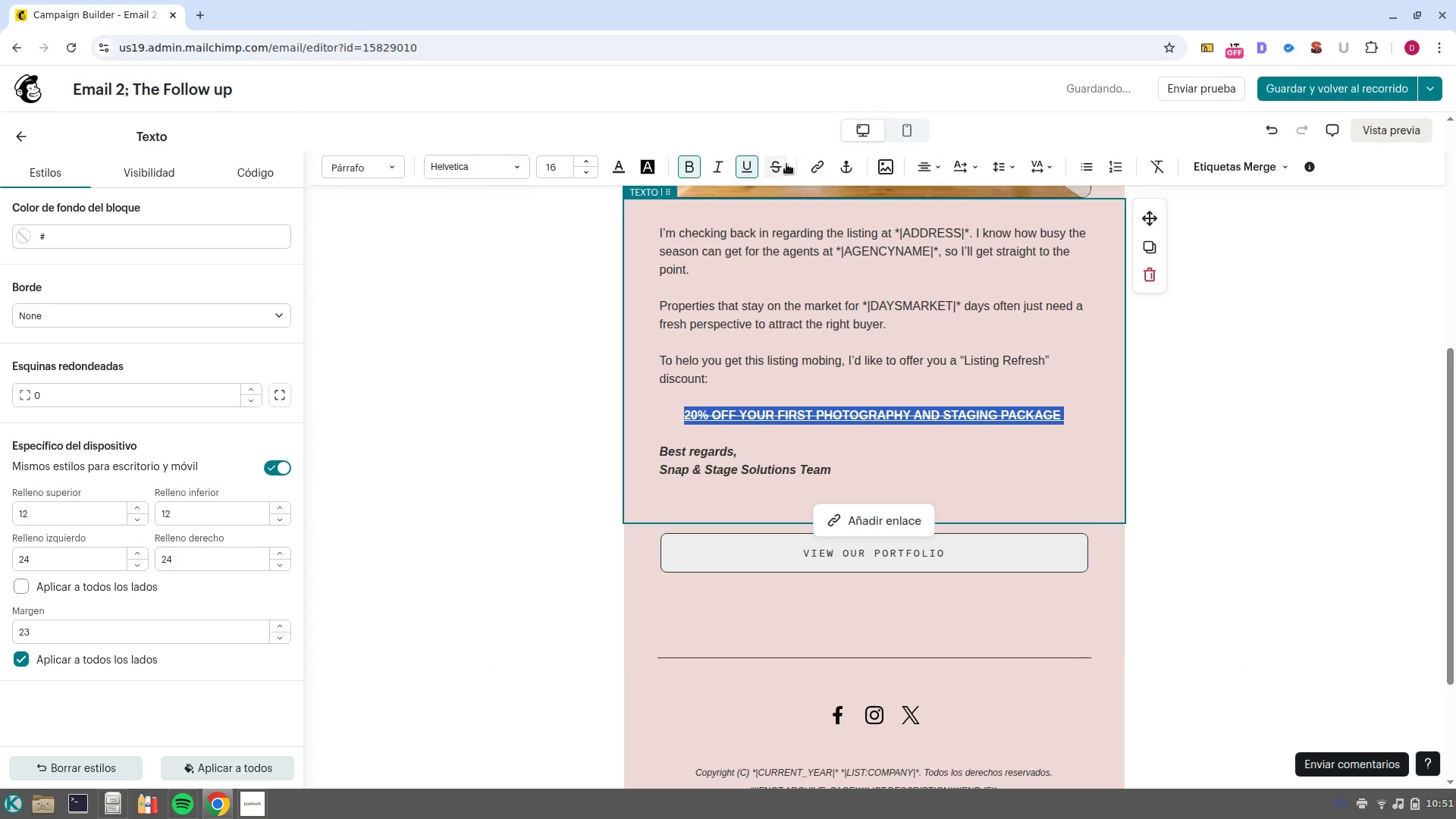 
left_click([769, 168])
 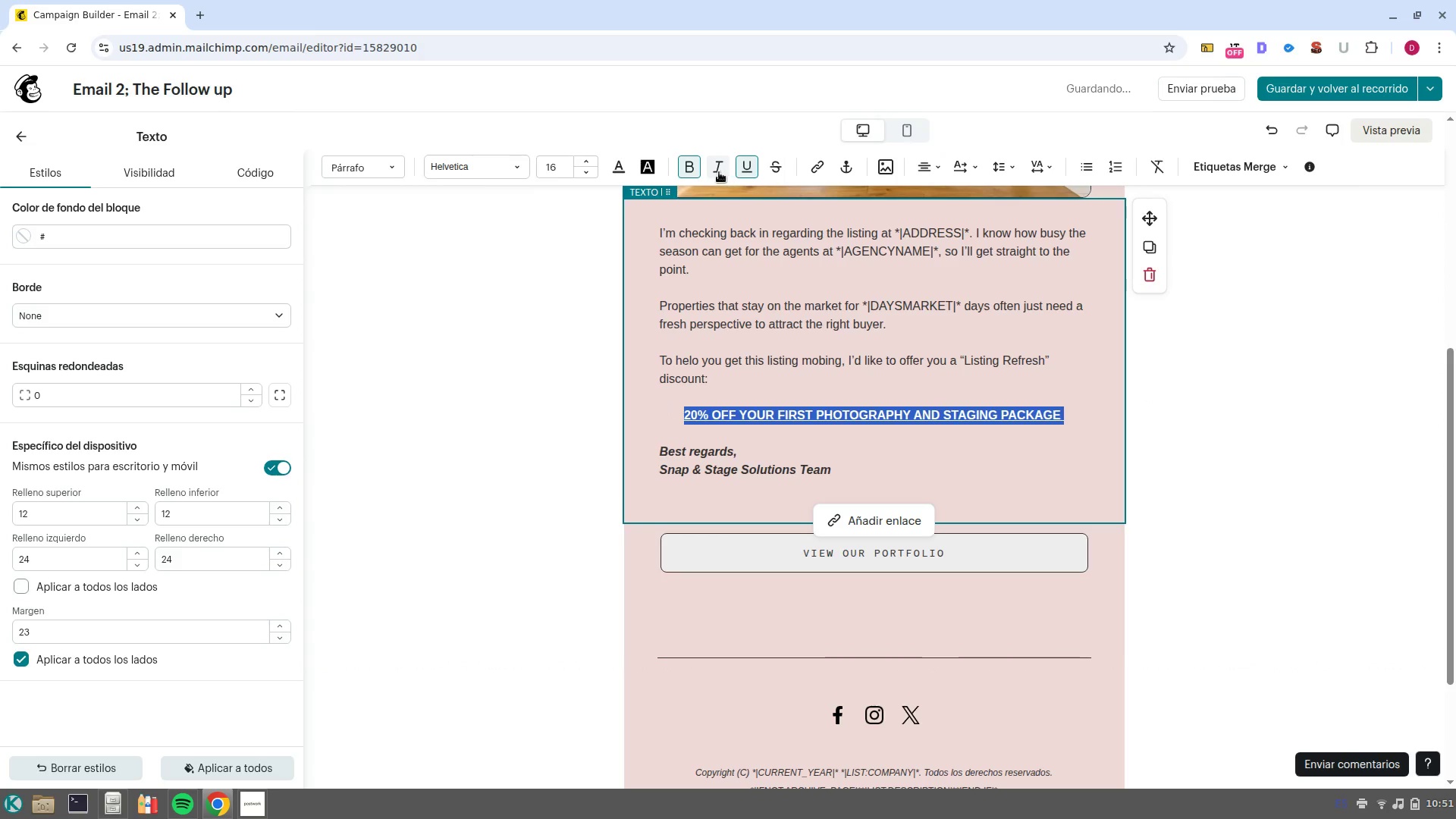 
left_click([719, 172])
 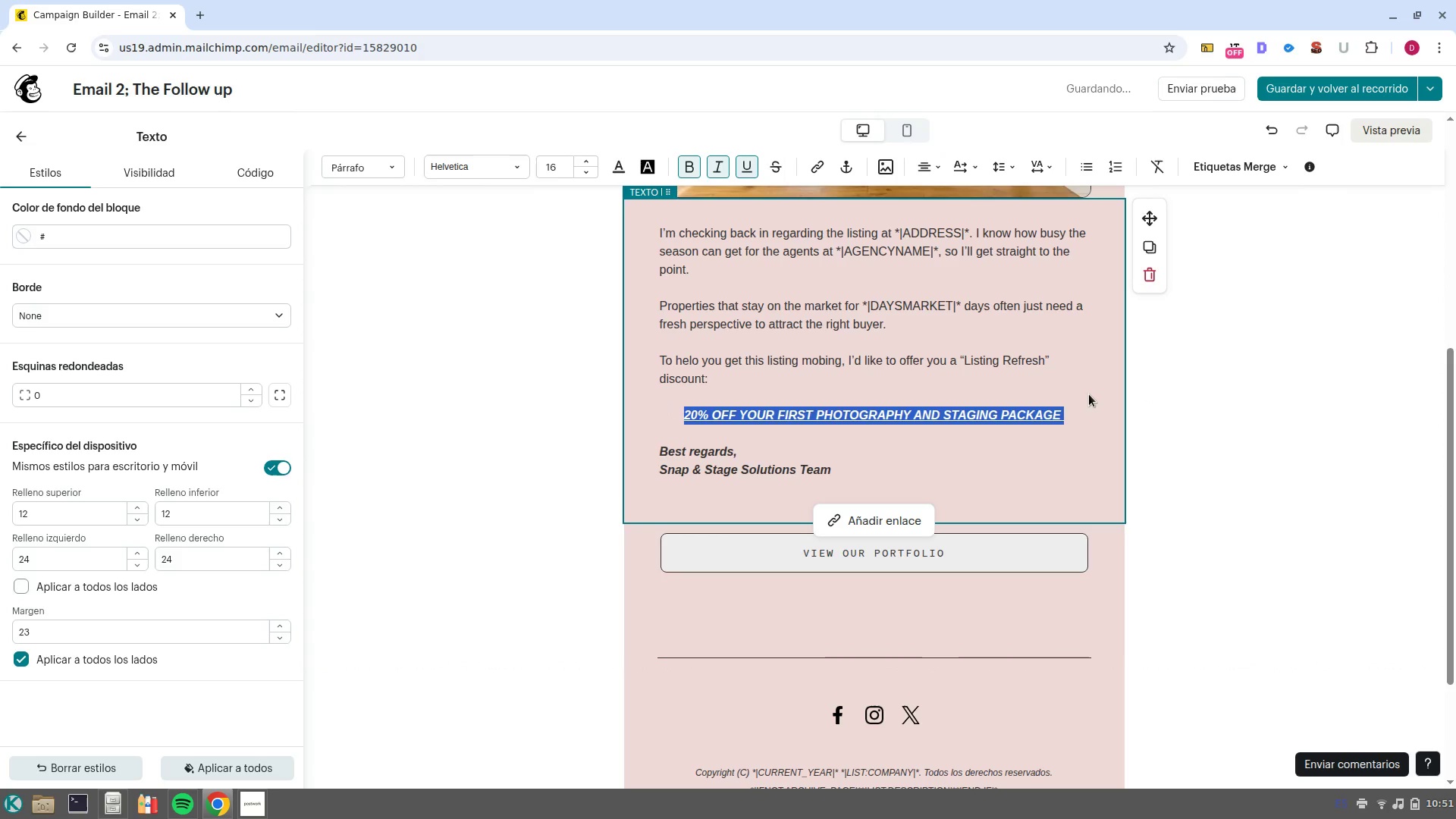 
left_click([1089, 394])
 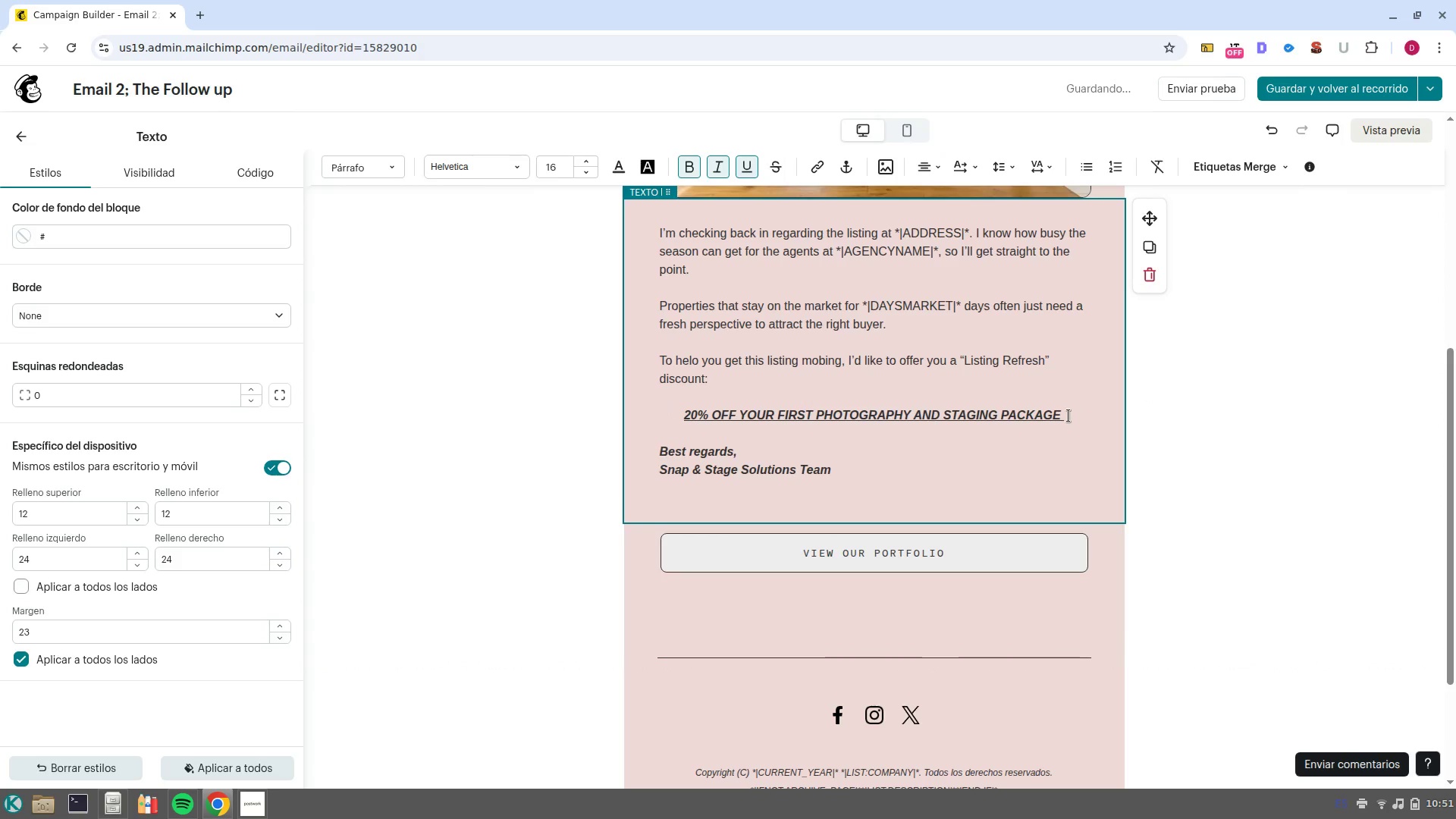 
left_click([1068, 416])
 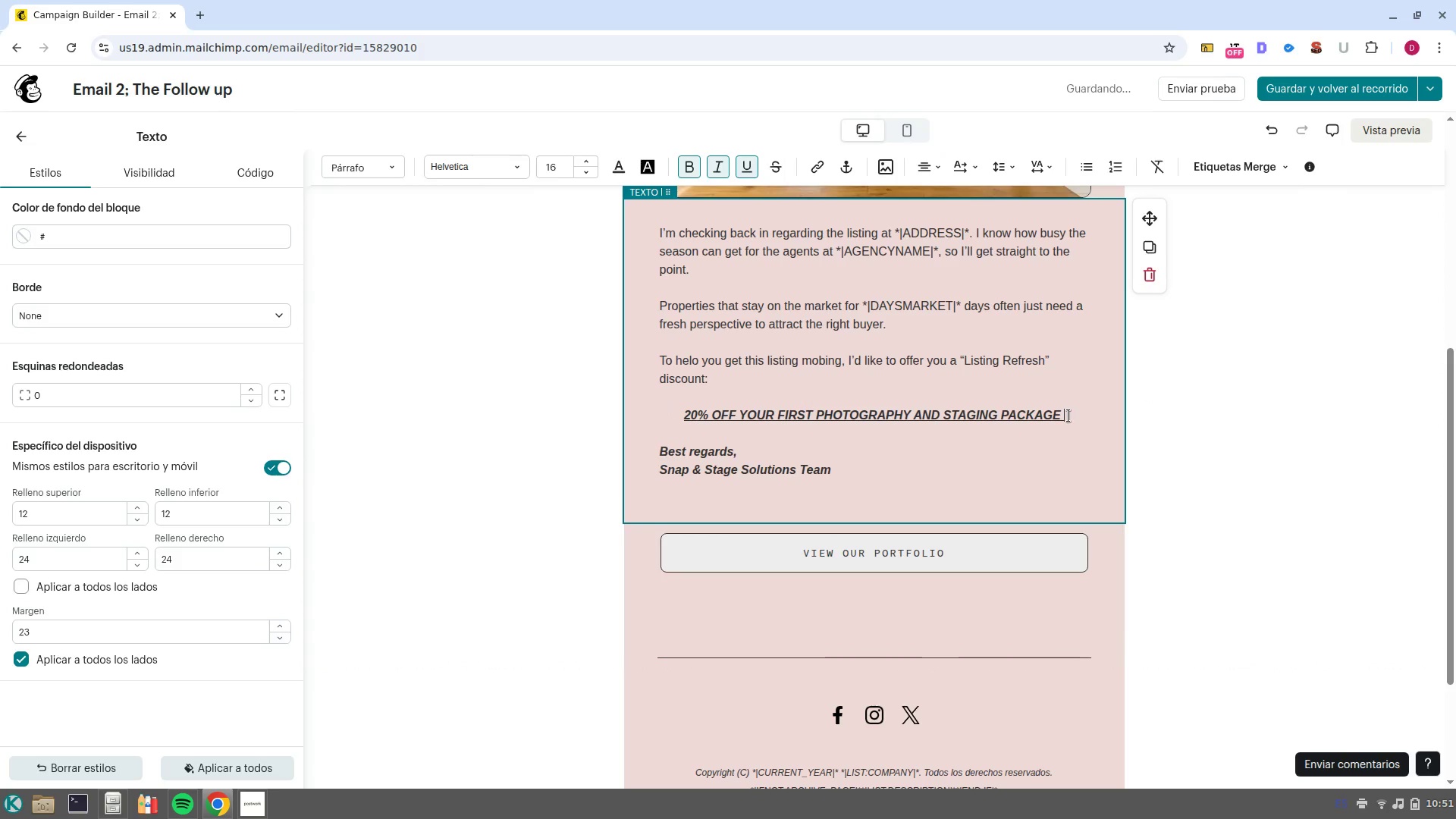 
key(NumpadEnter)
 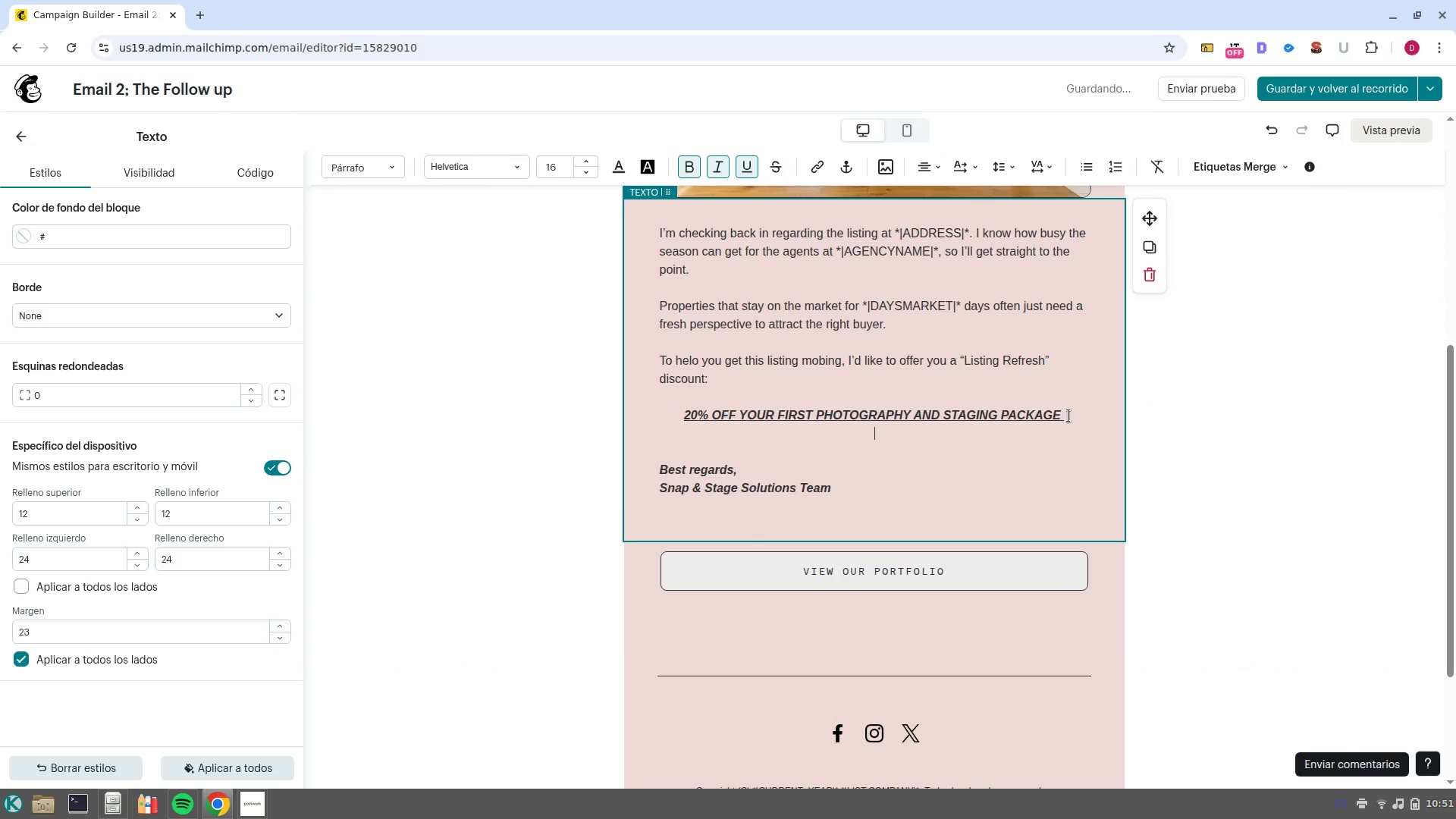 
key(NumpadEnter)
 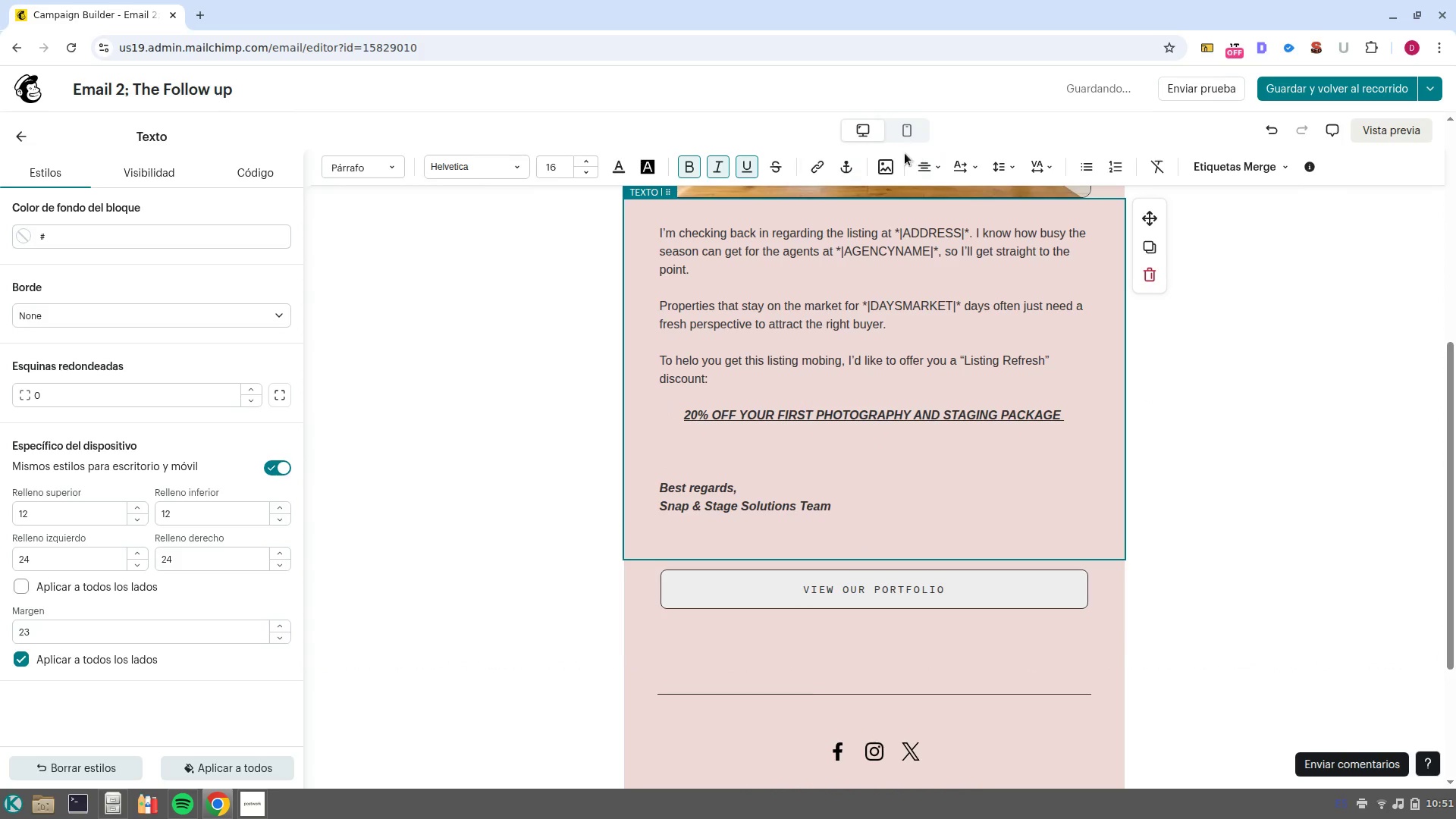 
left_click([926, 162])
 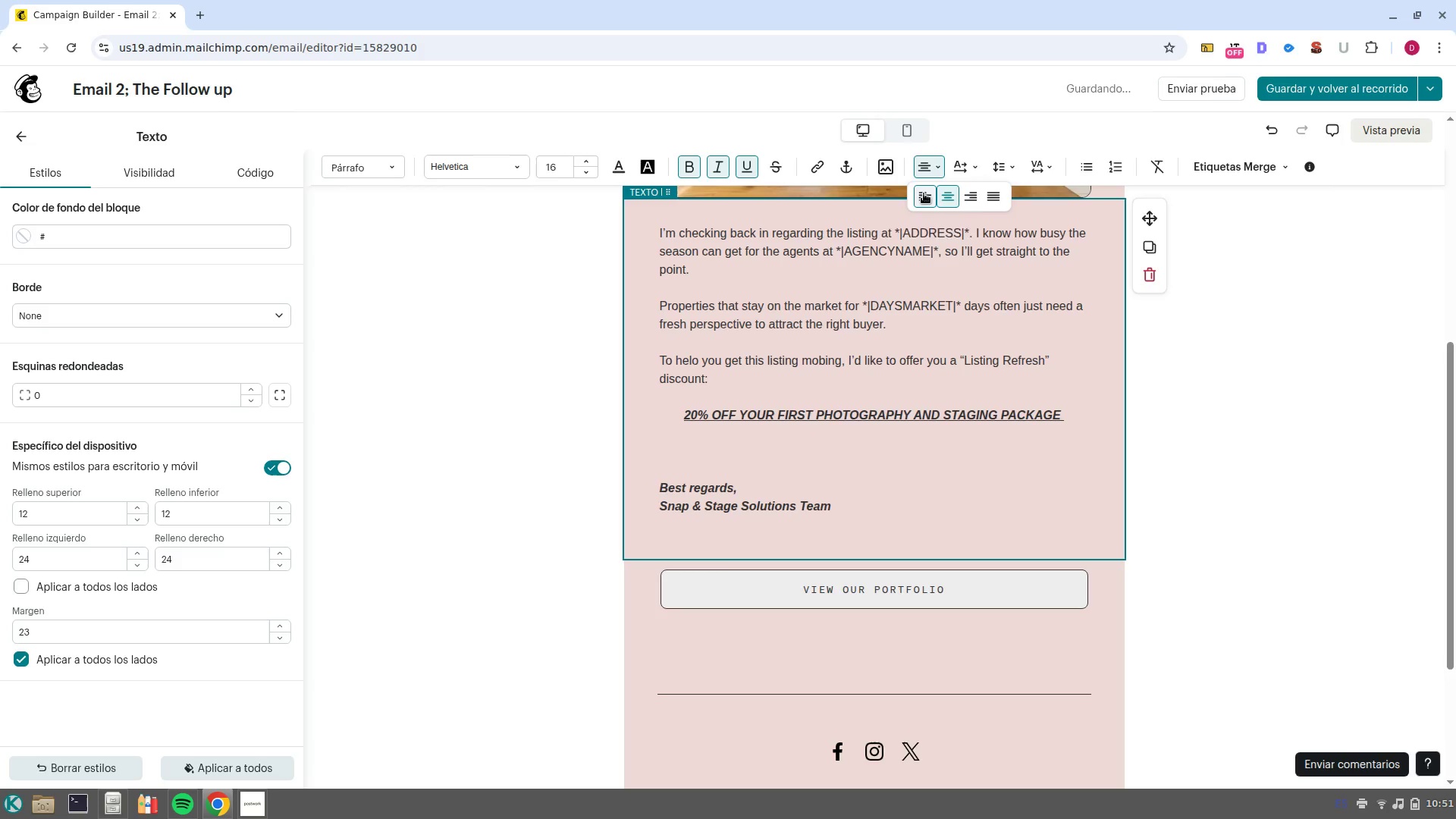 
left_click([924, 193])
 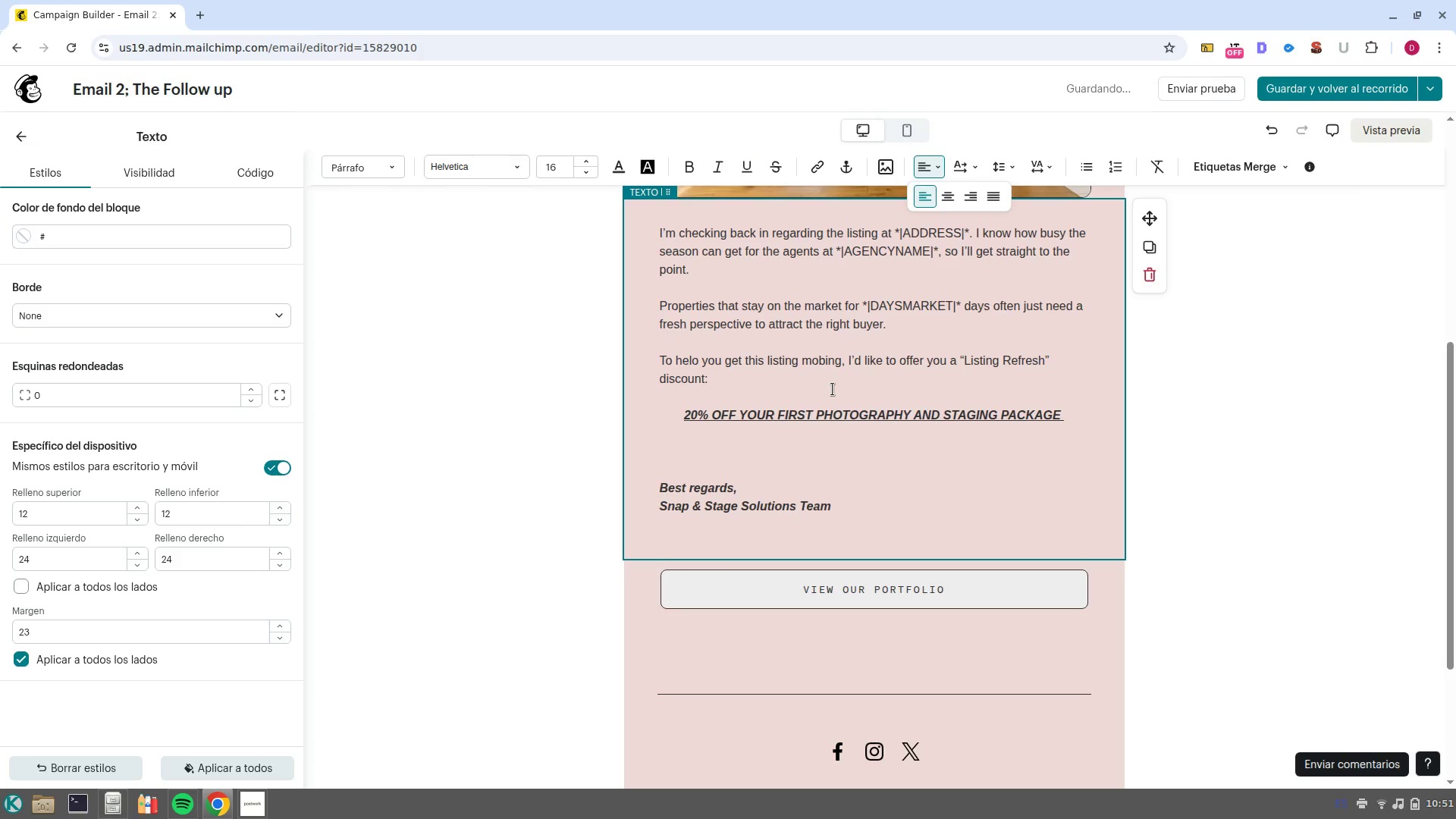 
type(We-ve seen)
 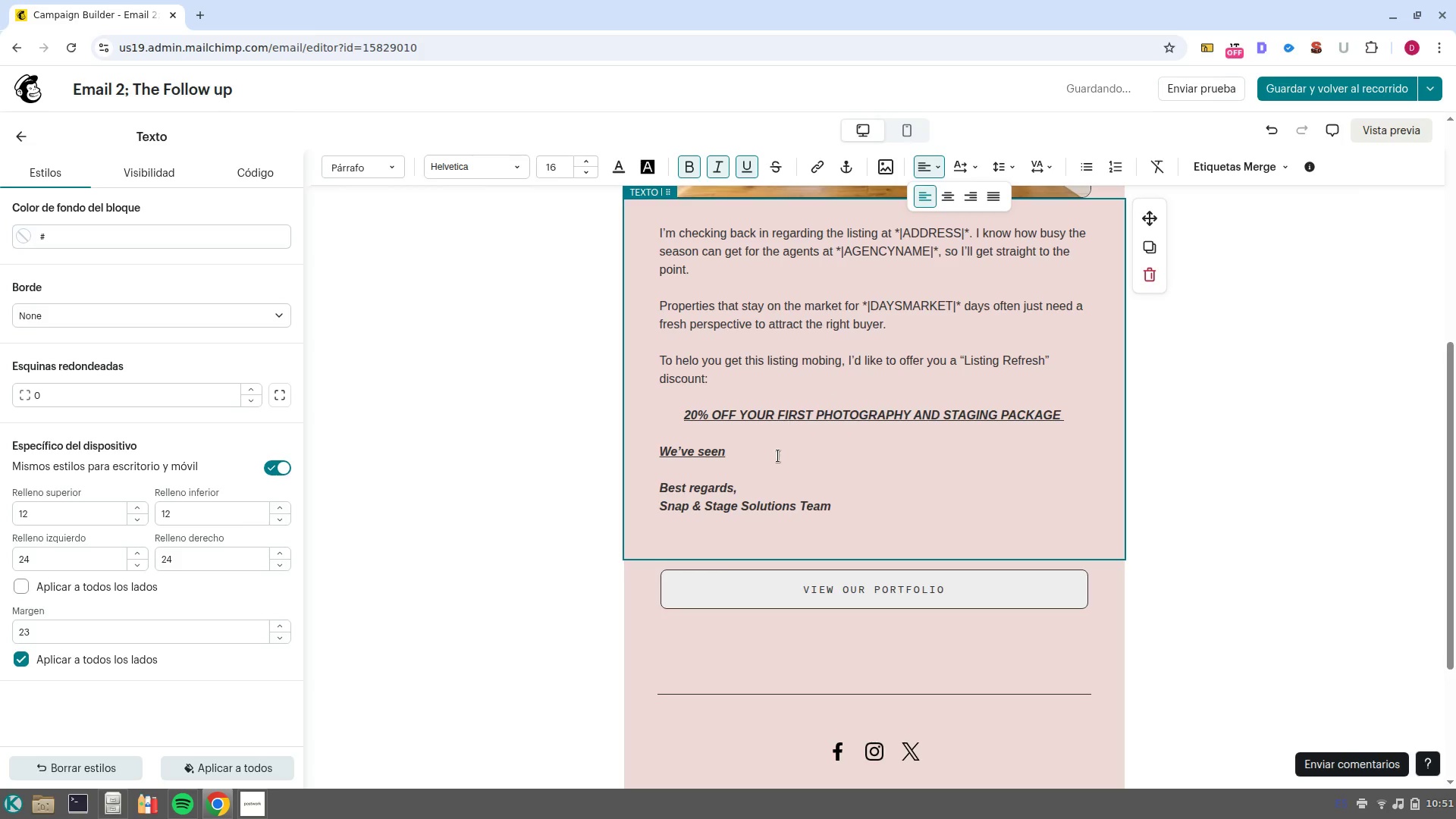 
left_click_drag(start_coordinate=[777, 457], to_coordinate=[582, 422])
 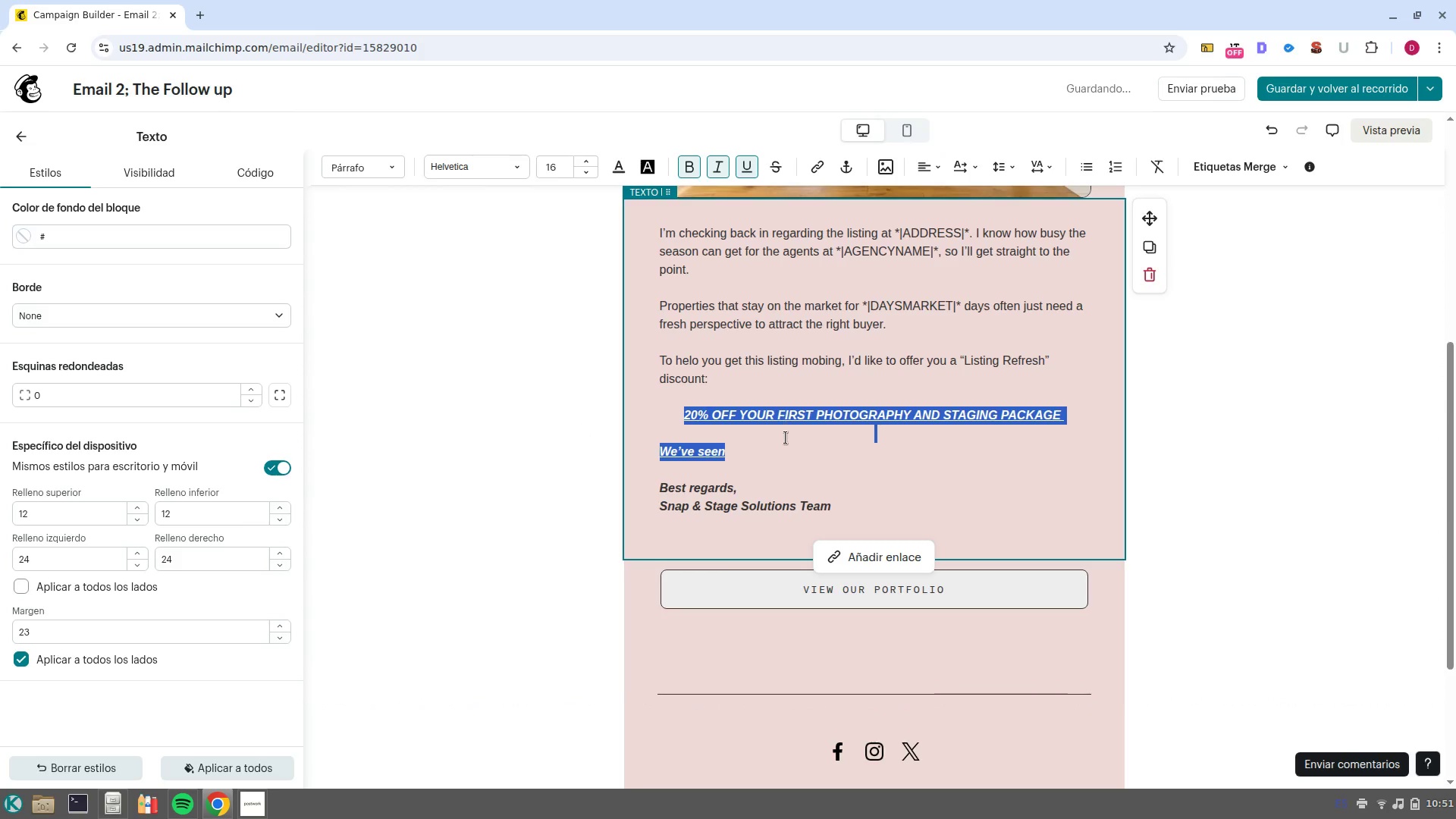 
left_click([783, 450])
 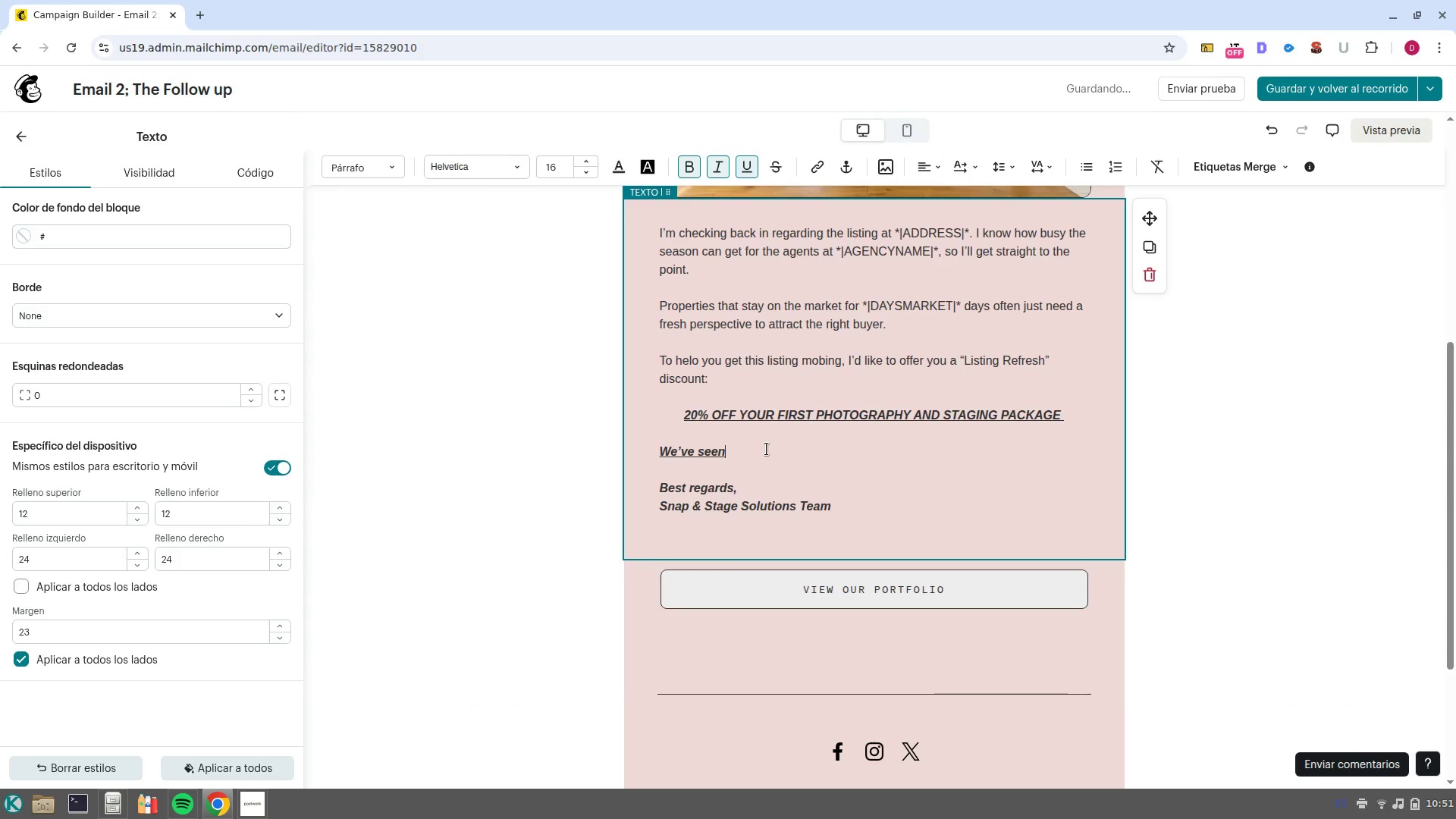 
left_click_drag(start_coordinate=[767, 449], to_coordinate=[627, 451])
 